 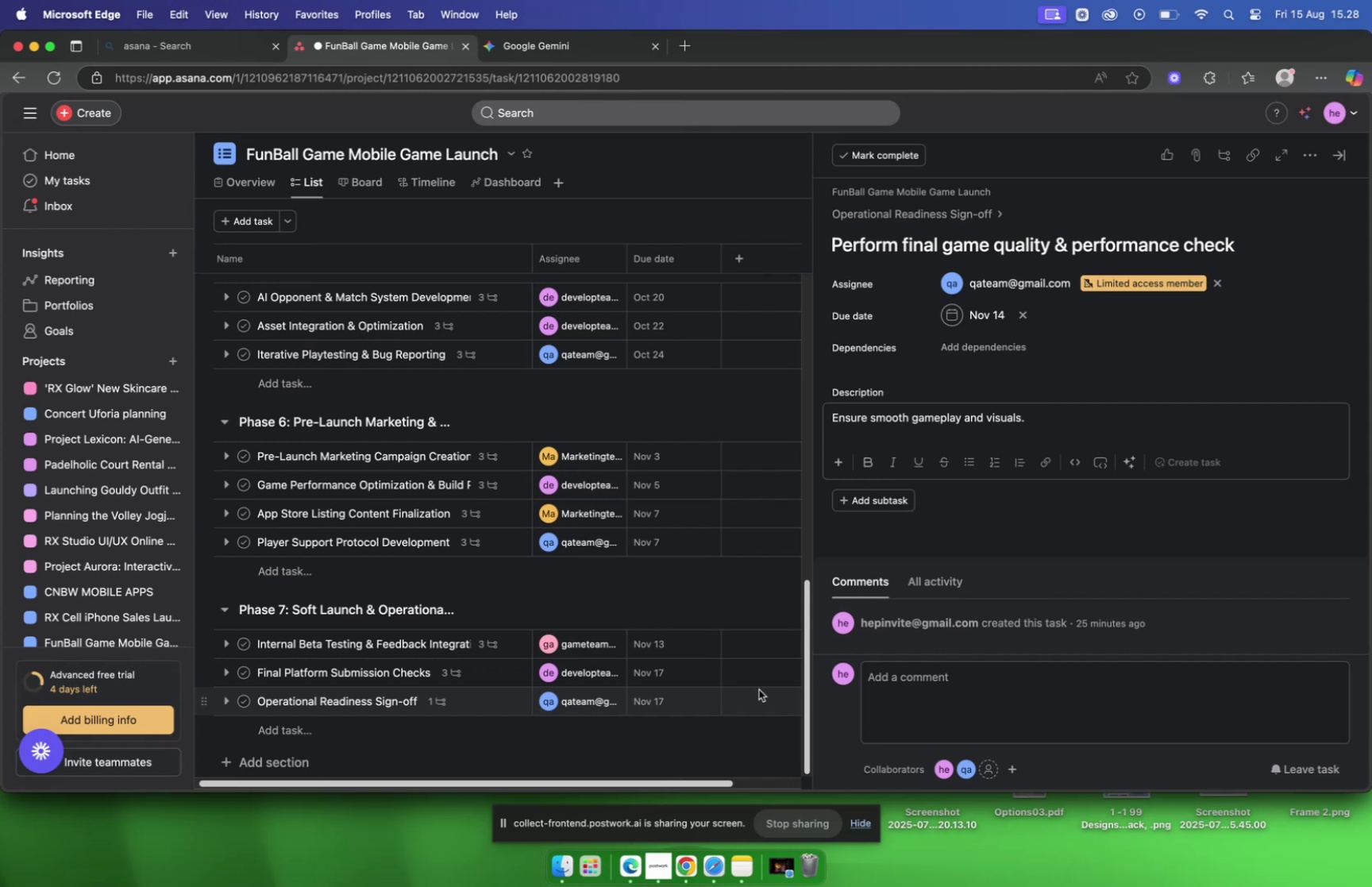 
scroll: coordinate [1076, 286], scroll_direction: down, amount: 24.0
 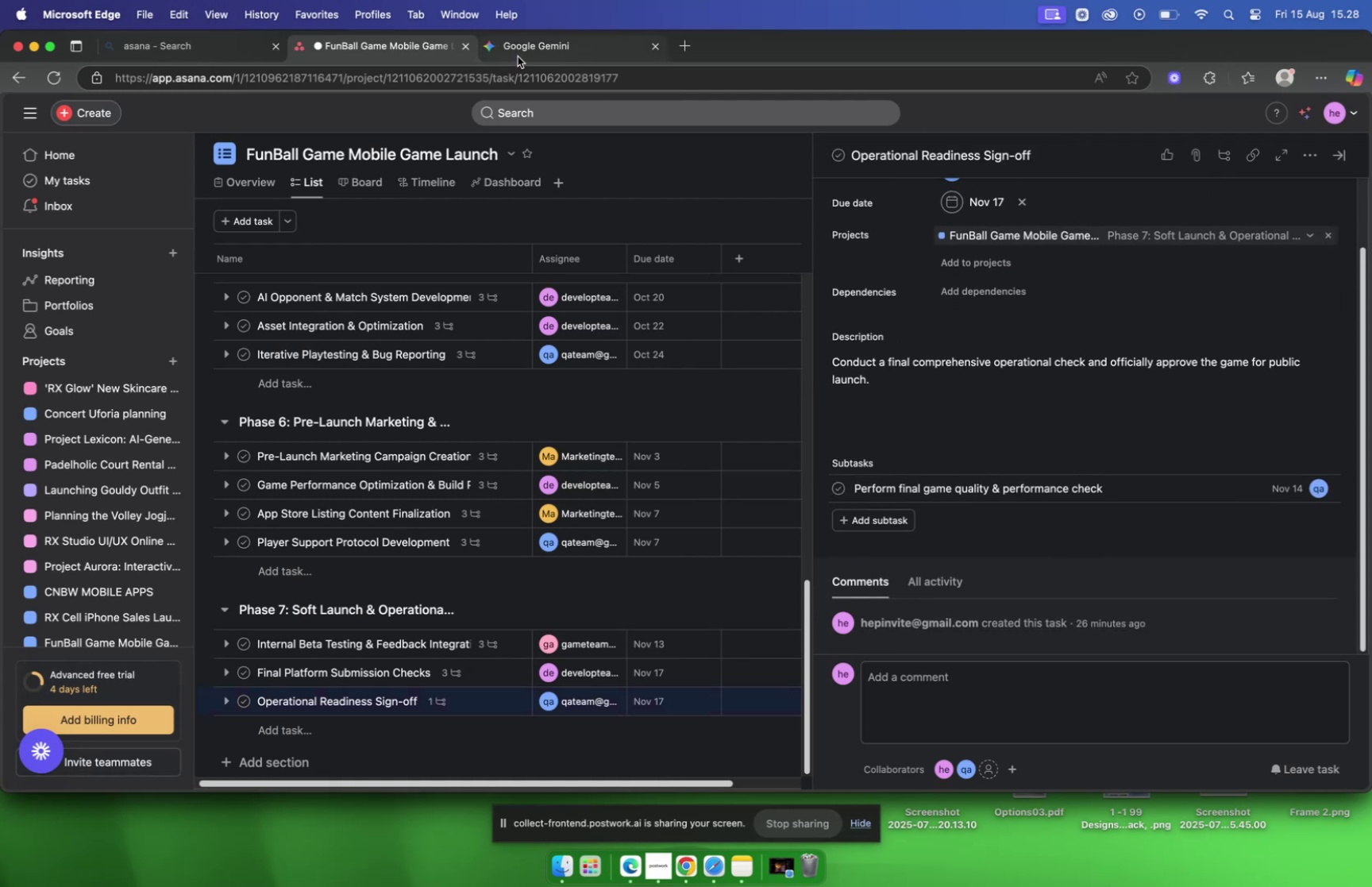 
left_click([518, 56])
 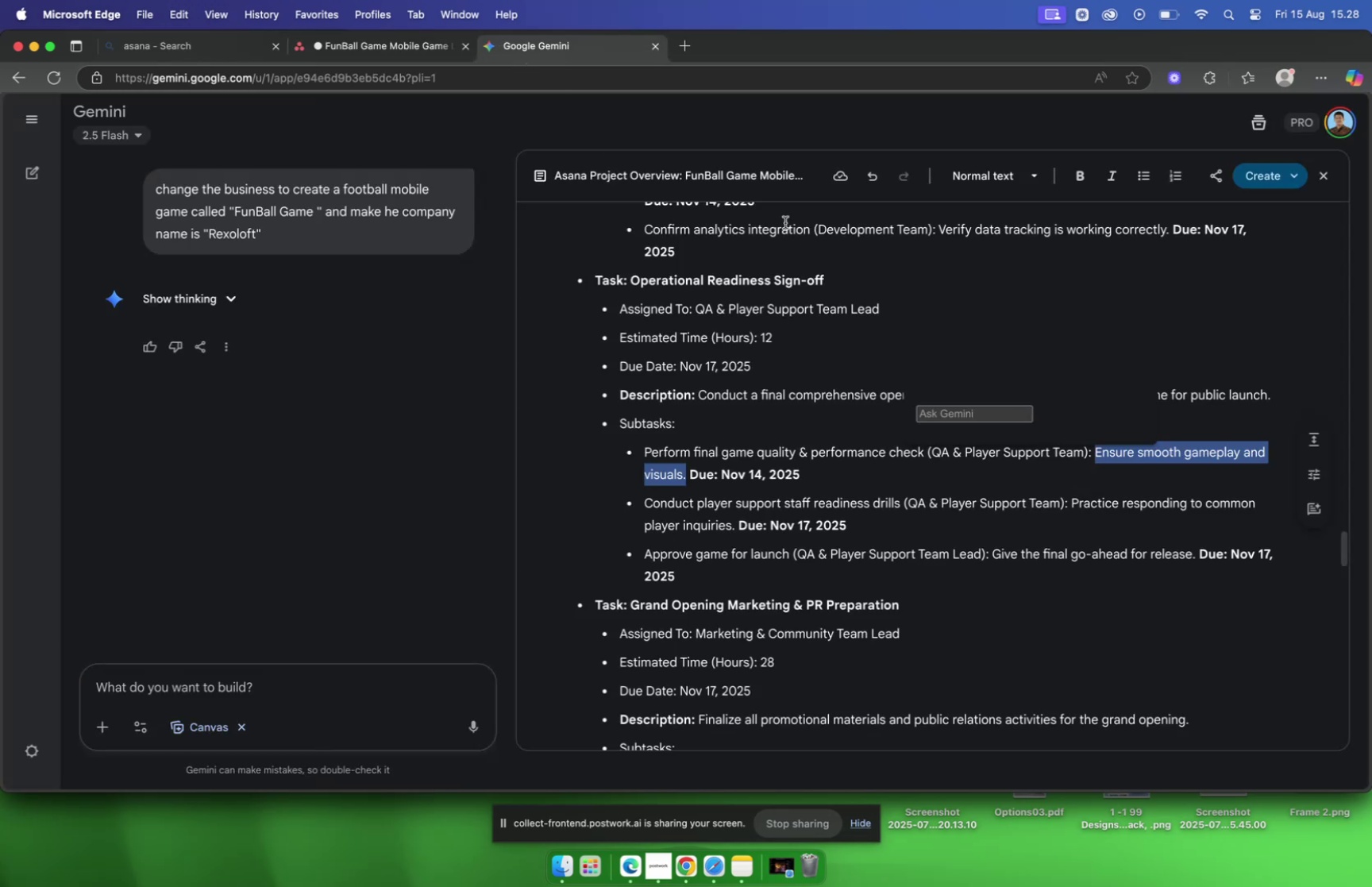 
scroll: coordinate [842, 417], scroll_direction: down, amount: 1.0
 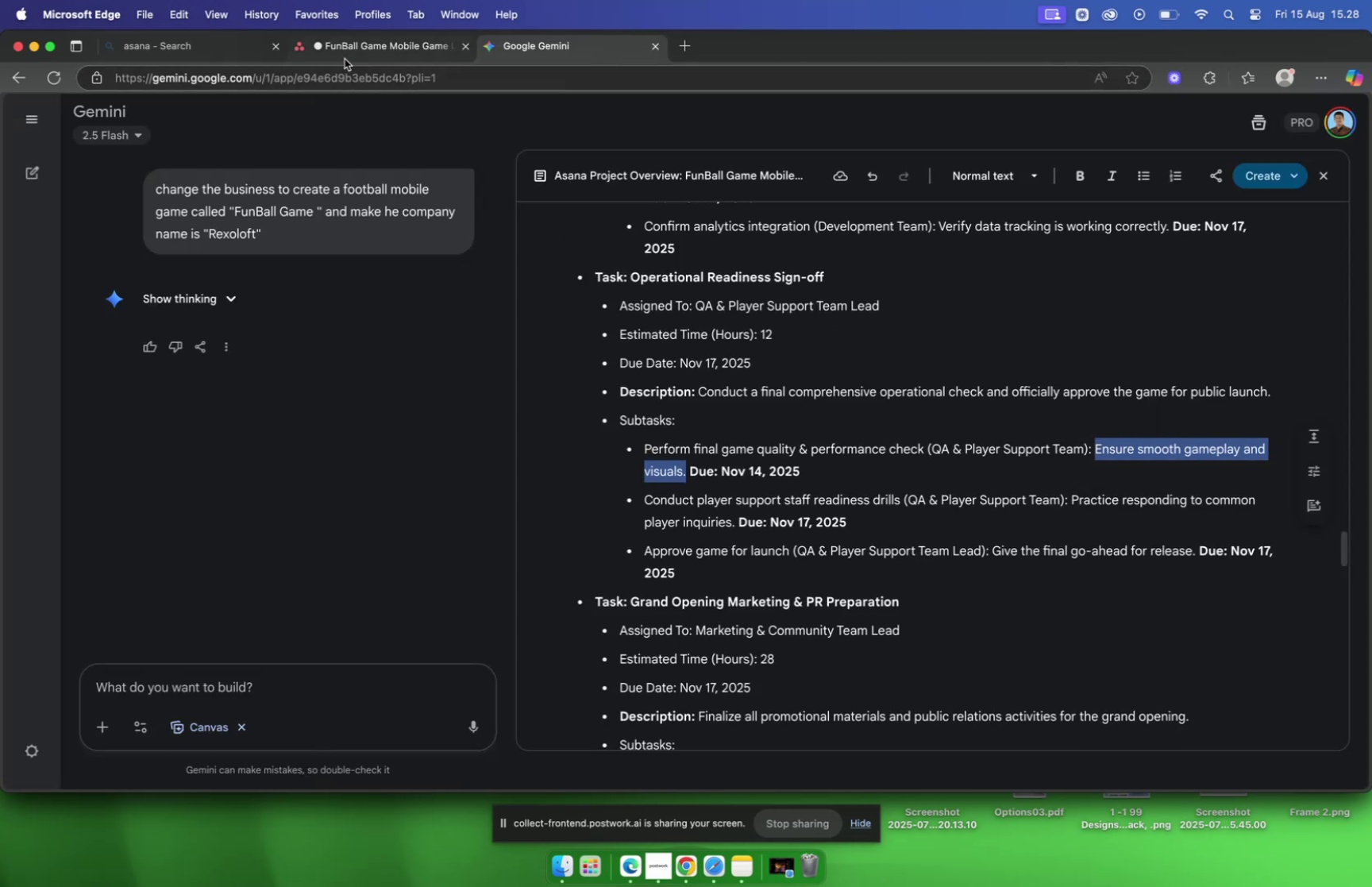 
left_click([343, 54])
 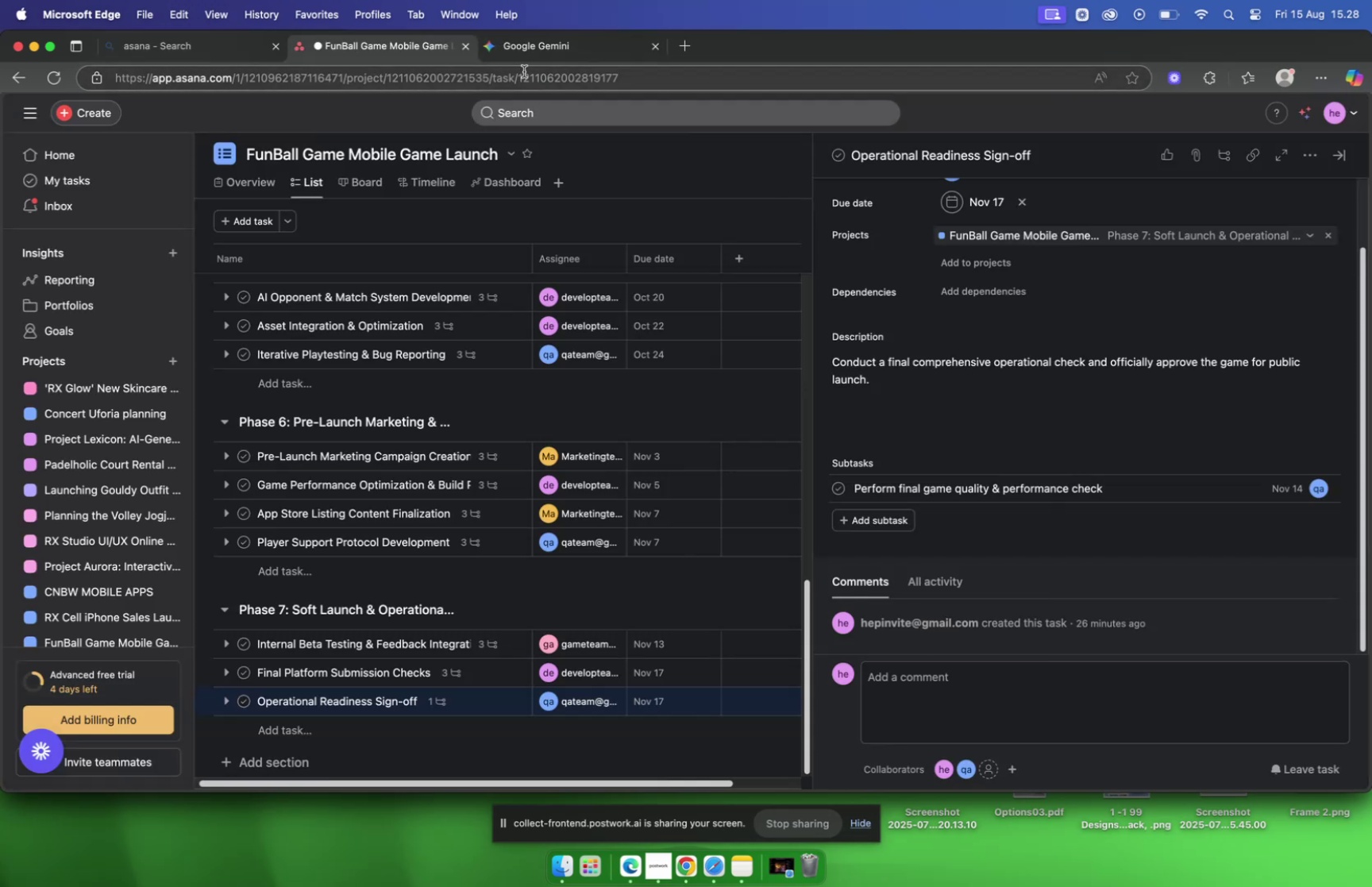 
left_click([519, 53])
 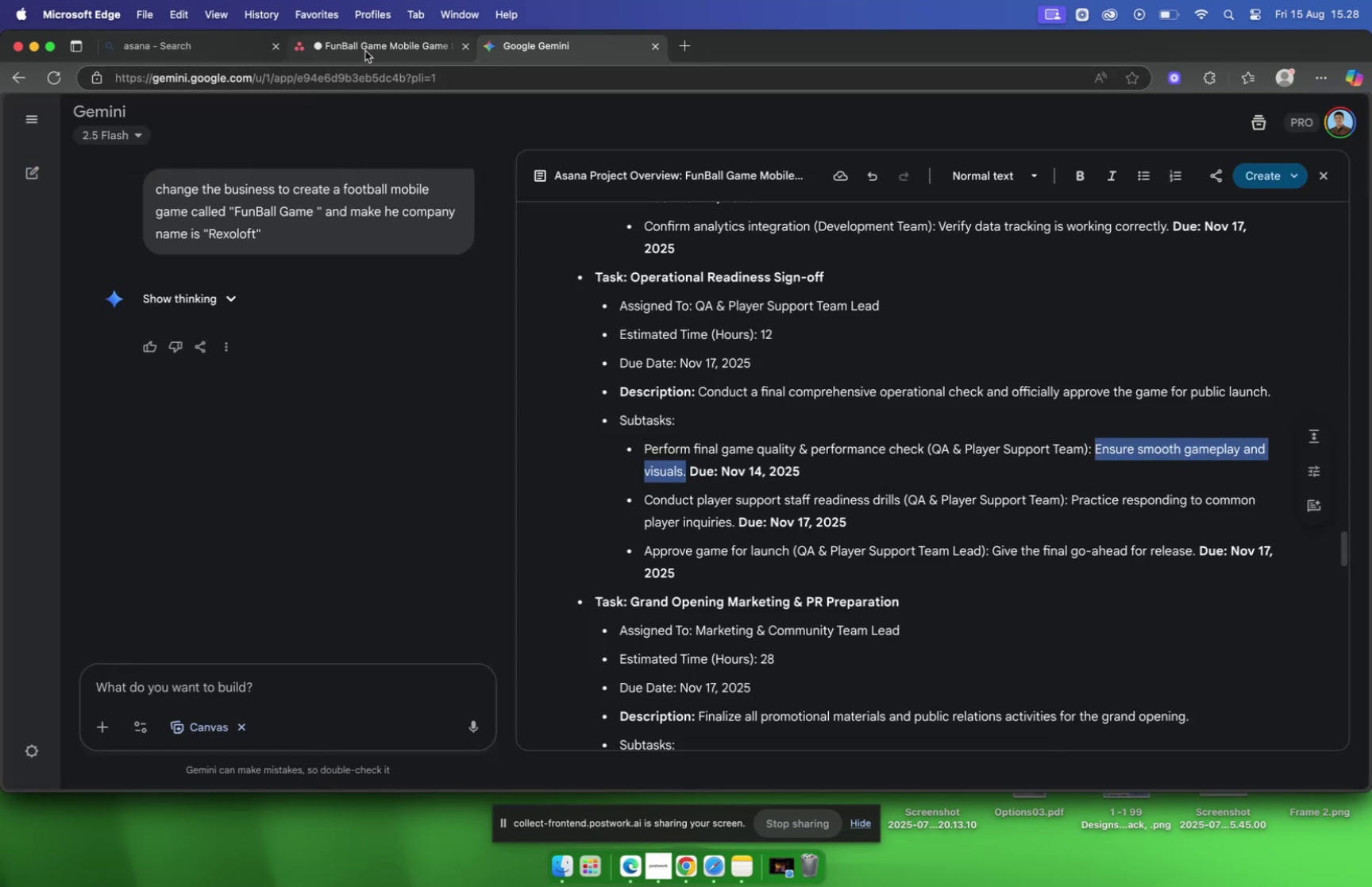 
left_click([365, 51])
 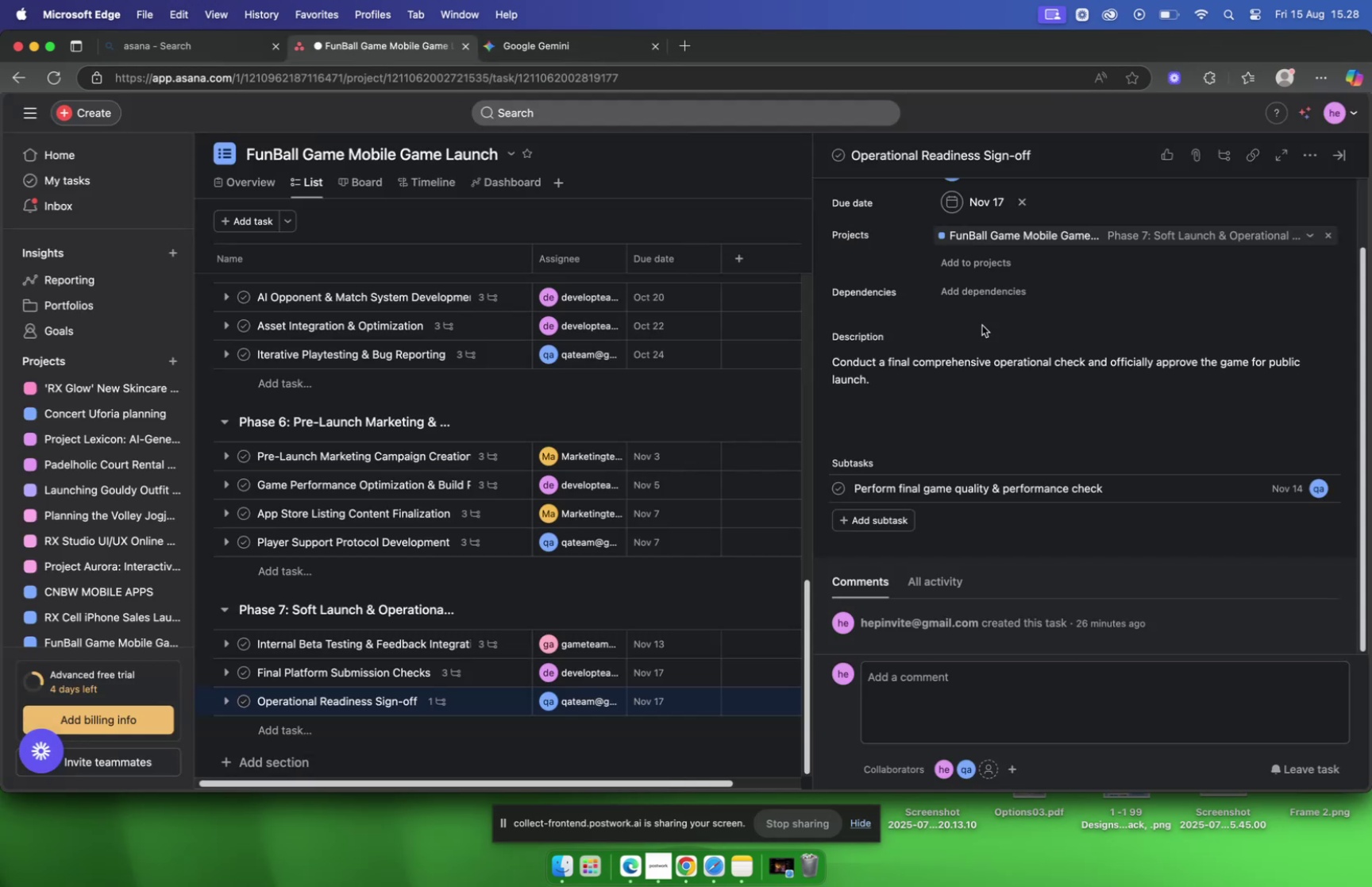 
scroll: coordinate [1025, 330], scroll_direction: down, amount: 22.0
 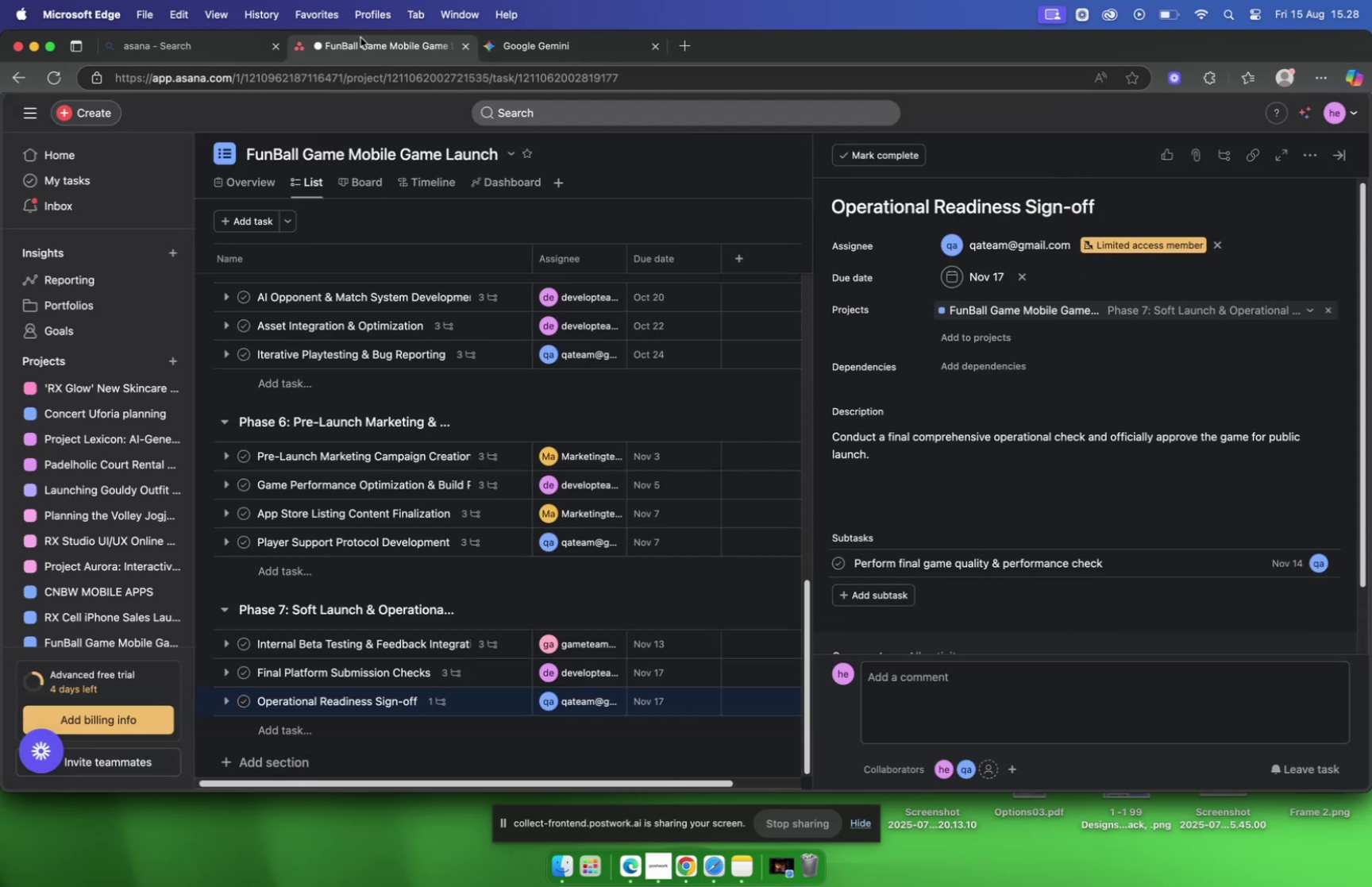 
left_click([510, 39])
 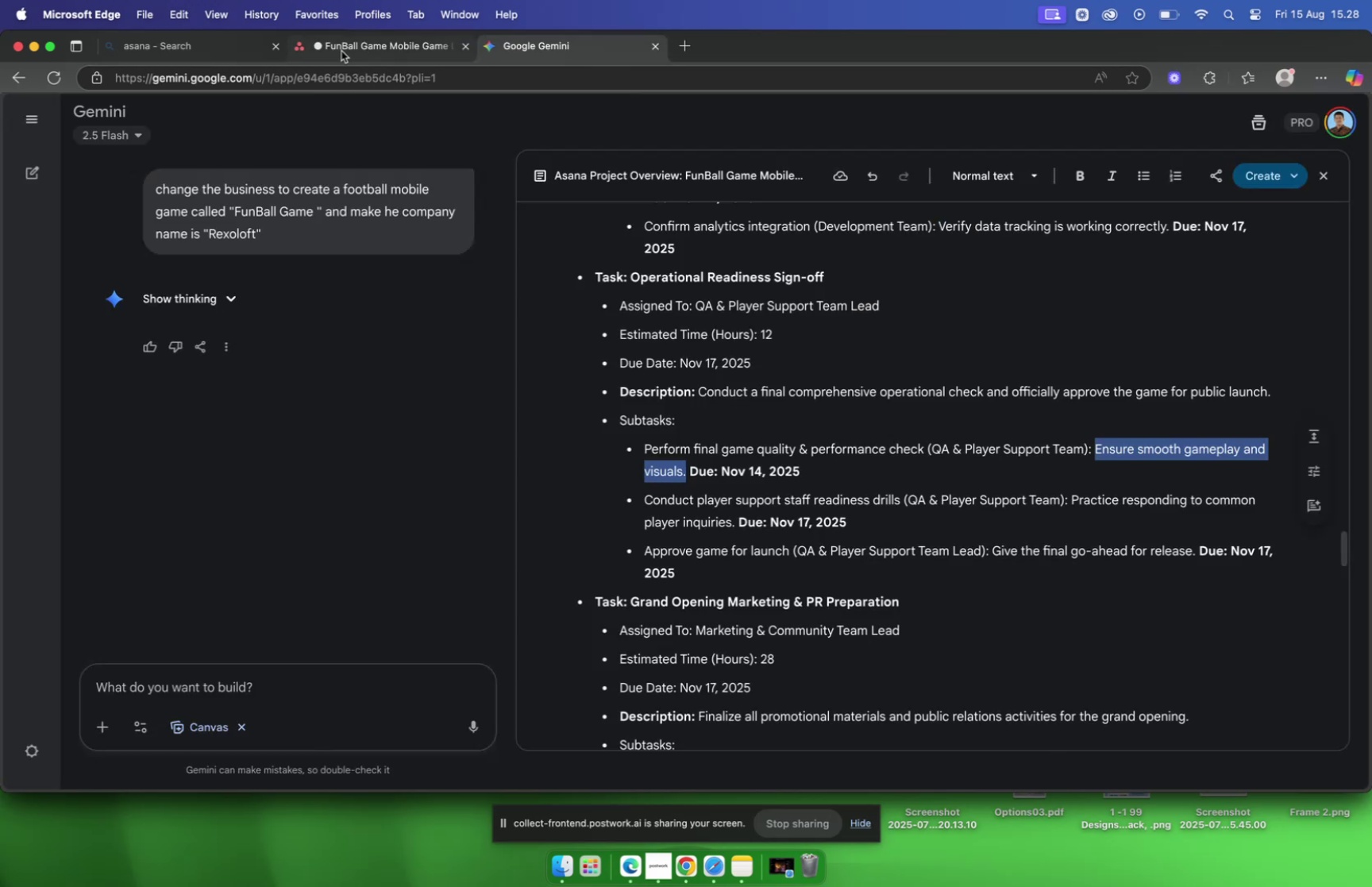 
left_click([329, 47])
 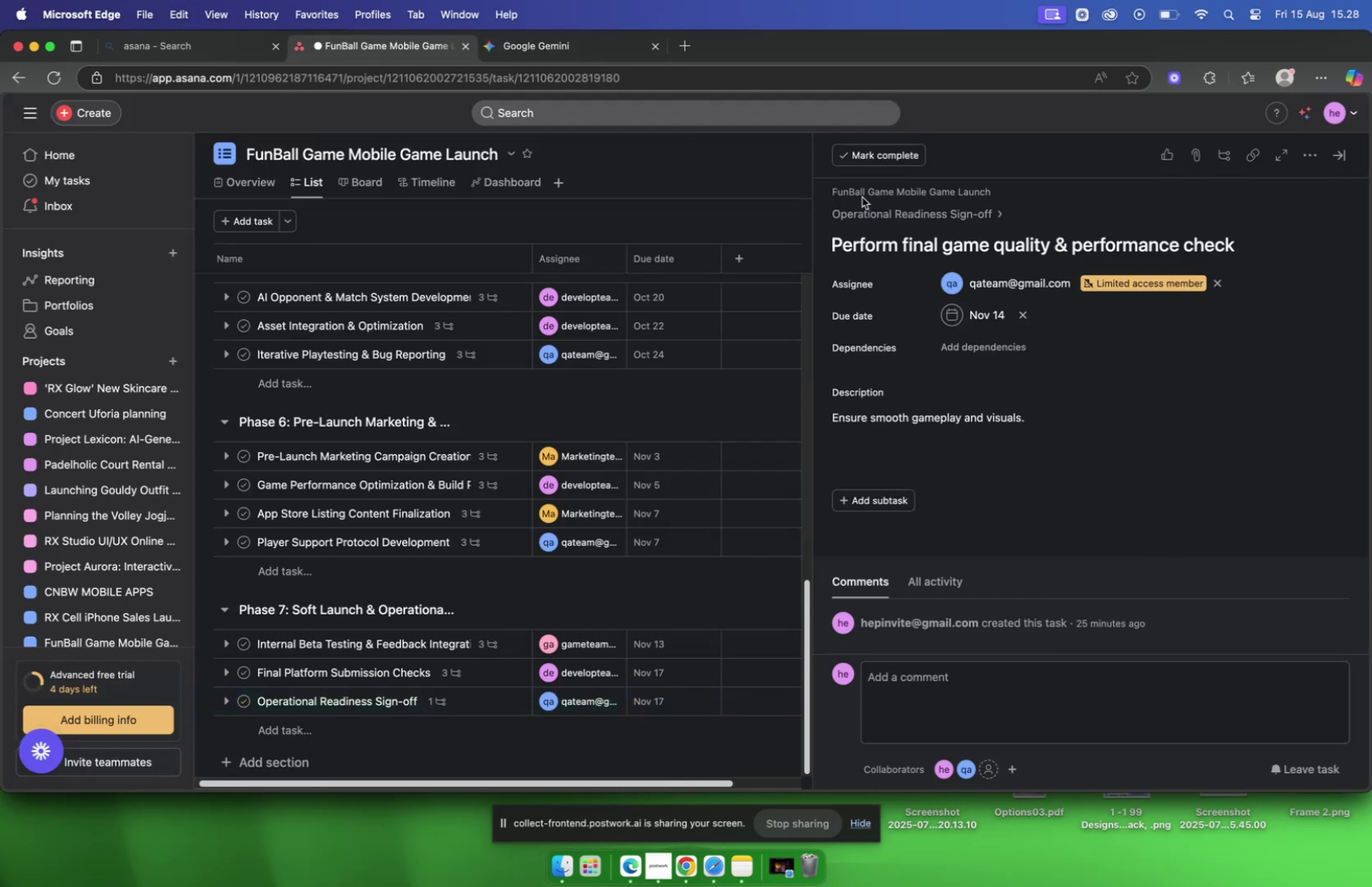 
left_click([850, 210])
 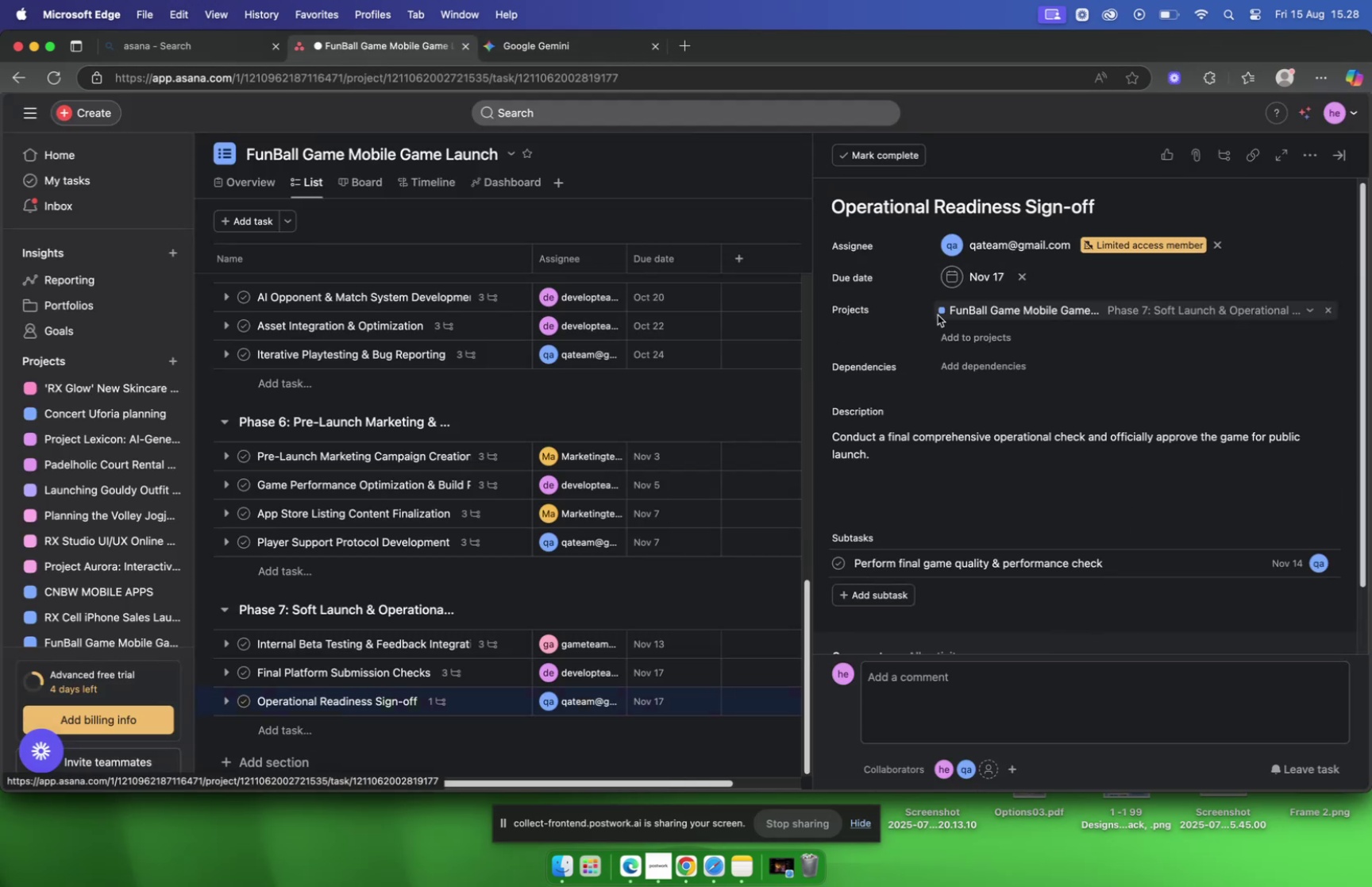 
scroll: coordinate [1030, 399], scroll_direction: down, amount: 11.0
 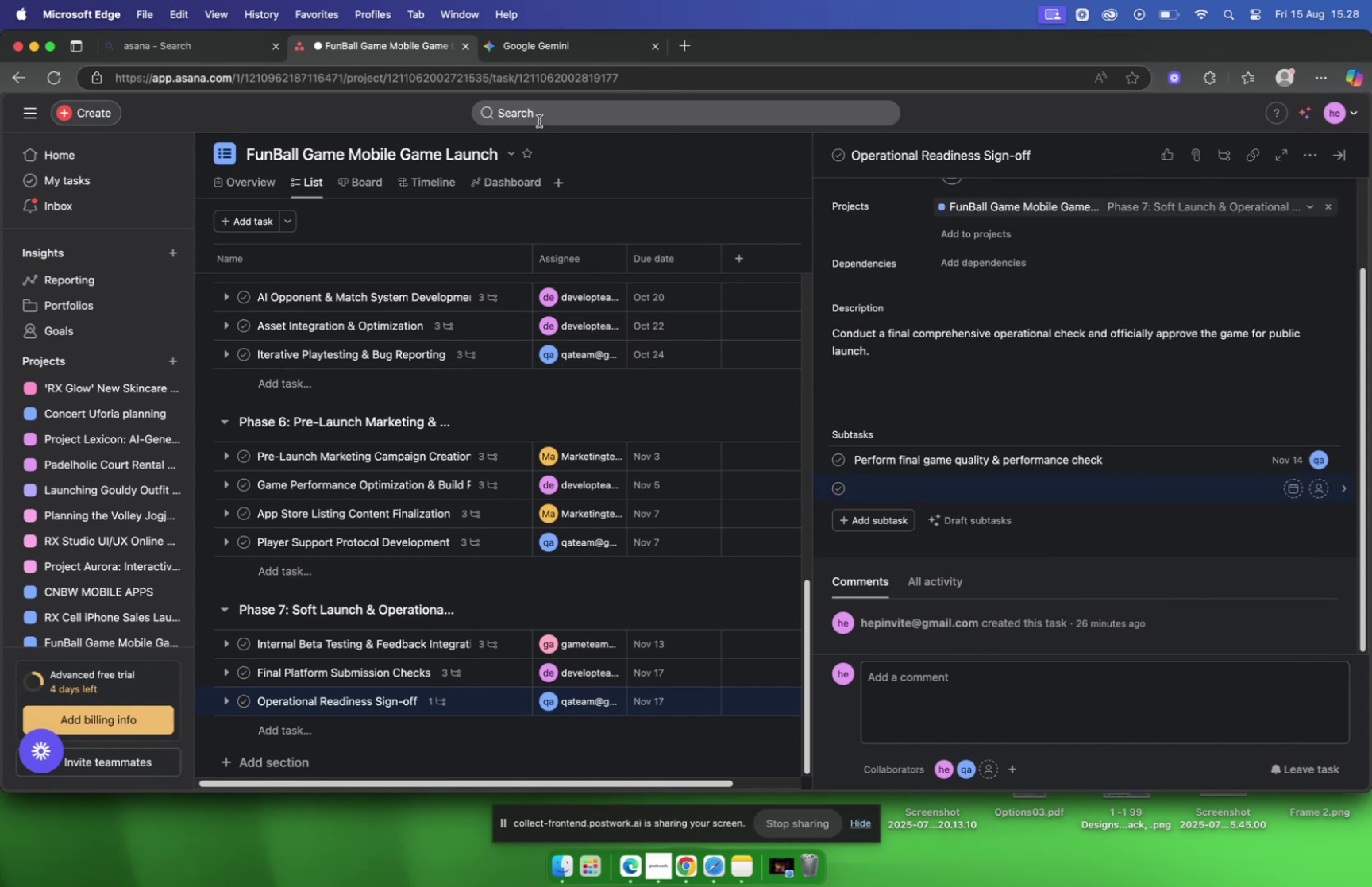 
left_click([512, 49])
 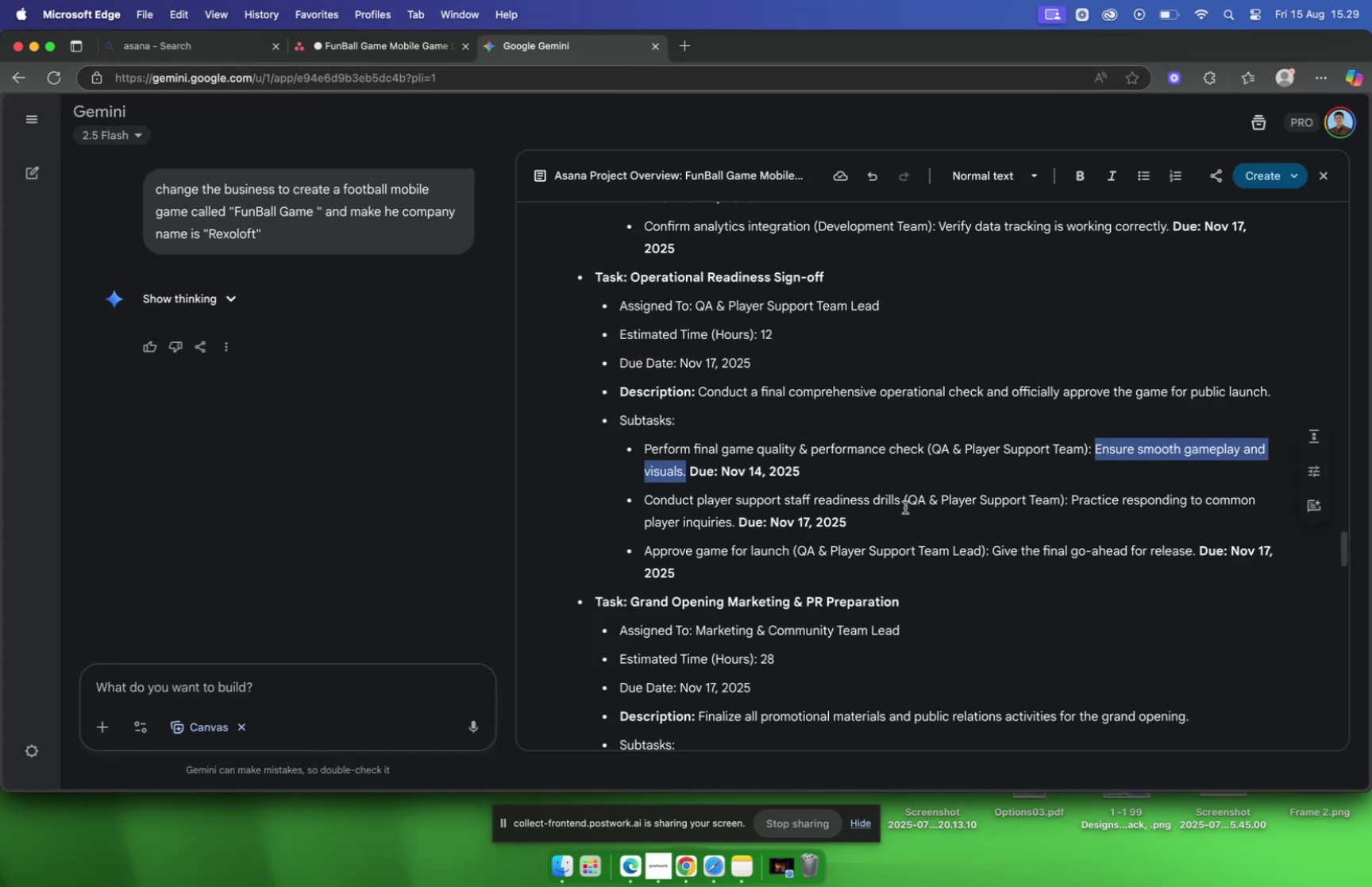 
left_click_drag(start_coordinate=[902, 506], to_coordinate=[647, 508])
 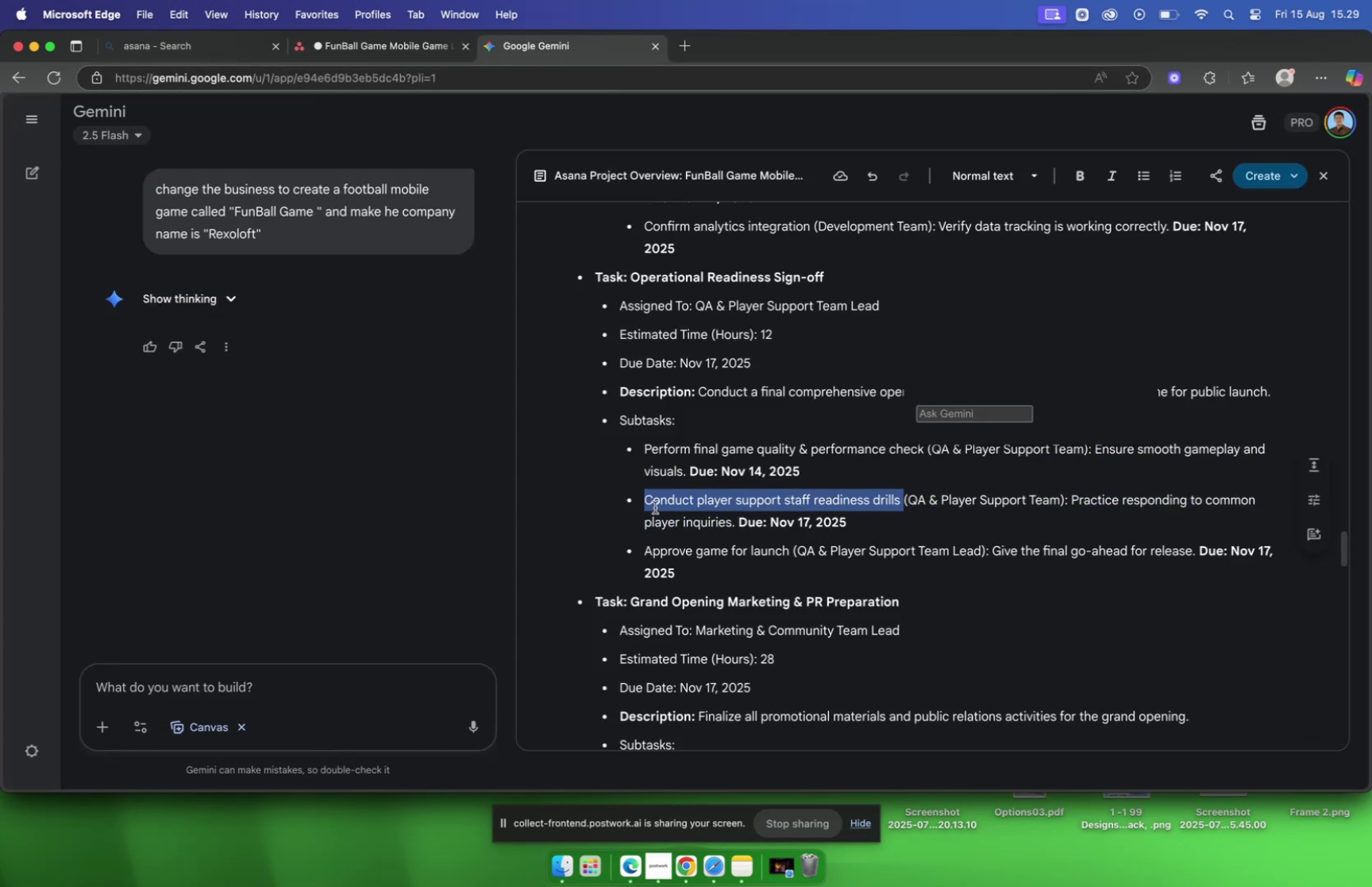 
key(Meta+C)
 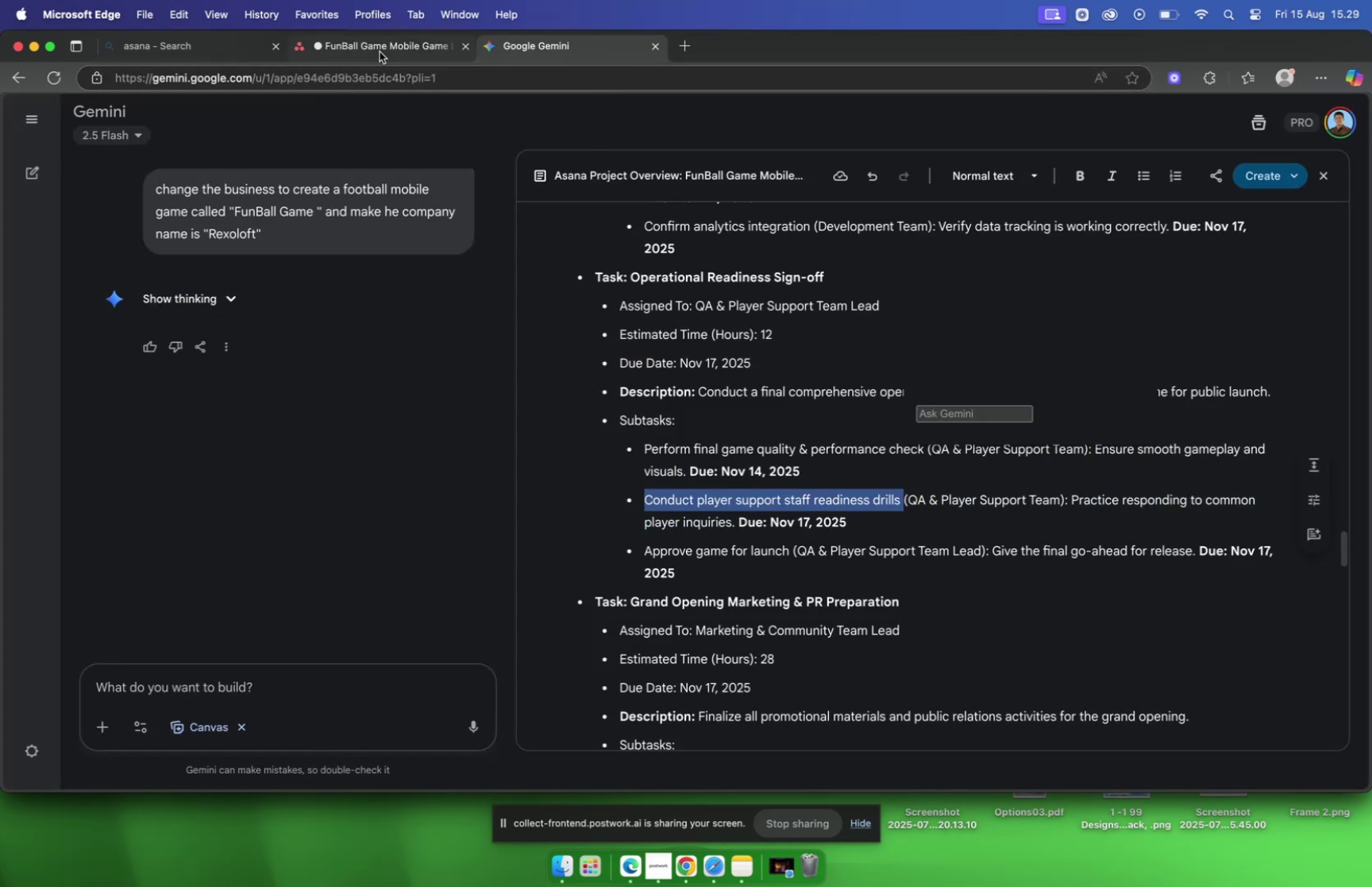 
left_click([380, 52])
 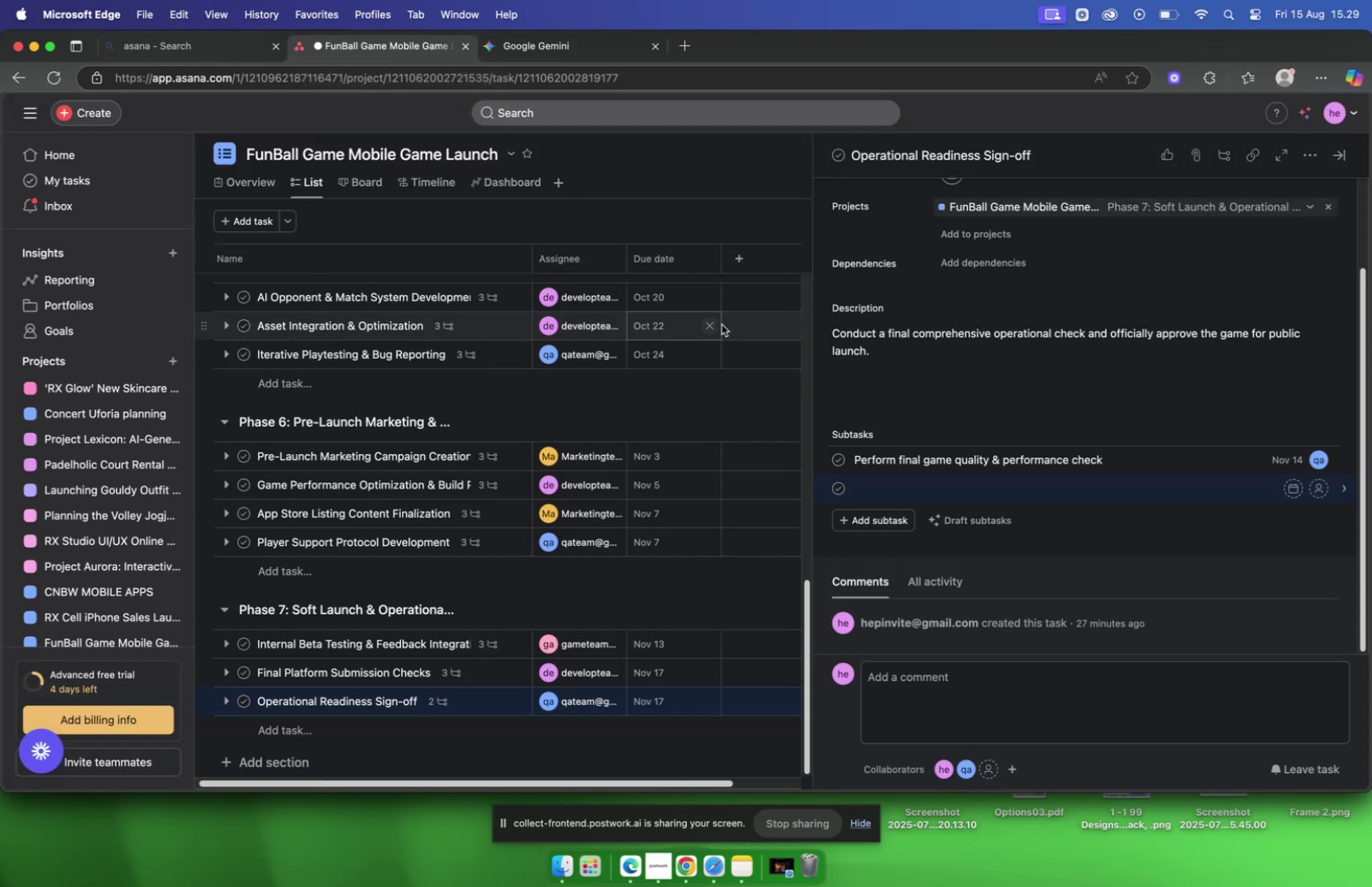 
key(Meta+CommandLeft)
 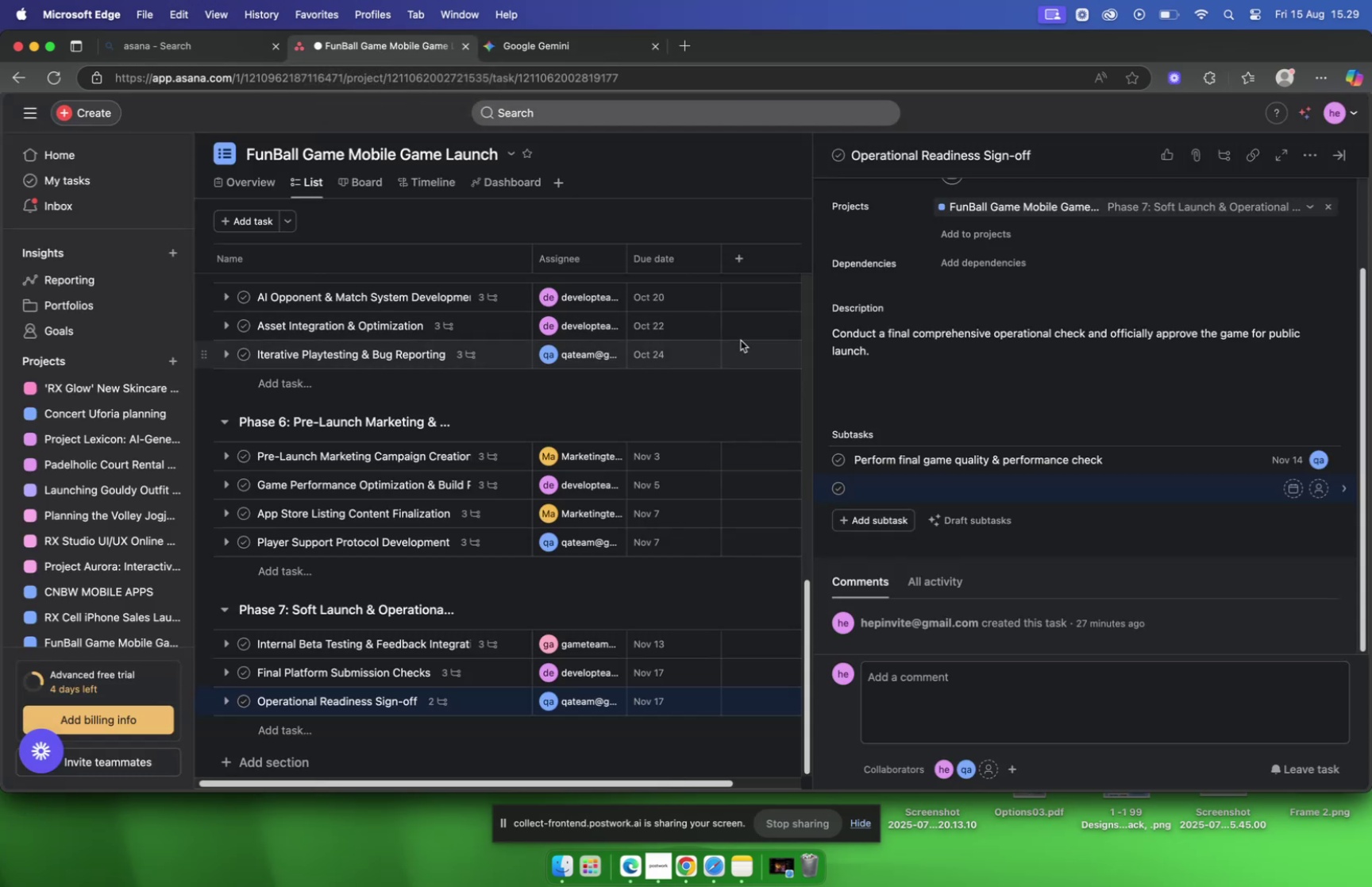 
key(Meta+V)
 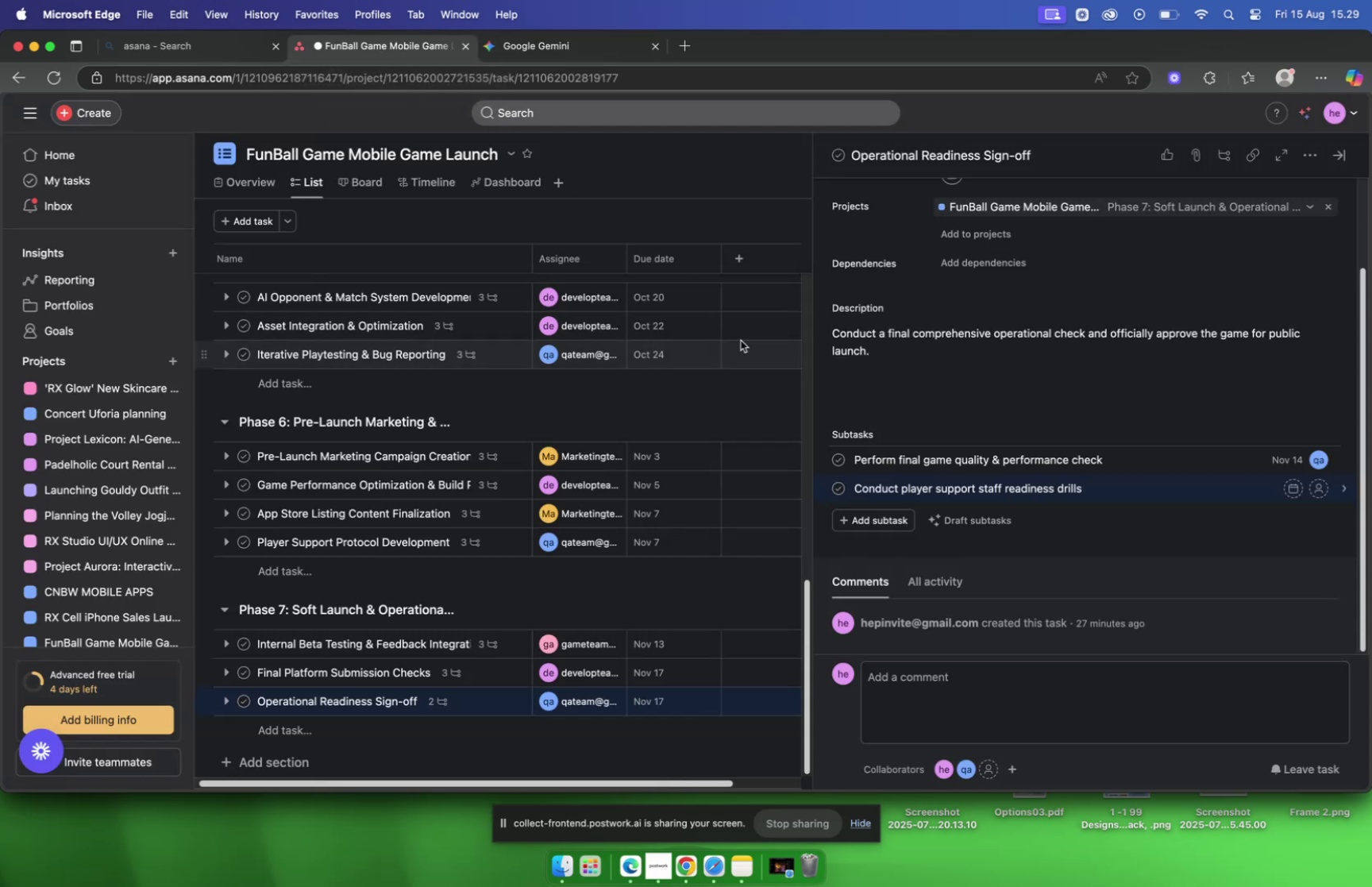 
key(Backspace)
 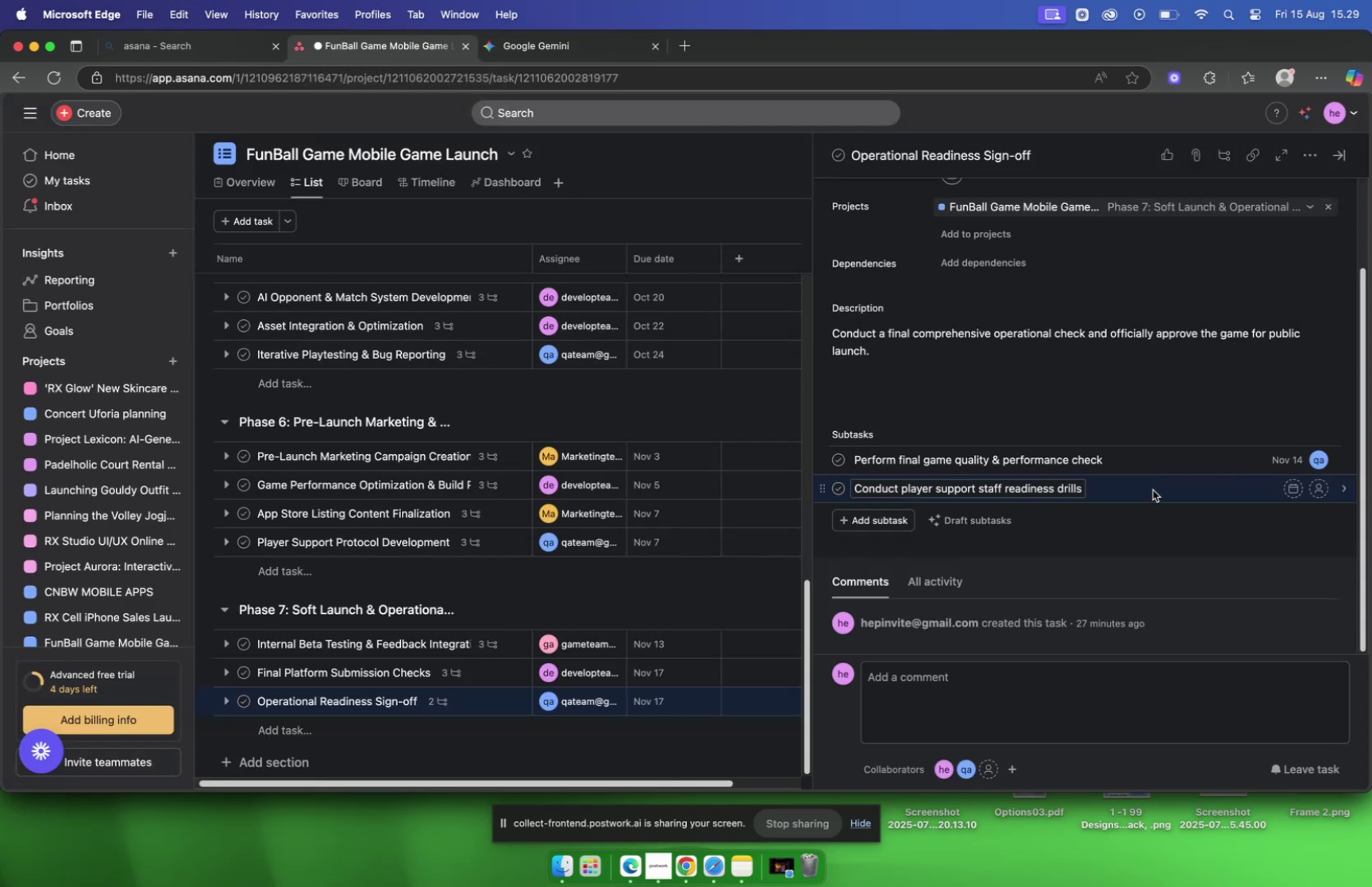 
left_click([1153, 489])
 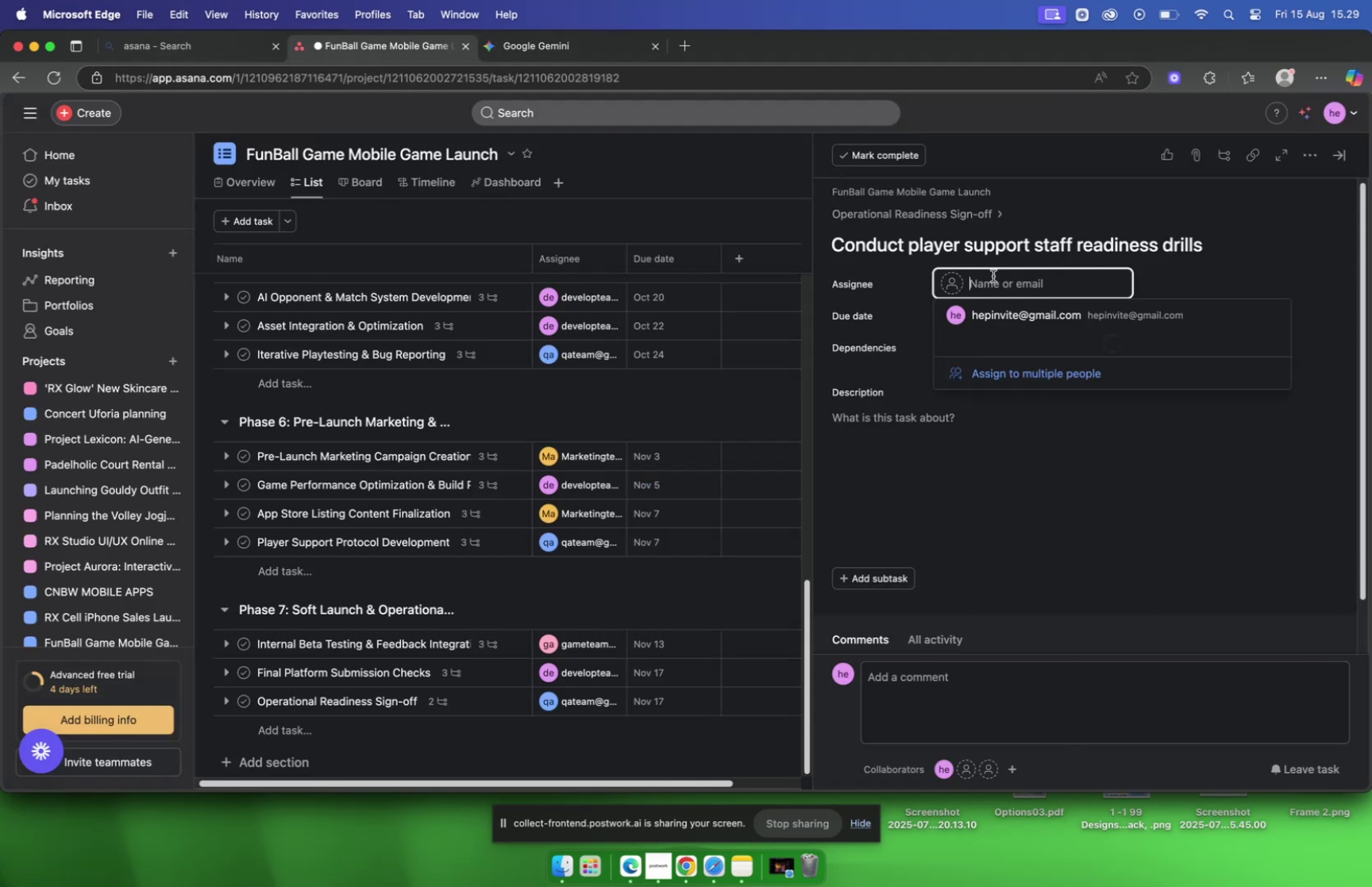 
wait(5.99)
 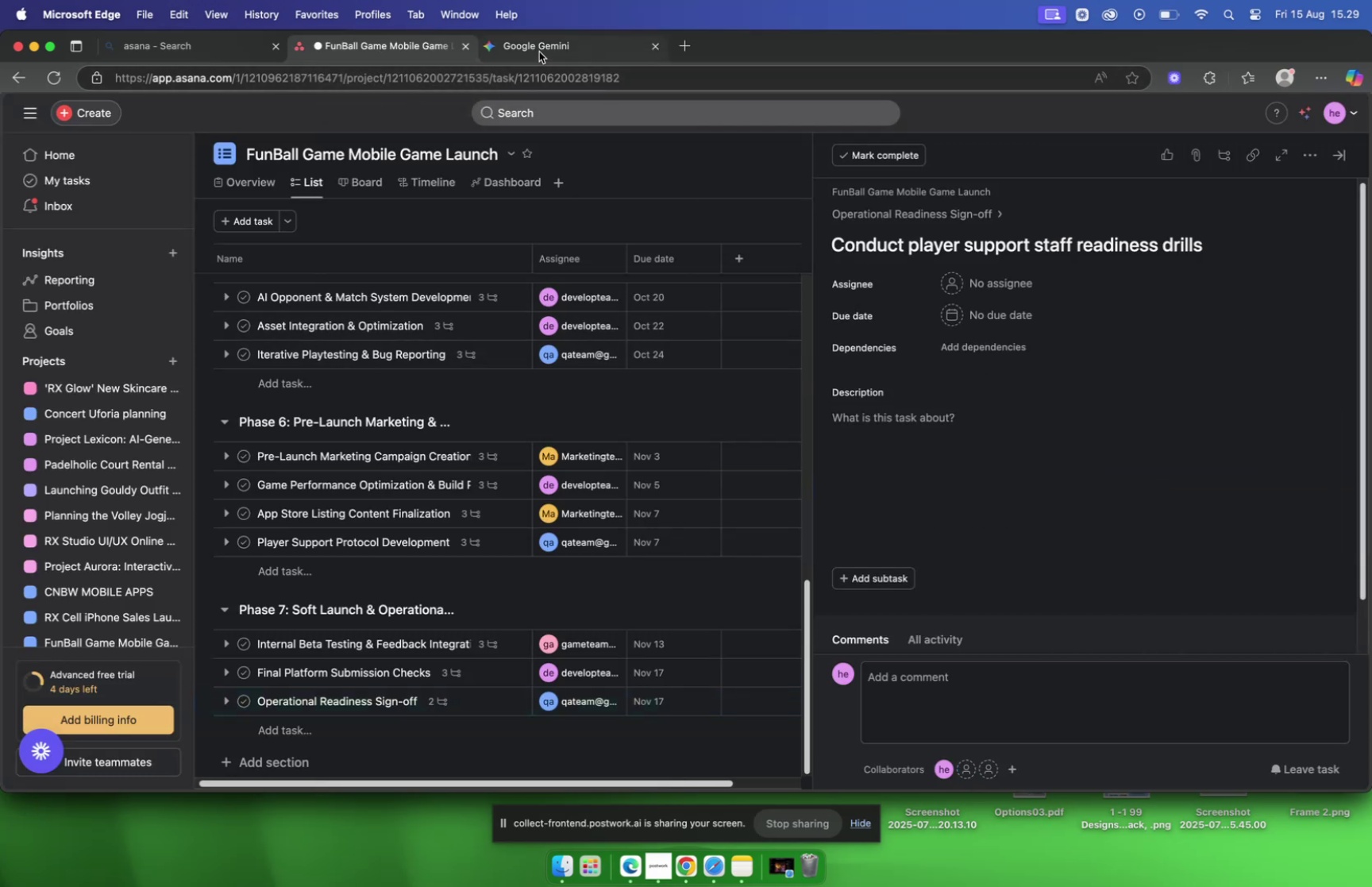 
type(qa)
 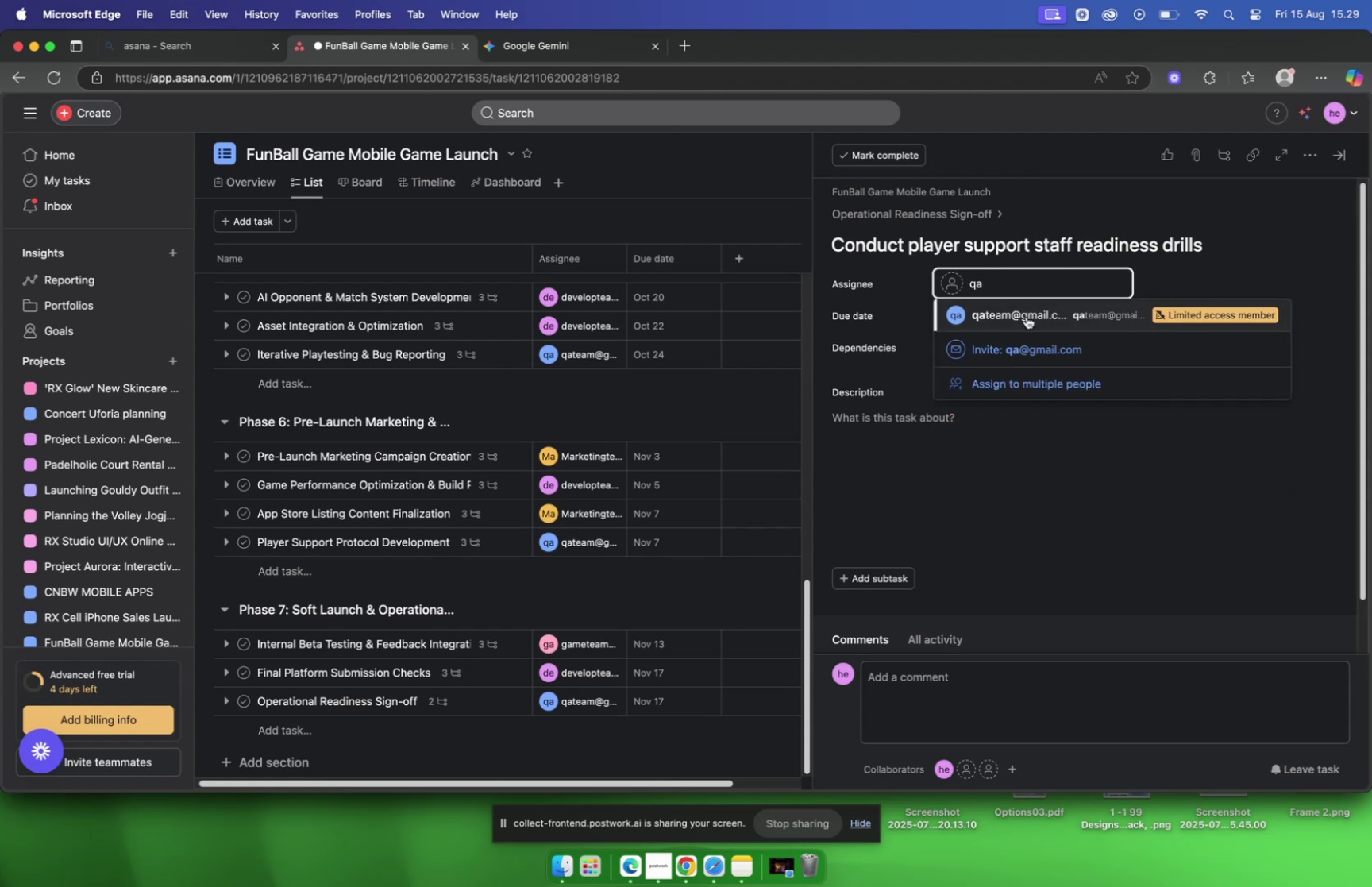 
left_click([1027, 316])
 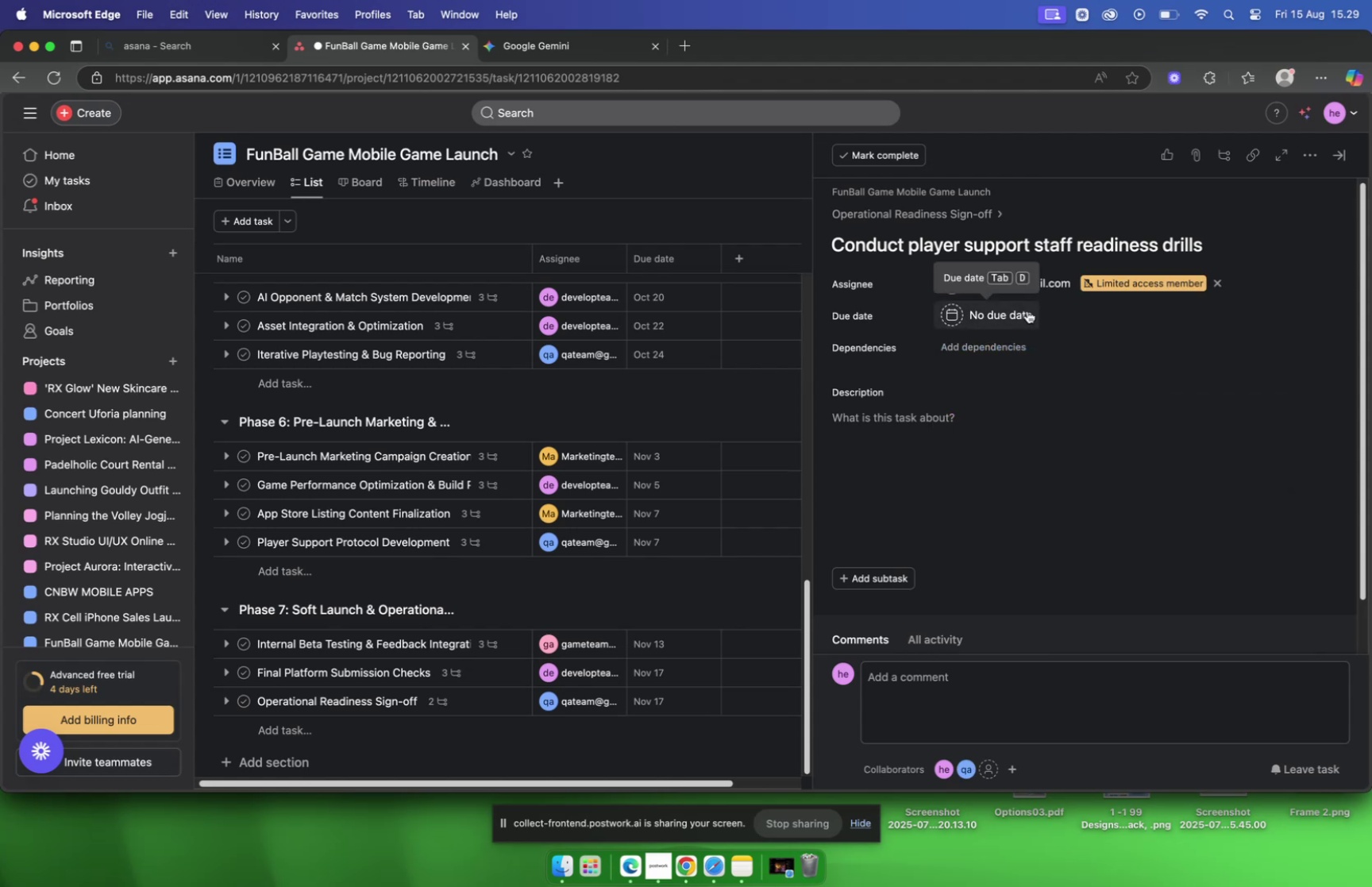 
wait(8.17)
 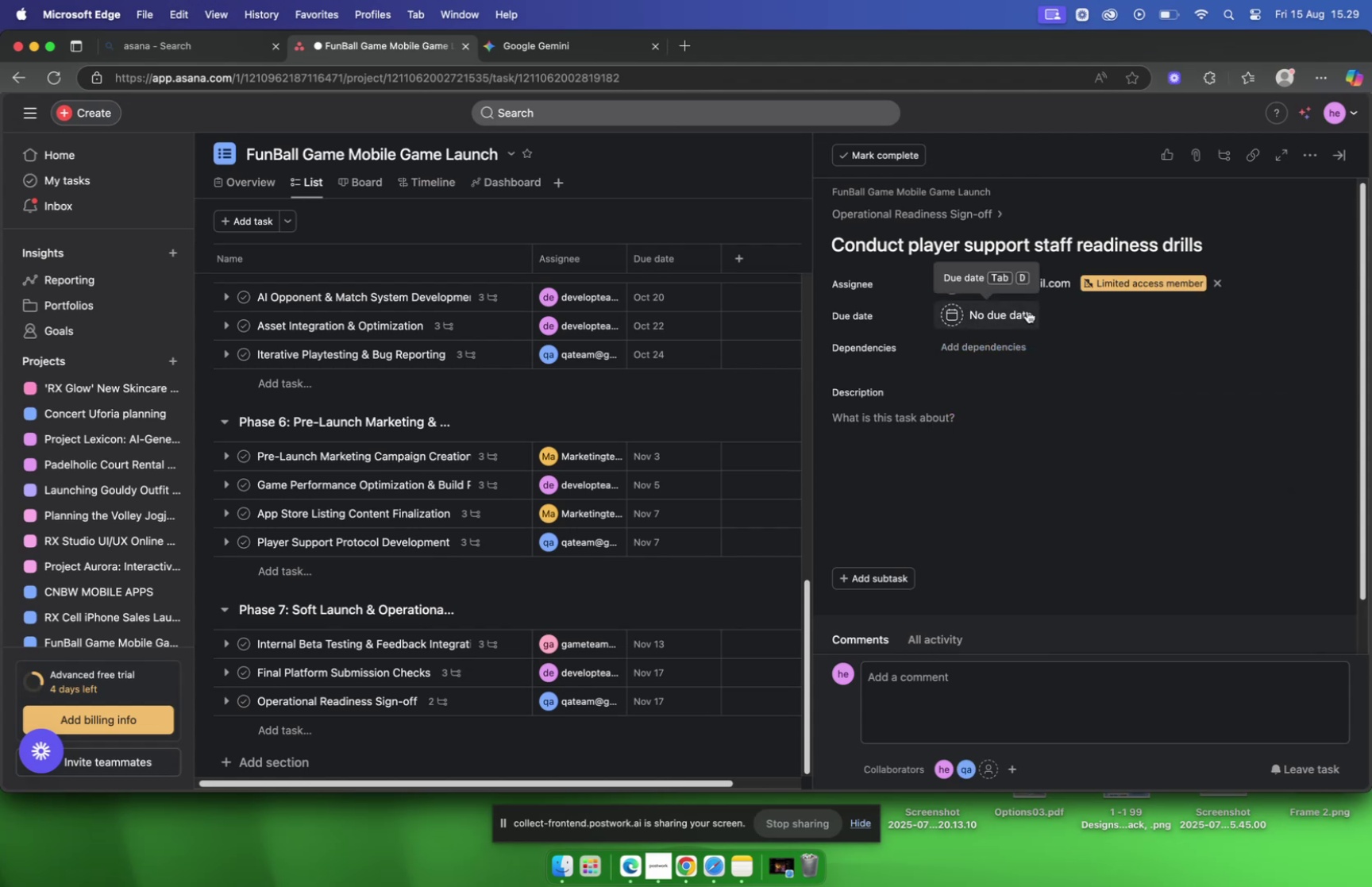 
double_click([1141, 393])
 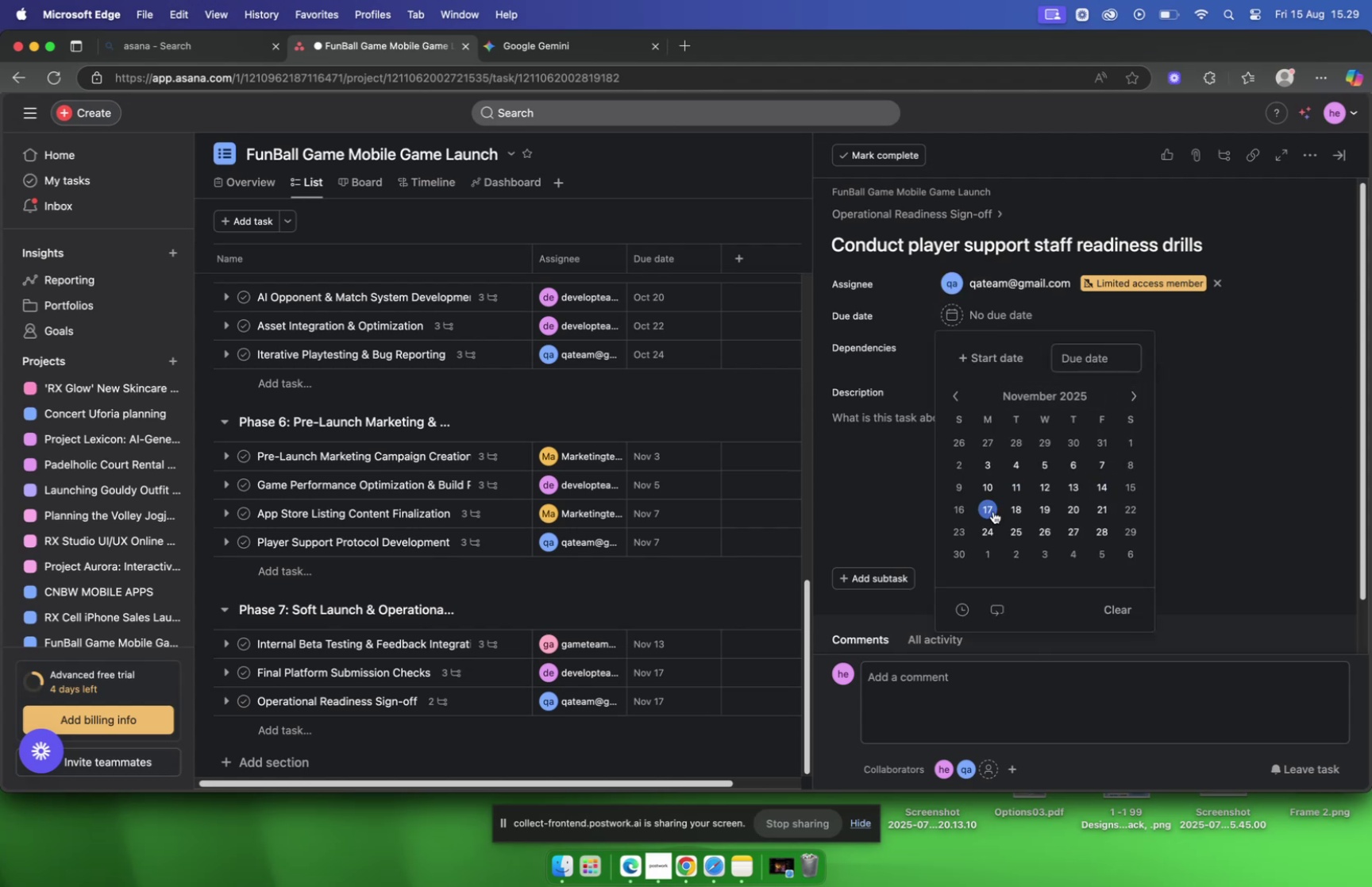 
left_click([901, 489])
 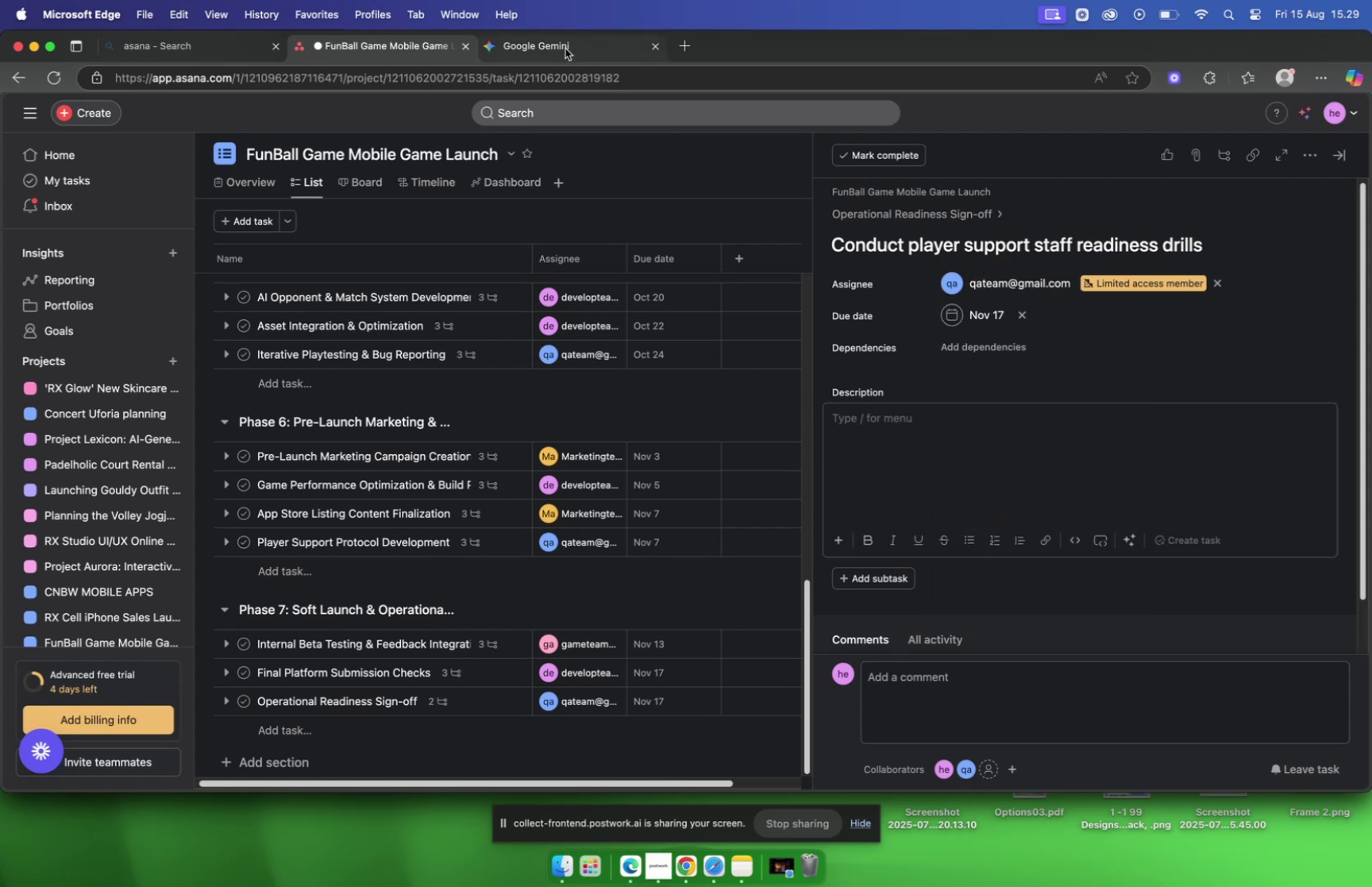 
left_click([565, 48])
 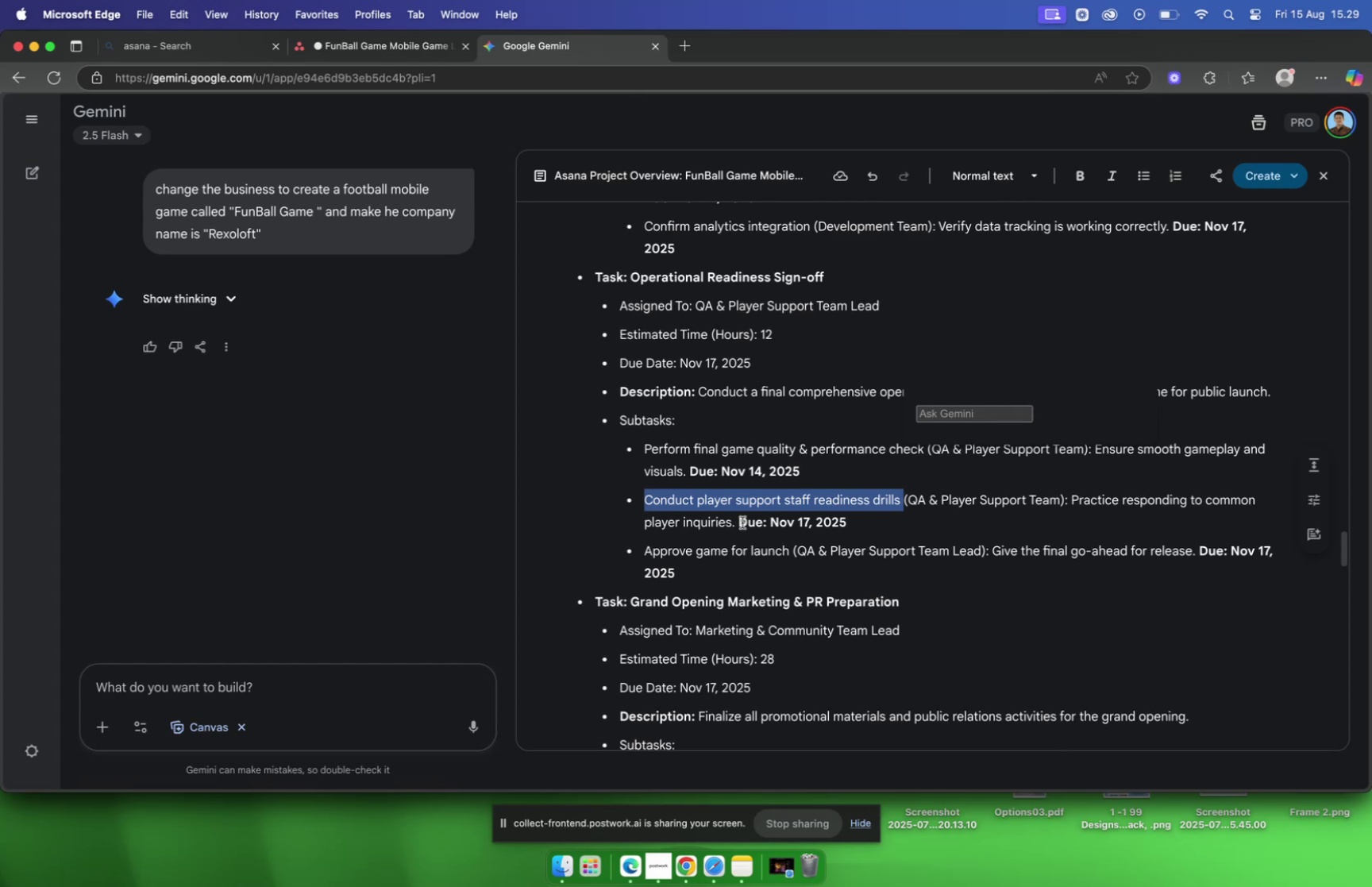 
left_click_drag(start_coordinate=[737, 530], to_coordinate=[1073, 506])
 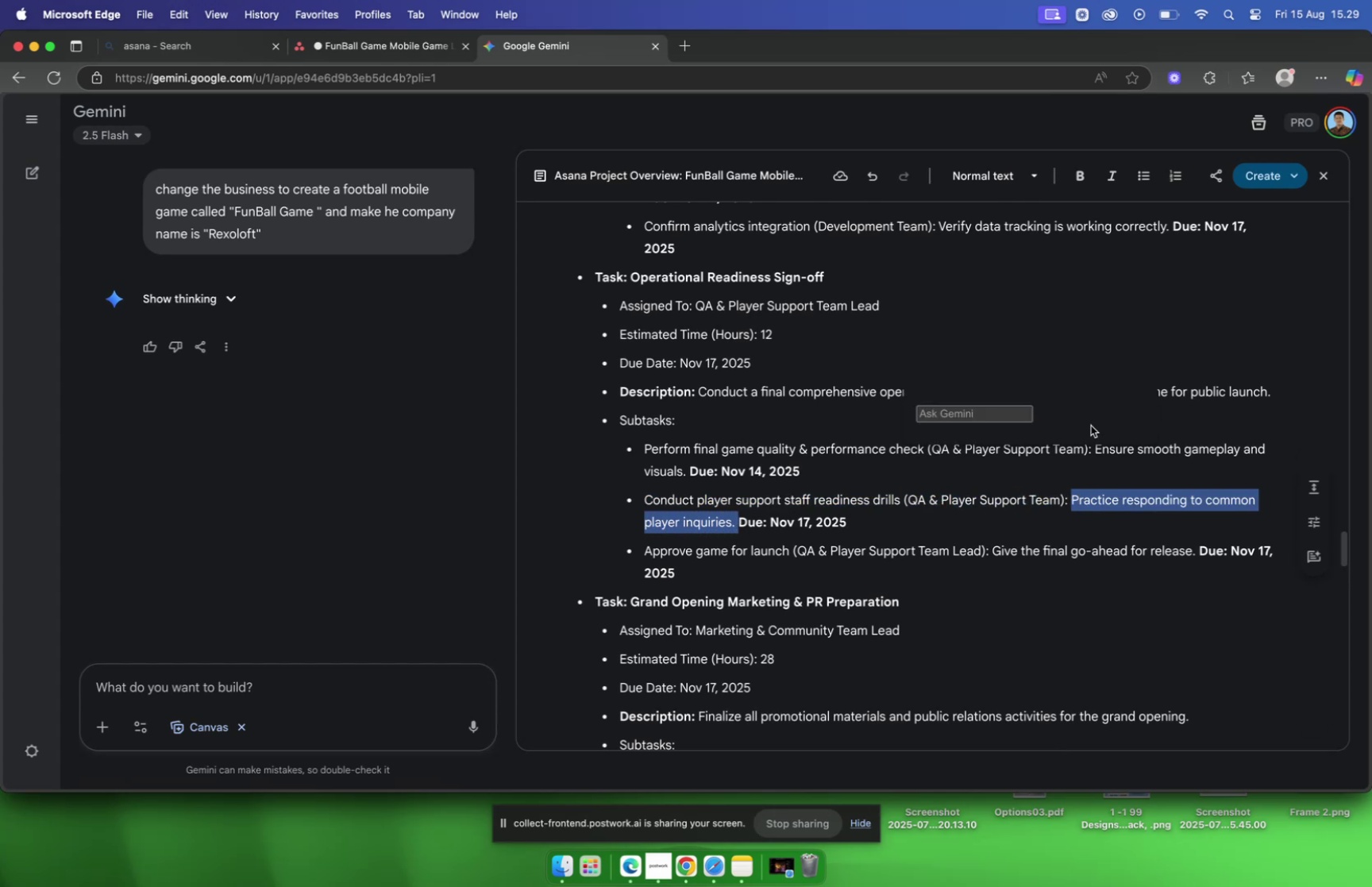 
key(Meta+C)
 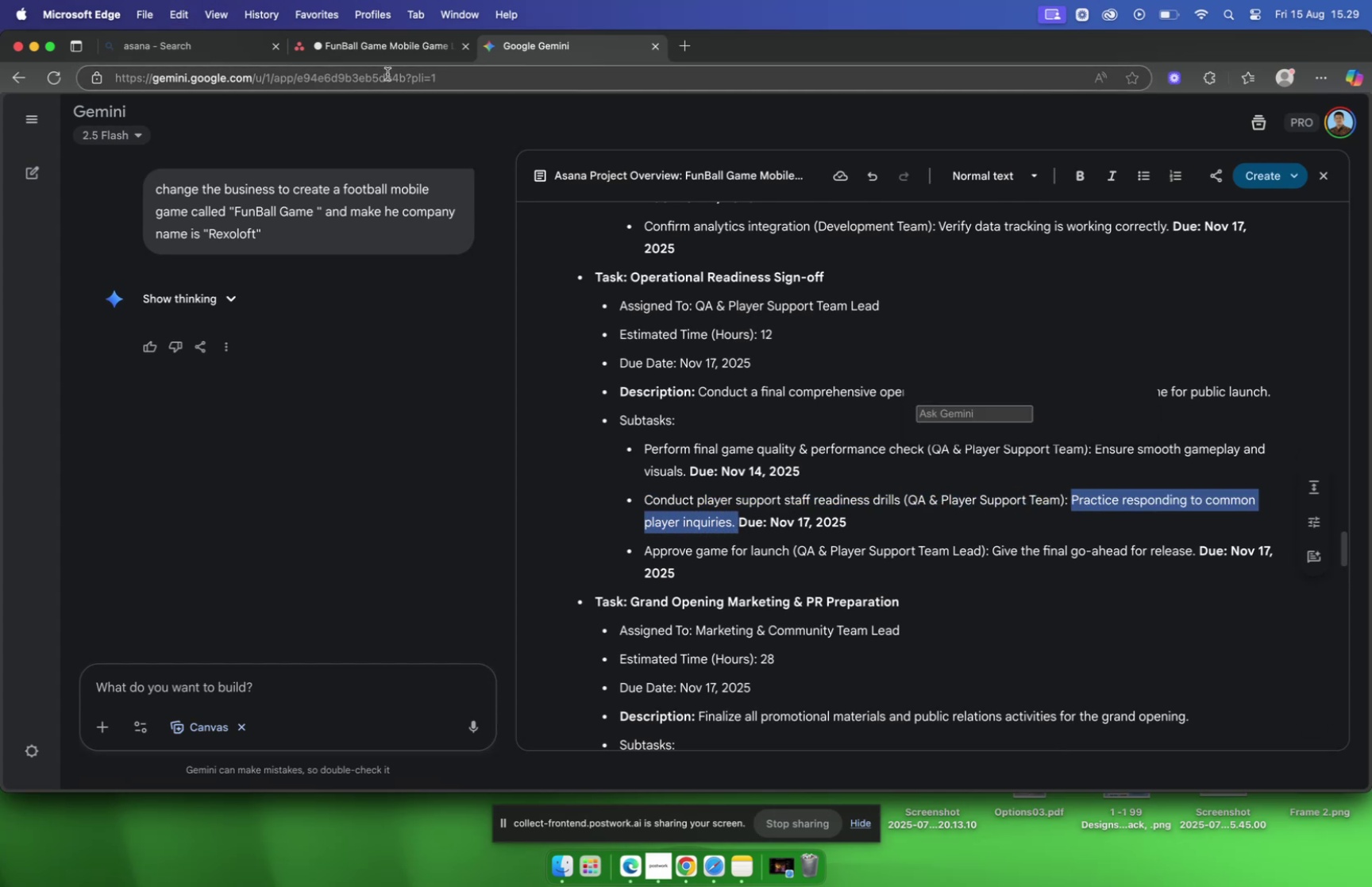 
left_click([375, 53])
 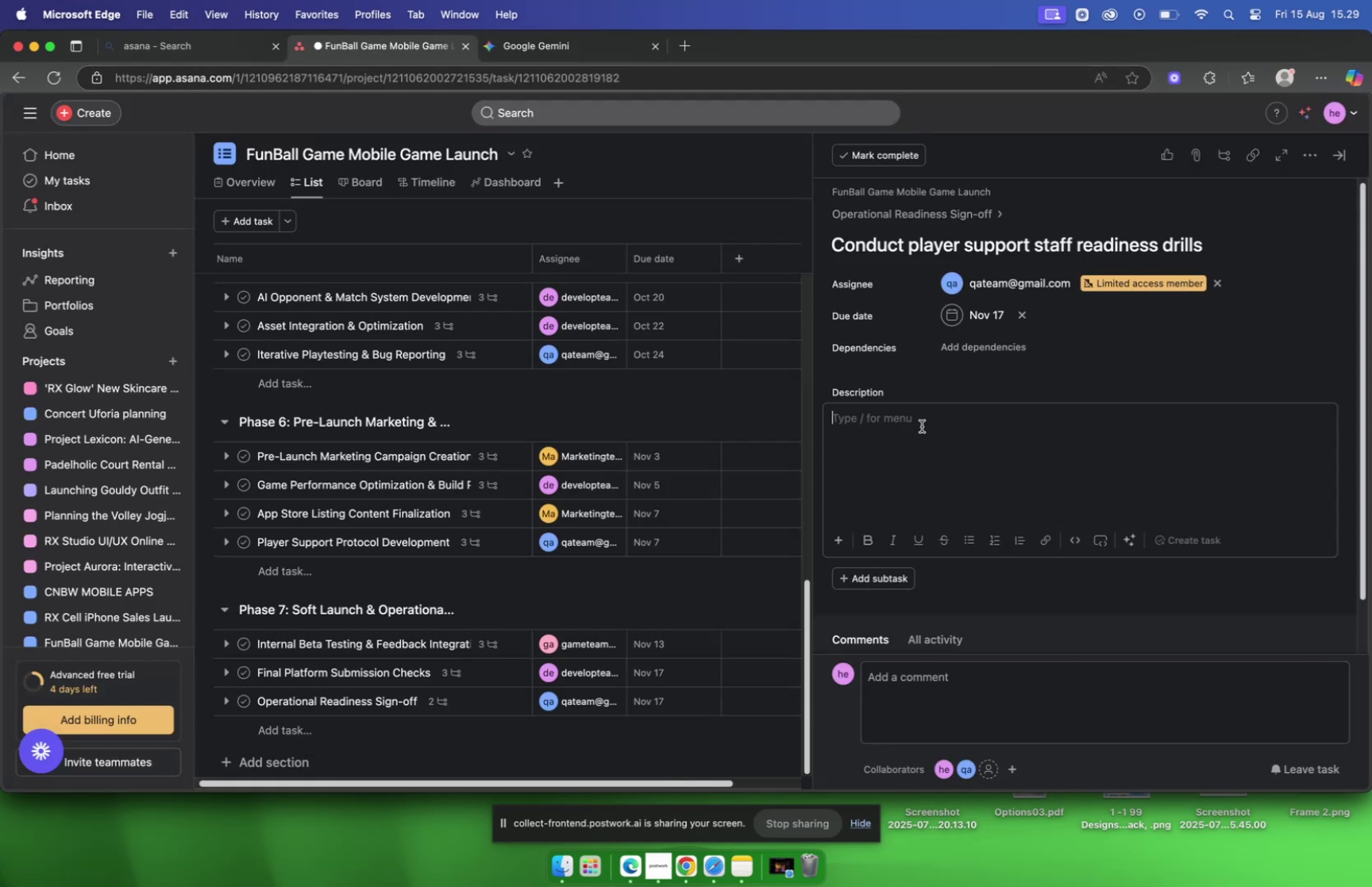 
key(Meta+CommandLeft)
 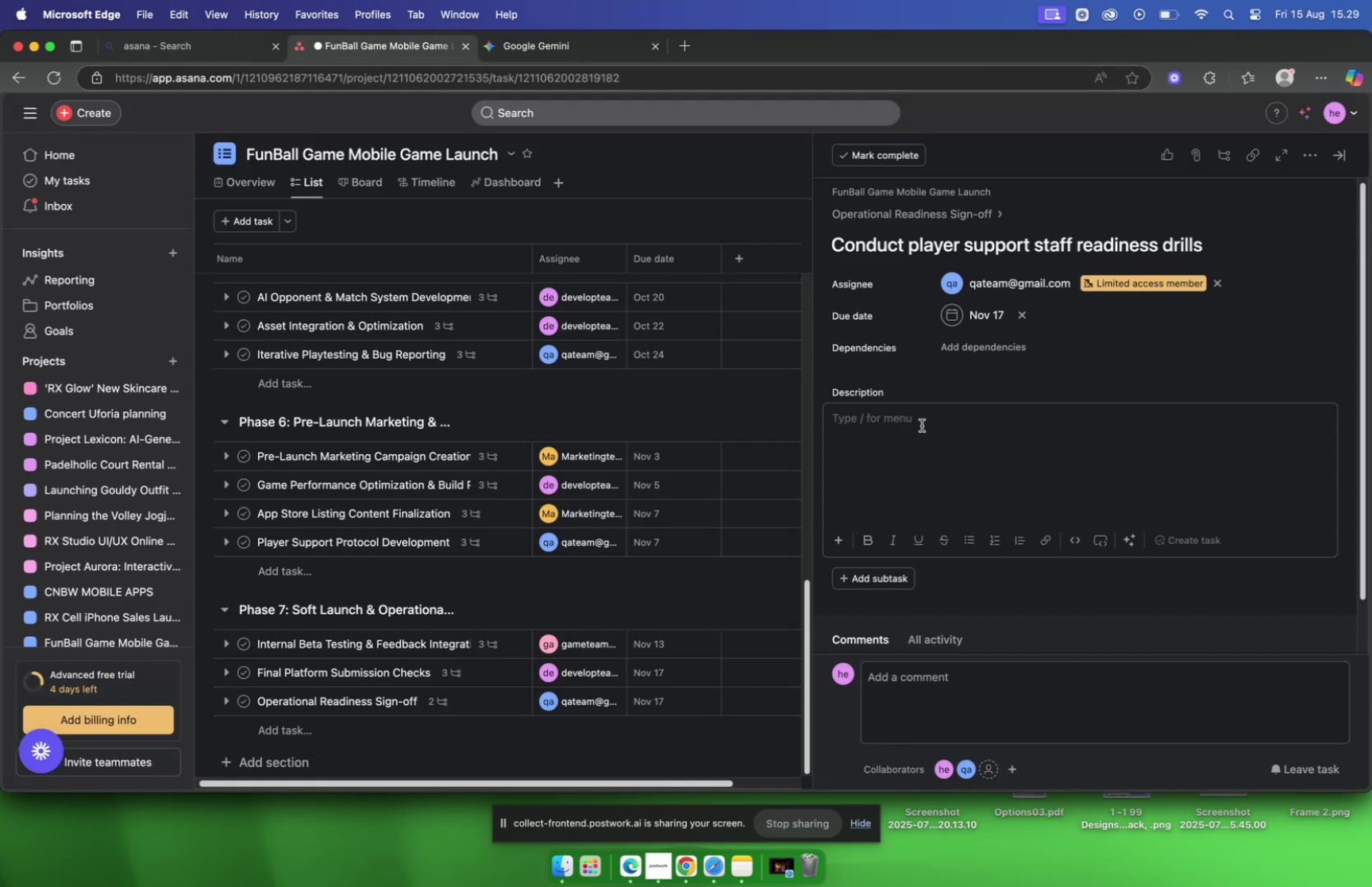 
key(Meta+V)
 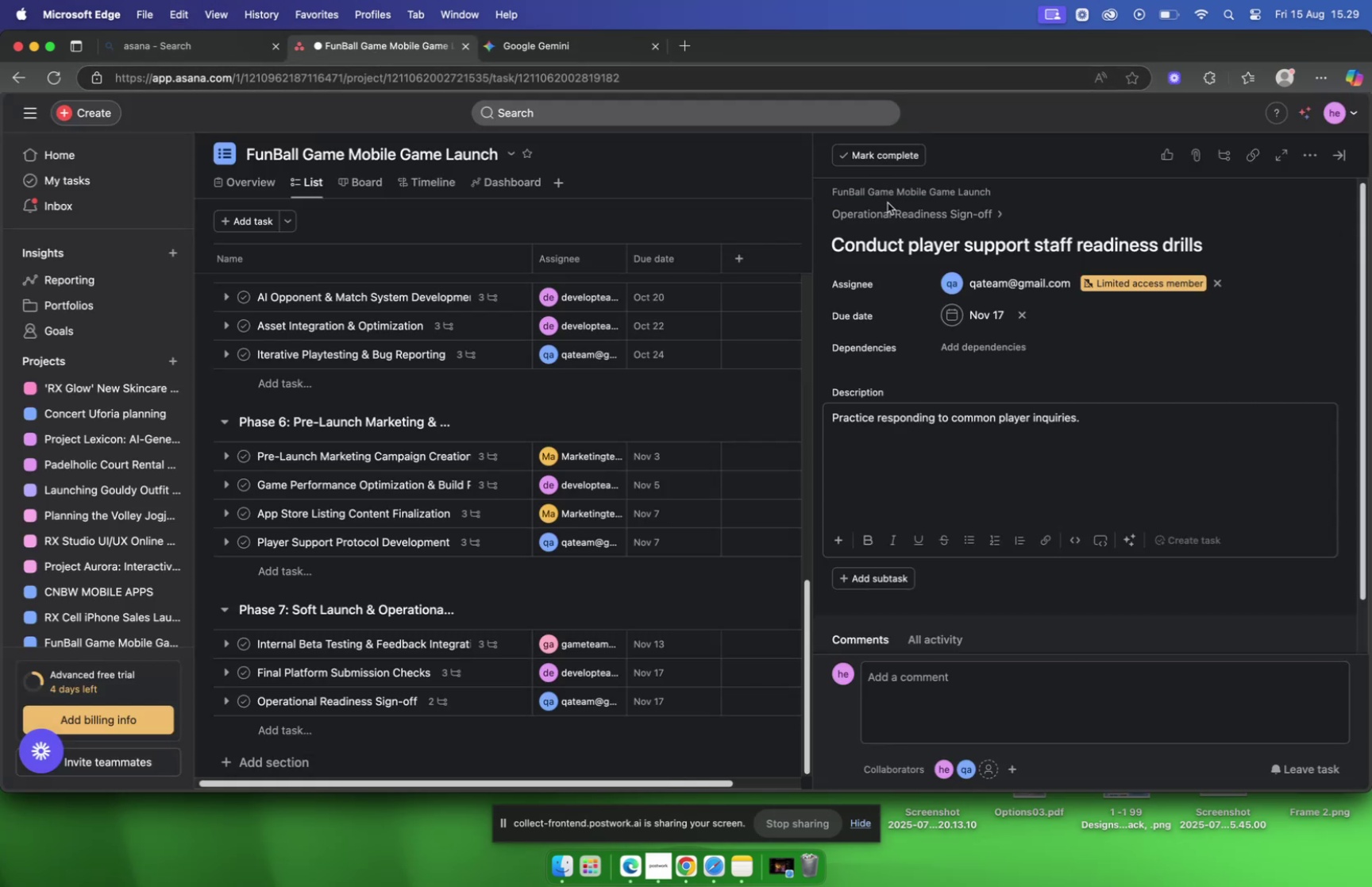 
left_click([888, 215])
 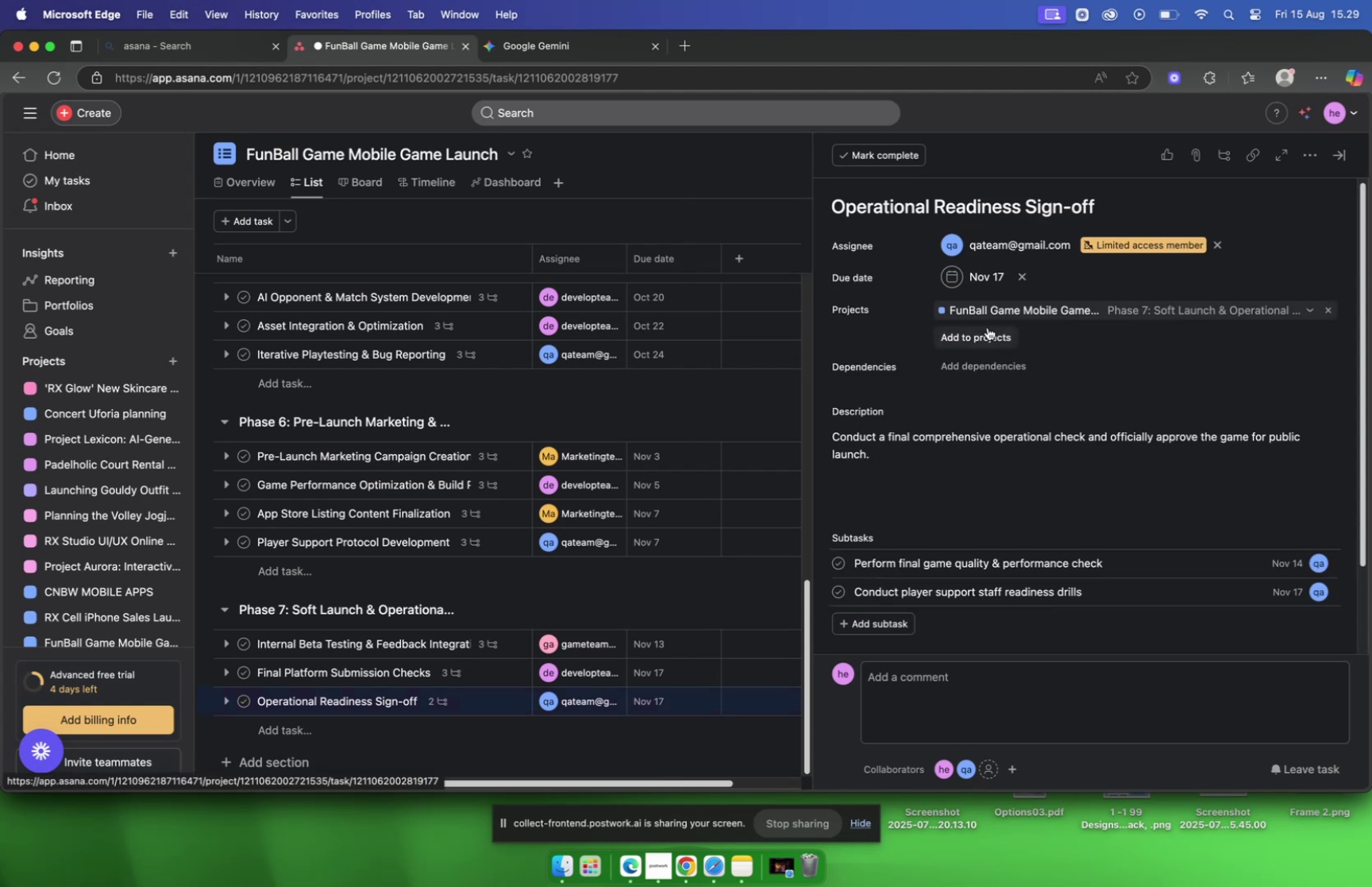 
scroll: coordinate [1000, 322], scroll_direction: down, amount: 14.0
 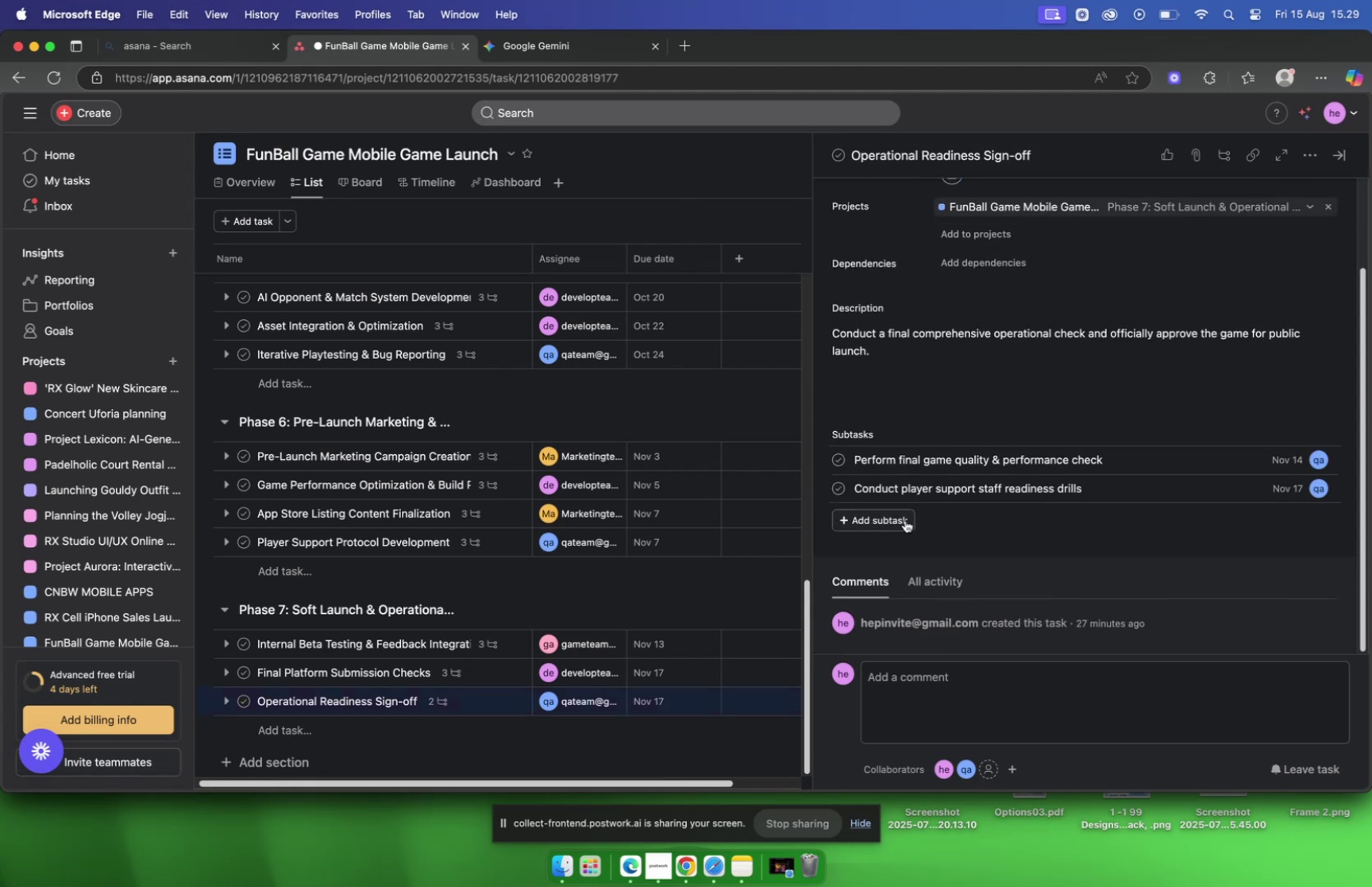 
left_click([904, 519])
 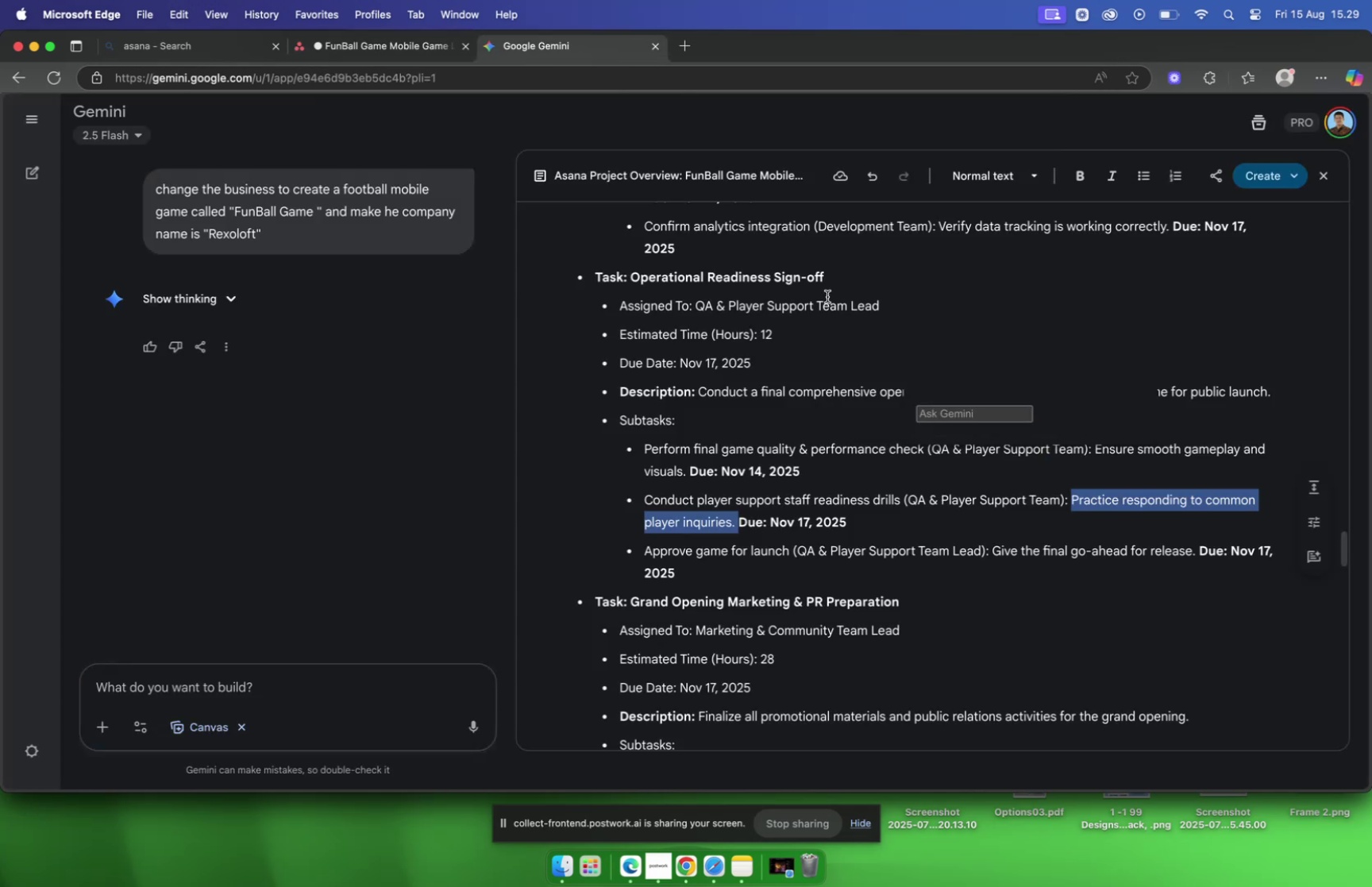 
left_click([763, 566])
 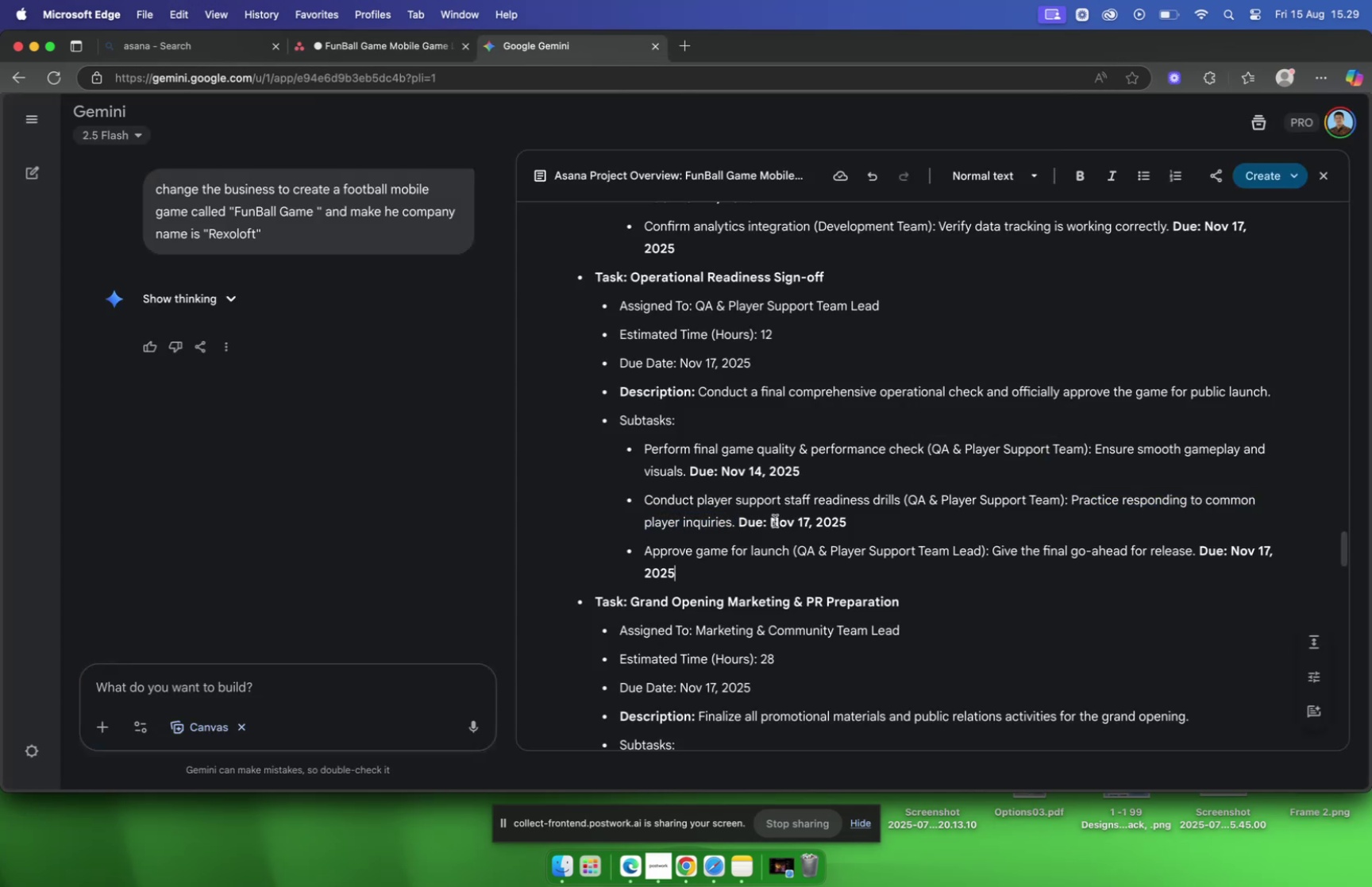 
scroll: coordinate [775, 517], scroll_direction: down, amount: 3.0
 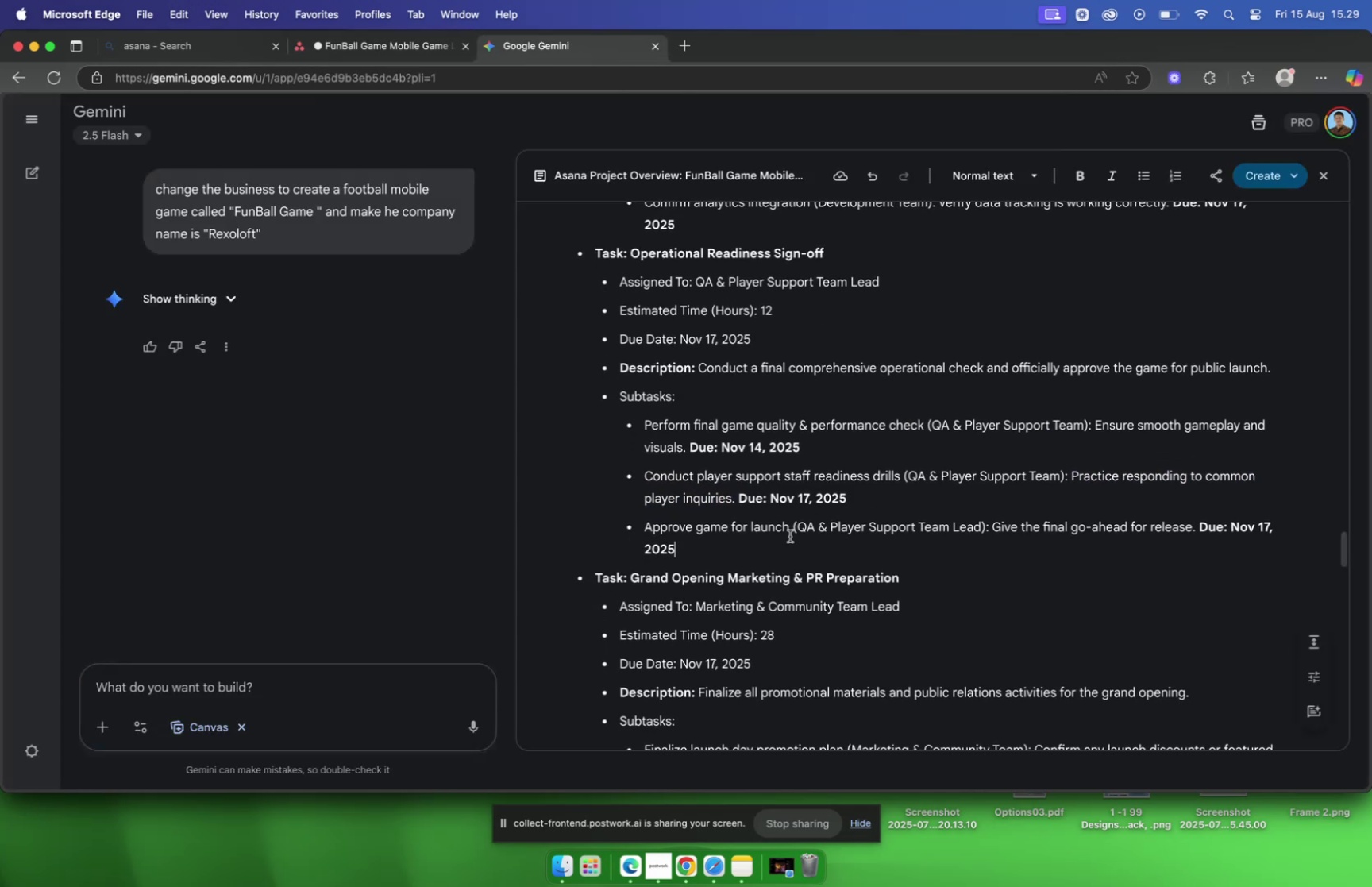 
left_click_drag(start_coordinate=[789, 534], to_coordinate=[647, 534])
 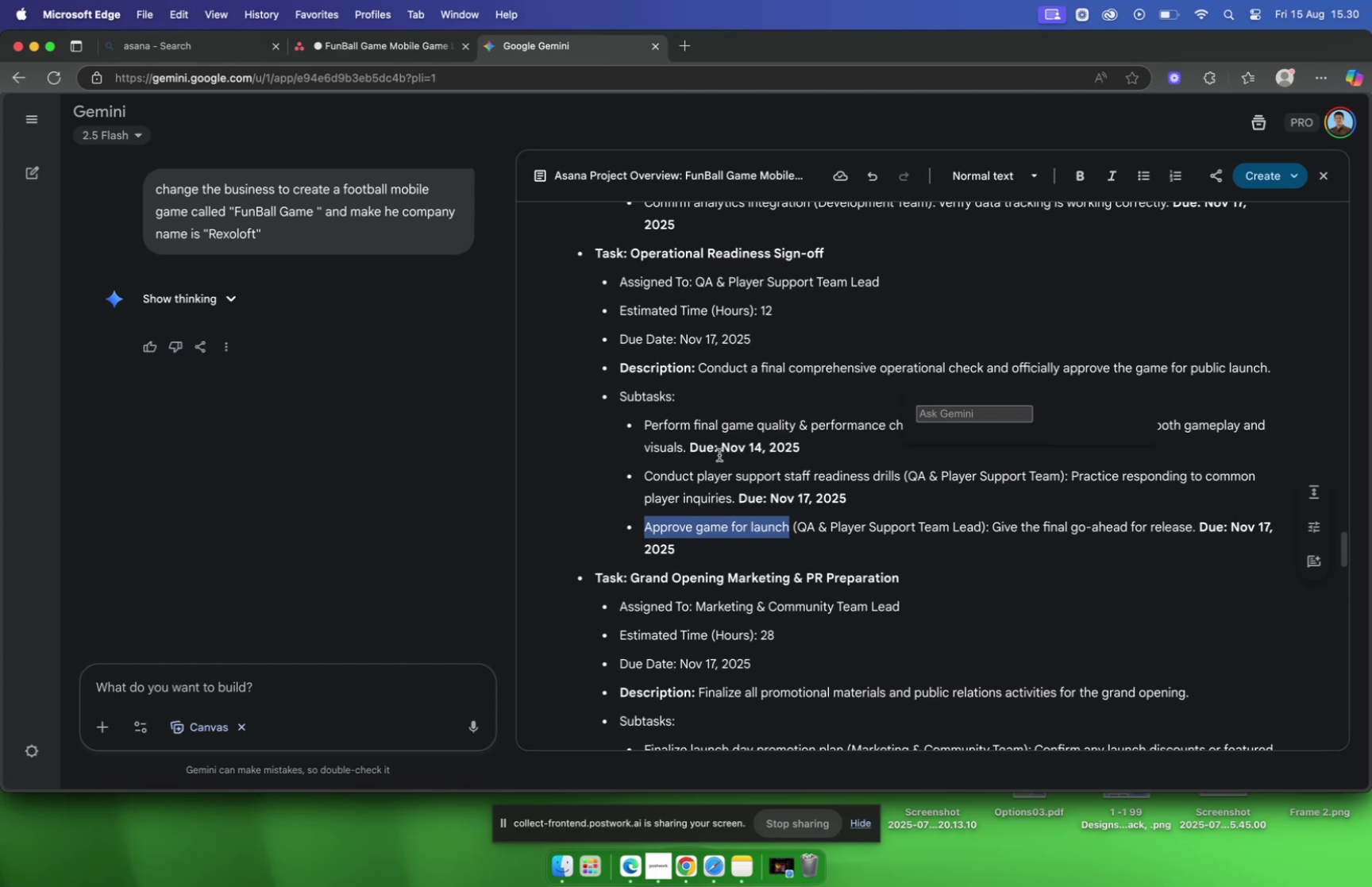 
wait(5.65)
 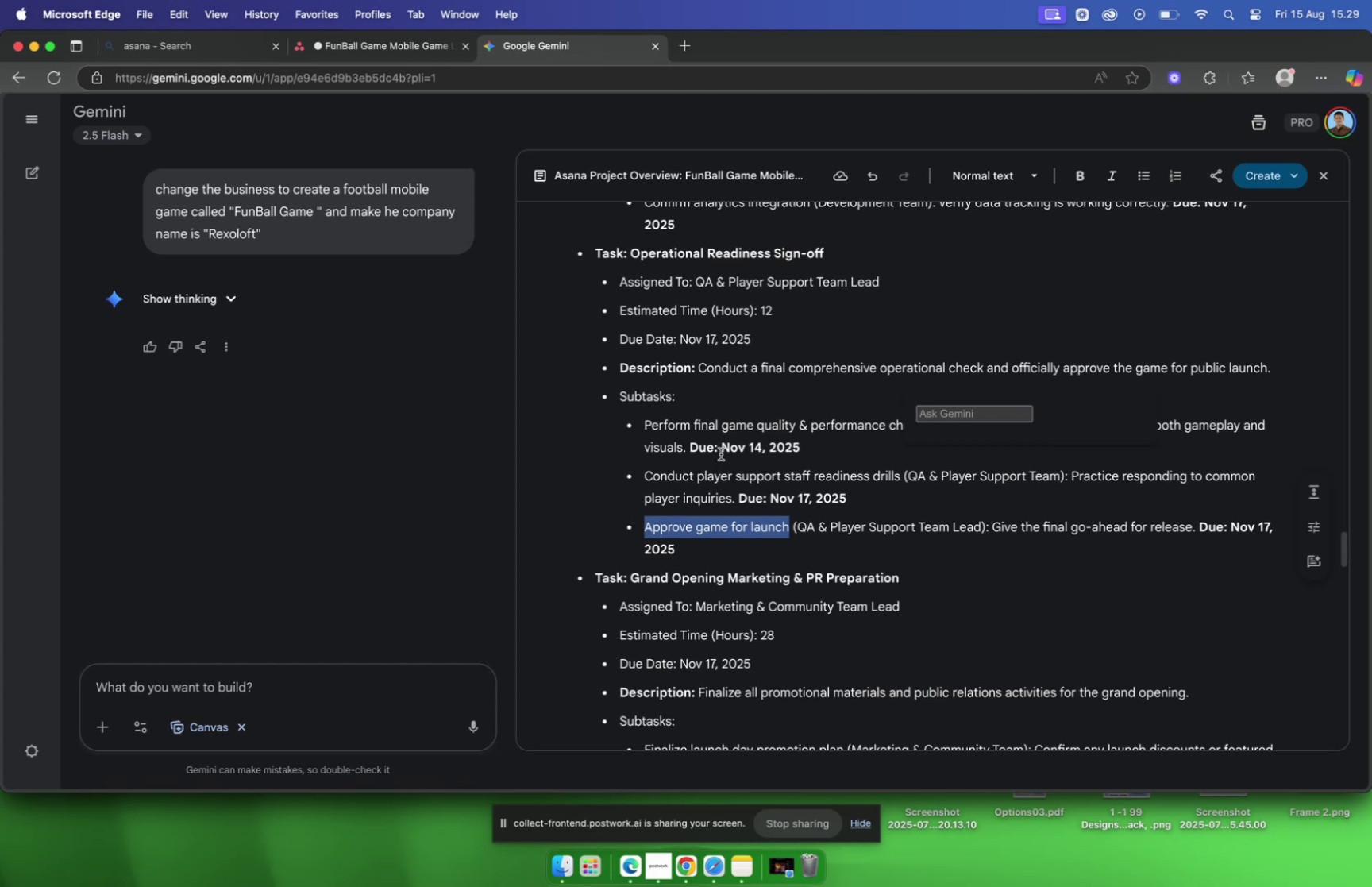 
key(Meta+C)
 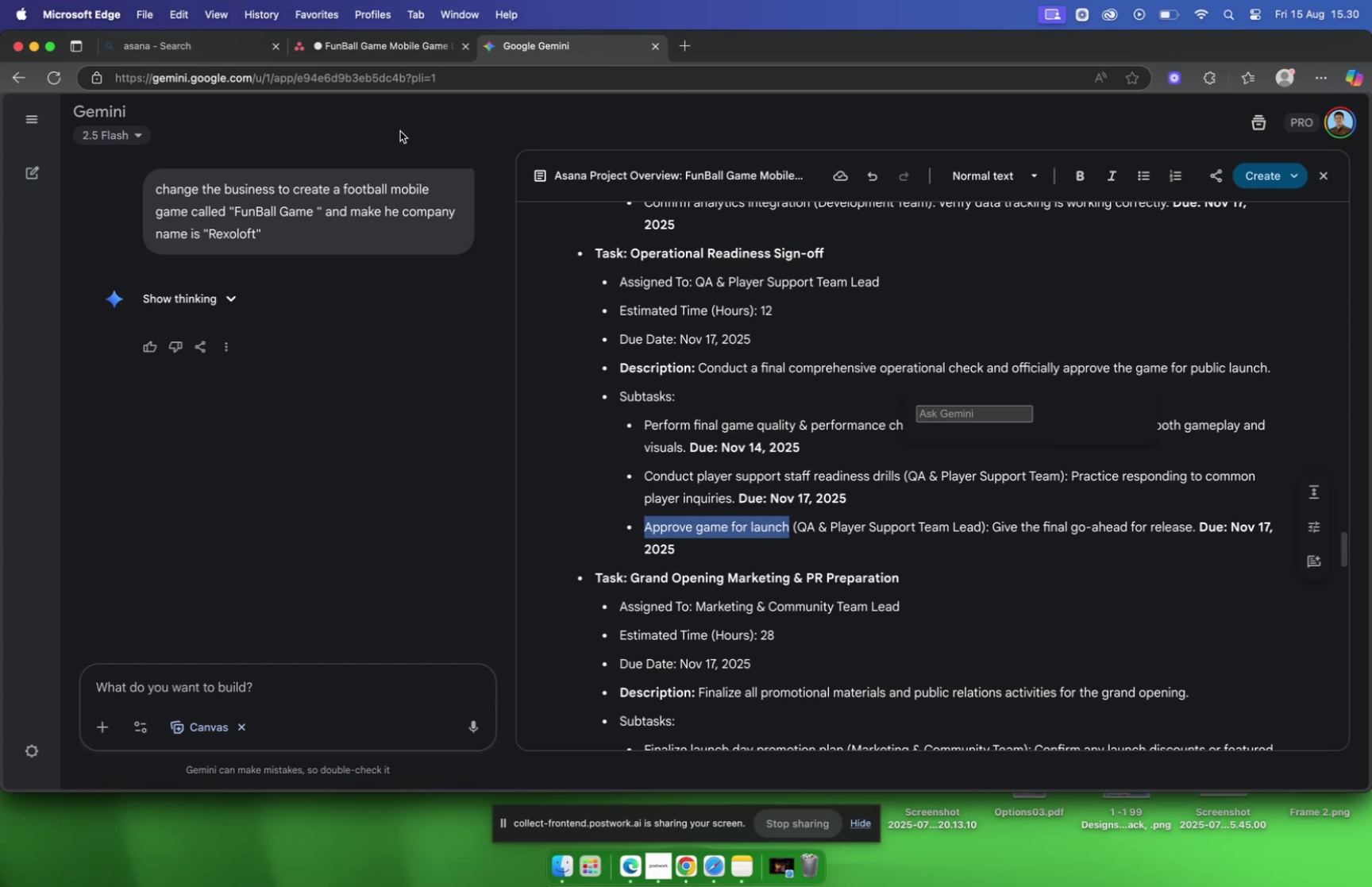 
left_click([355, 52])
 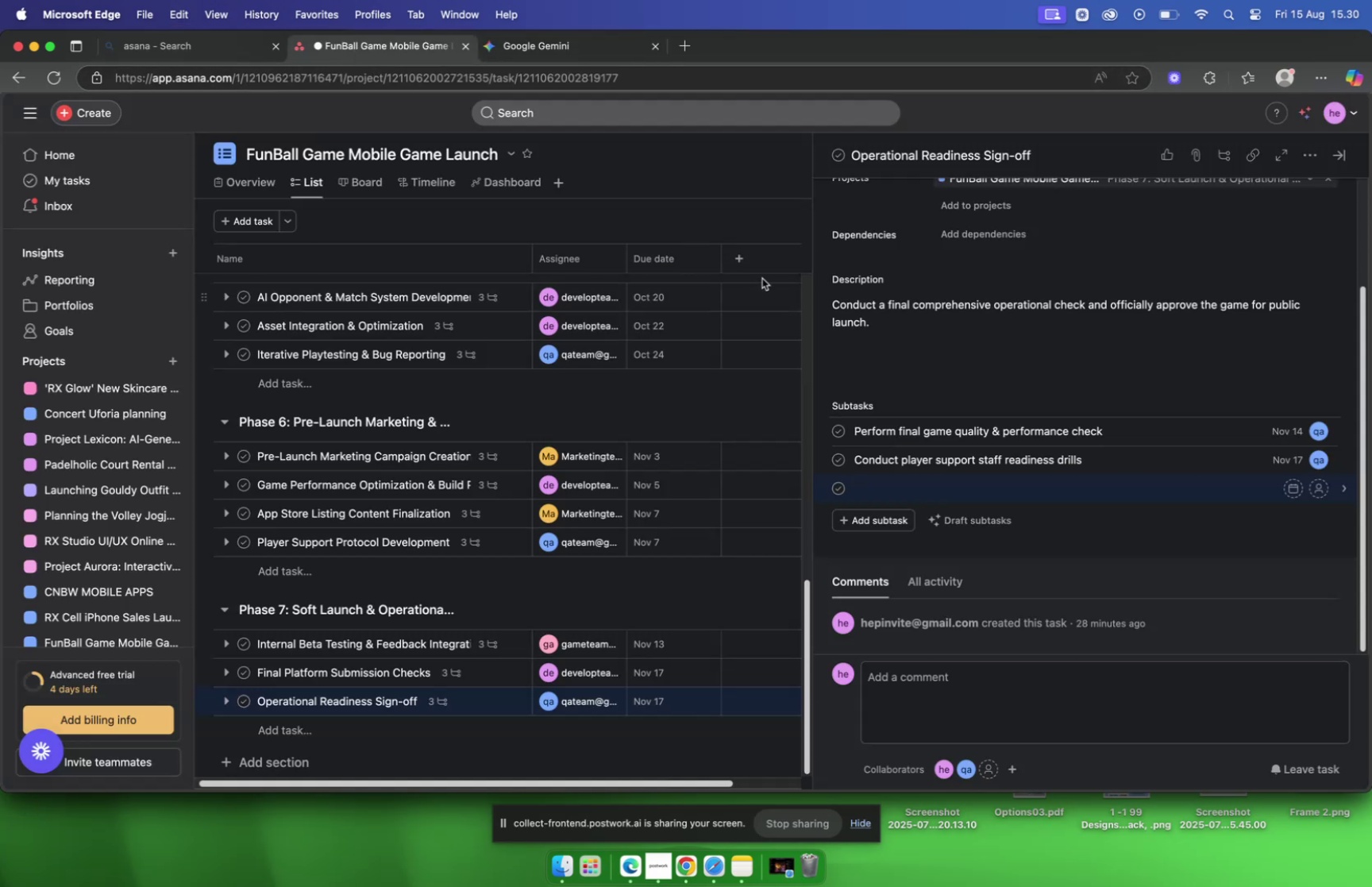 
key(Meta+CommandLeft)
 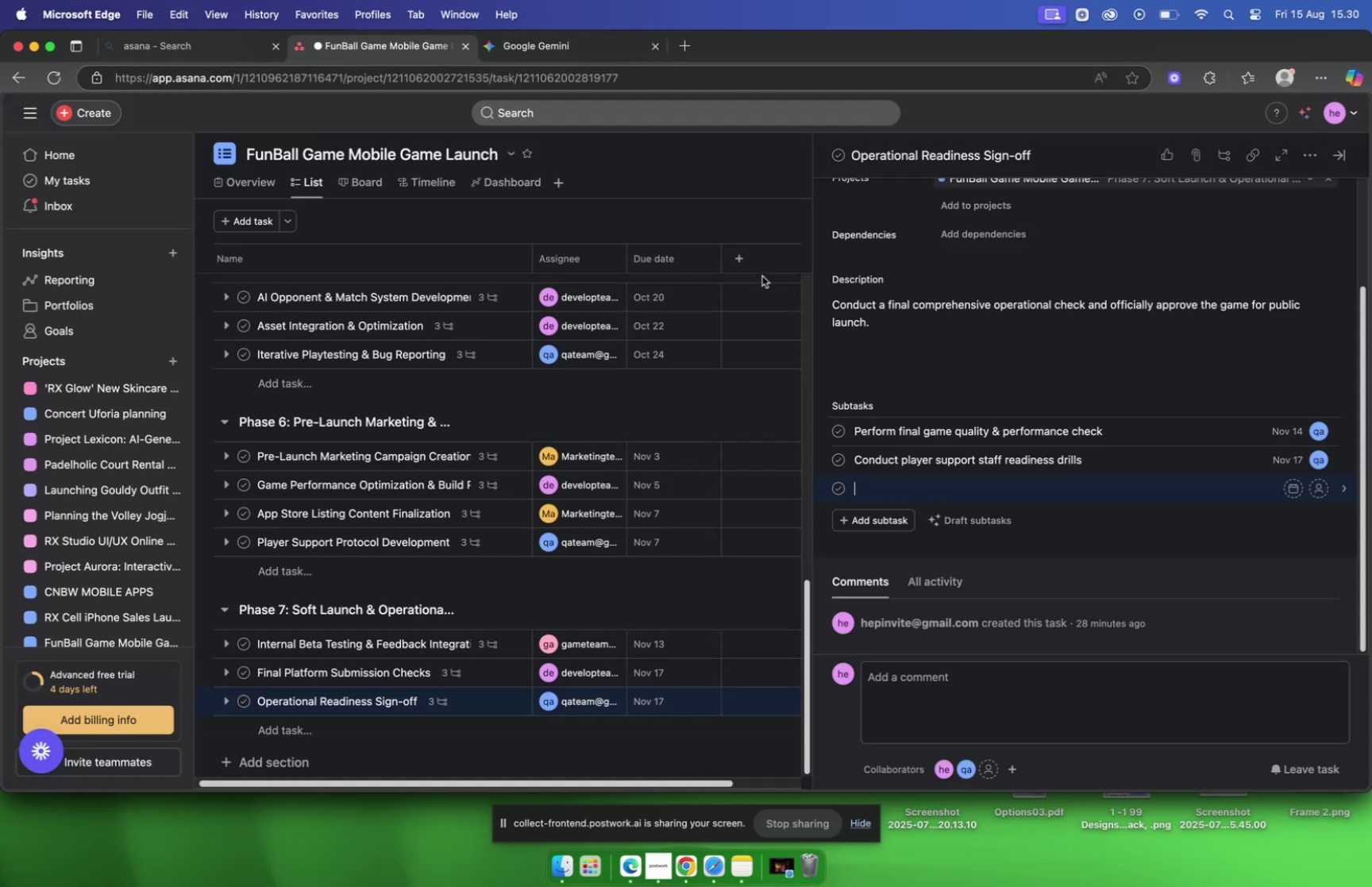 
key(Meta+V)
 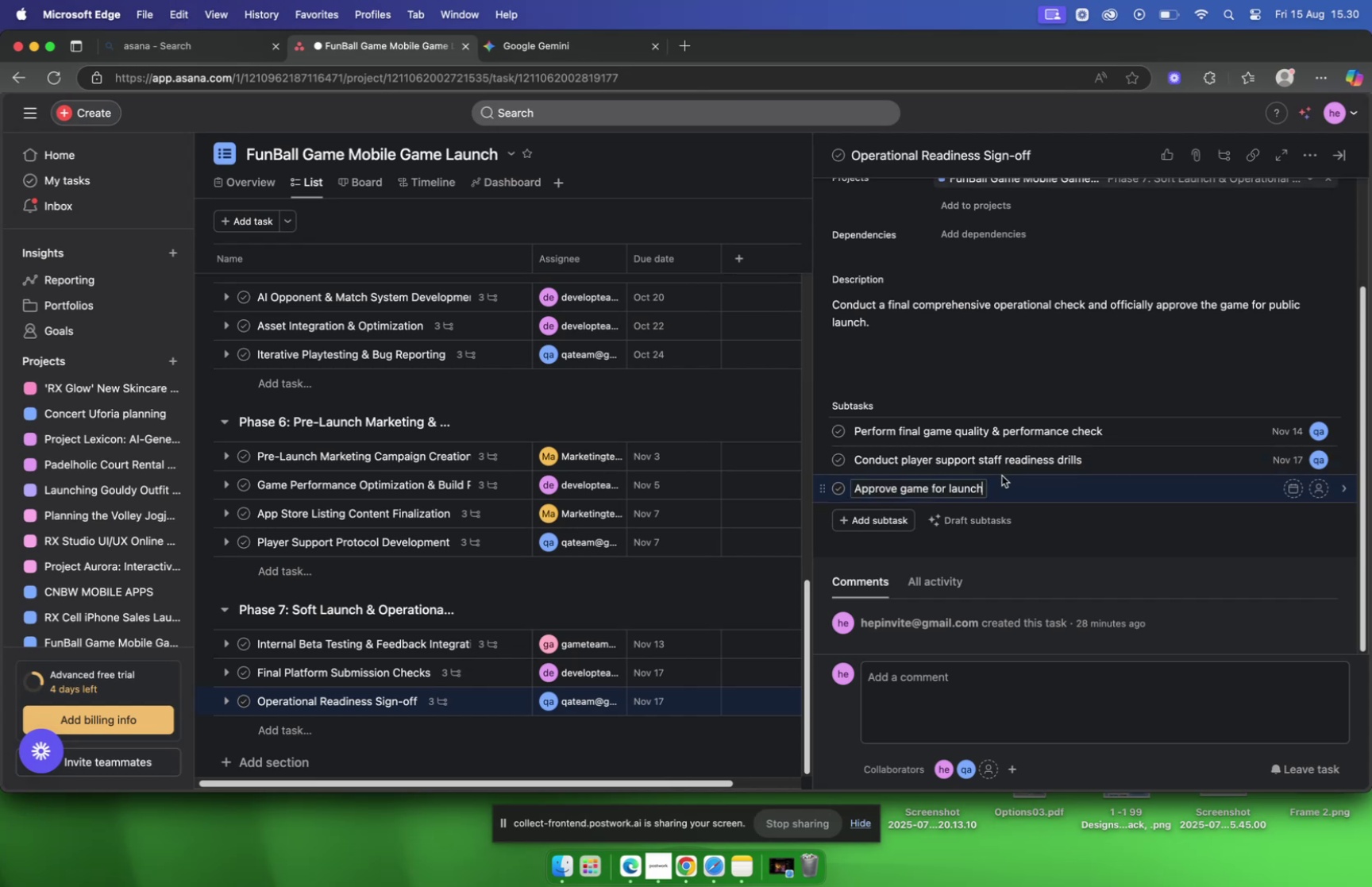 
left_click([1005, 478])
 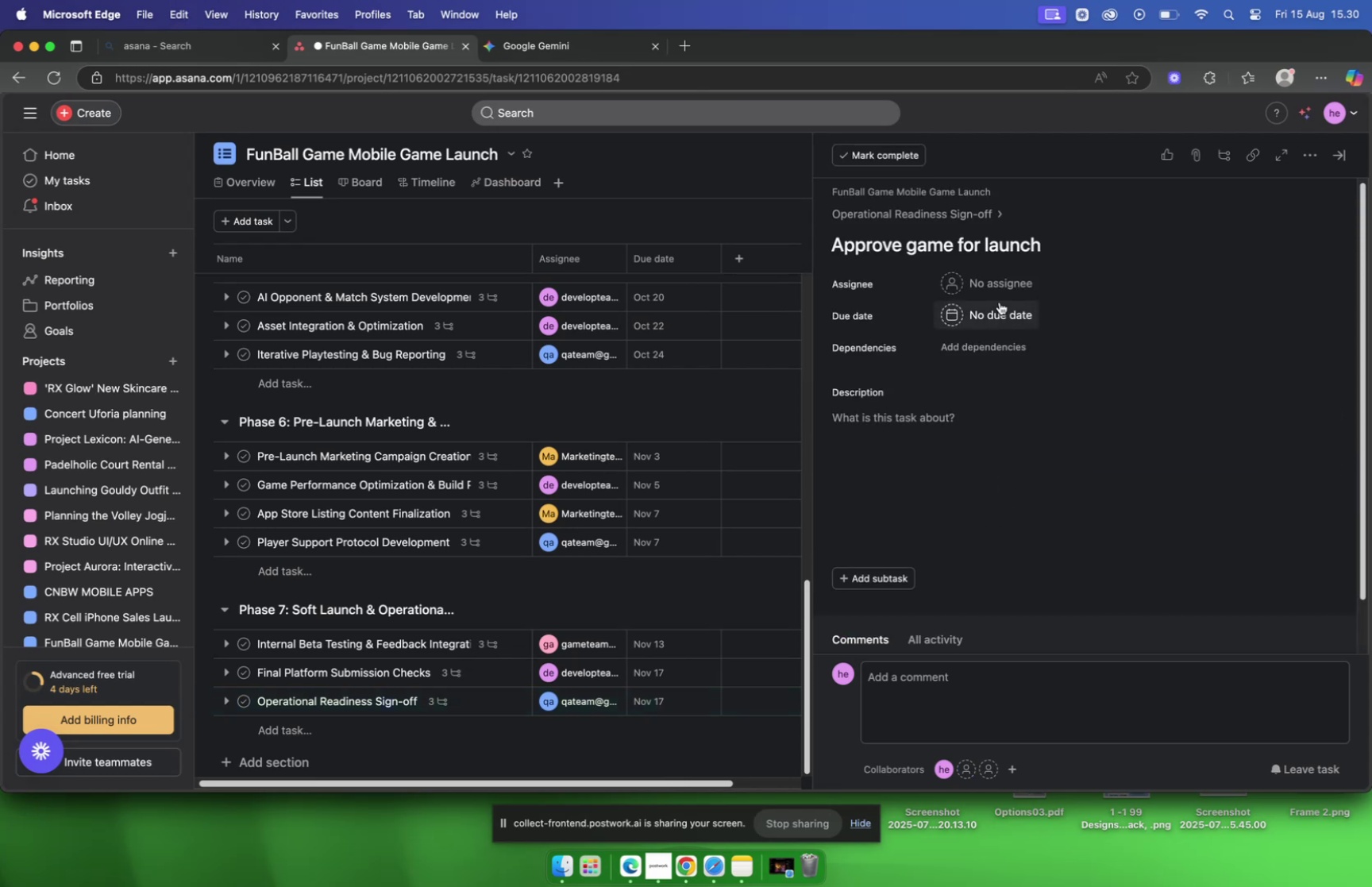 
left_click([991, 287])
 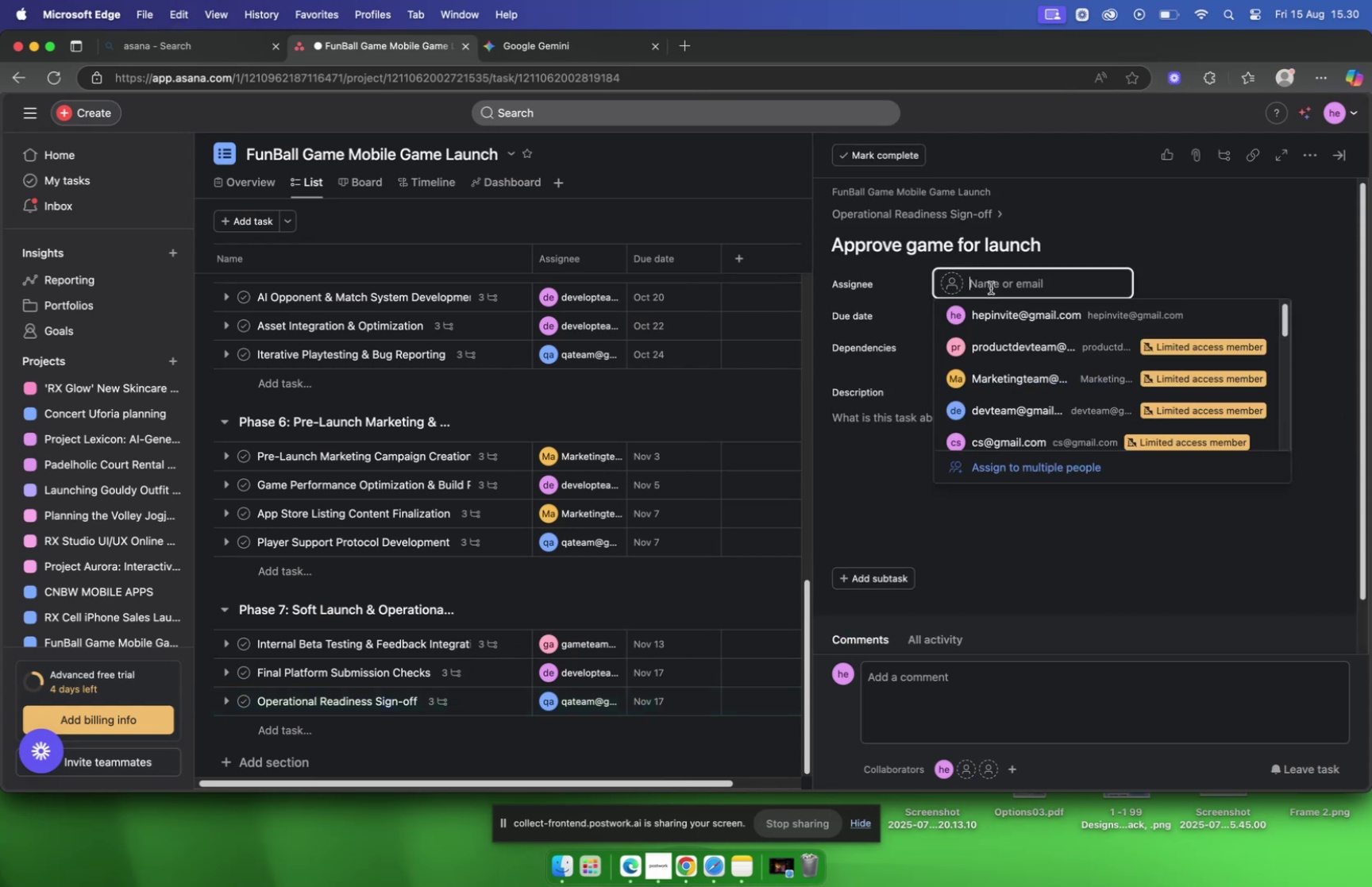 
type(qa)
 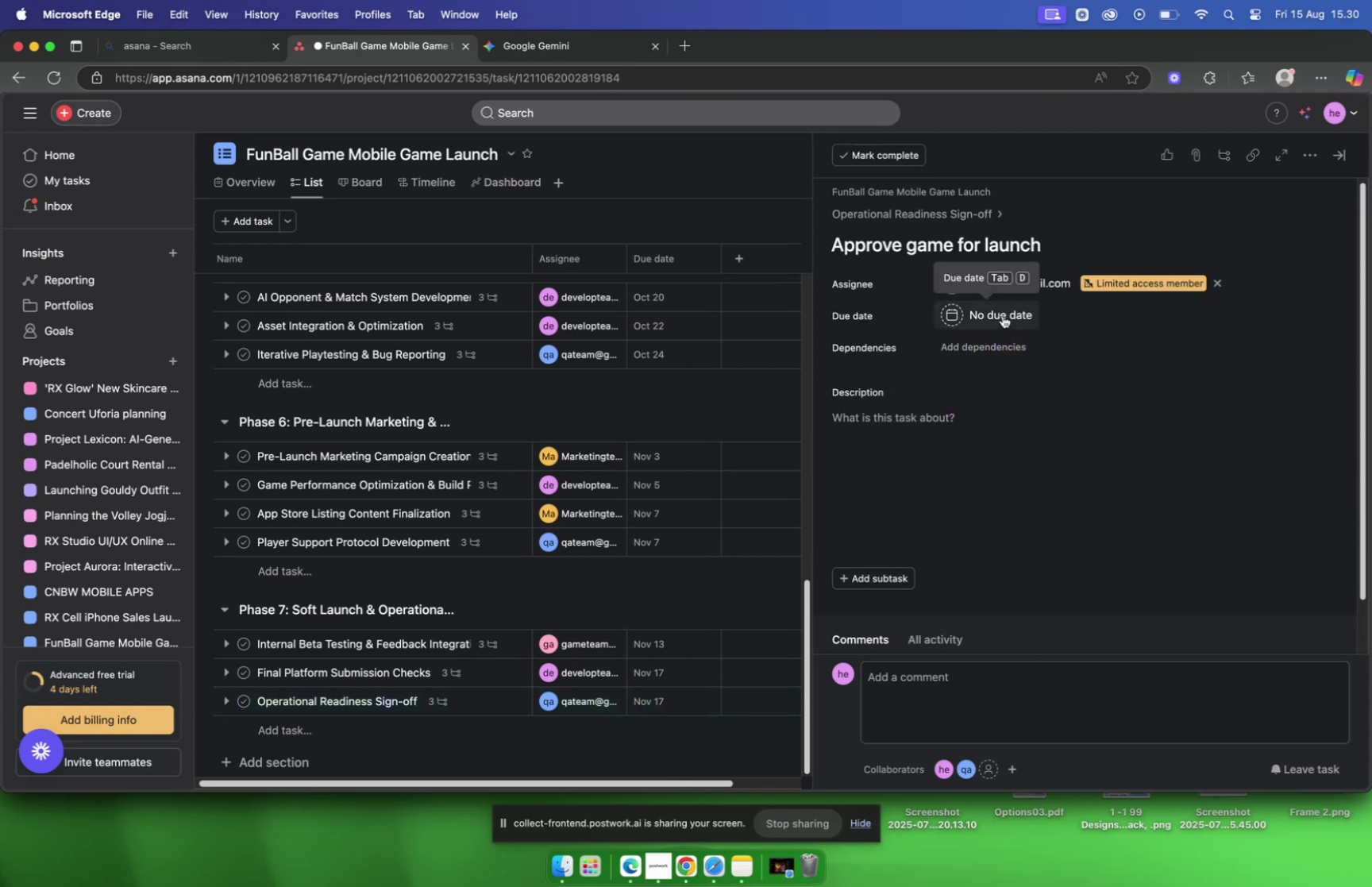 
left_click([1003, 315])
 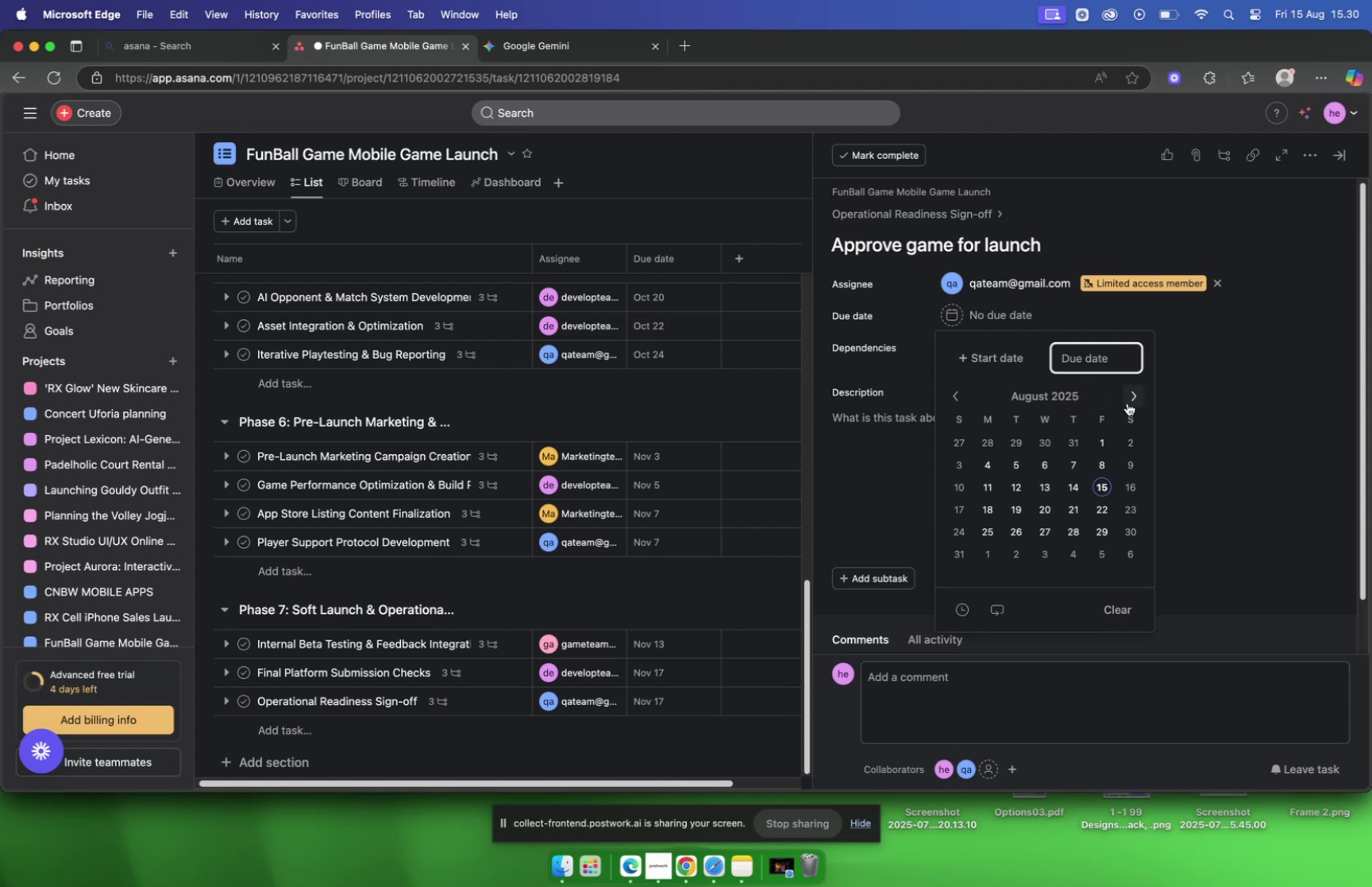 
double_click([1127, 399])
 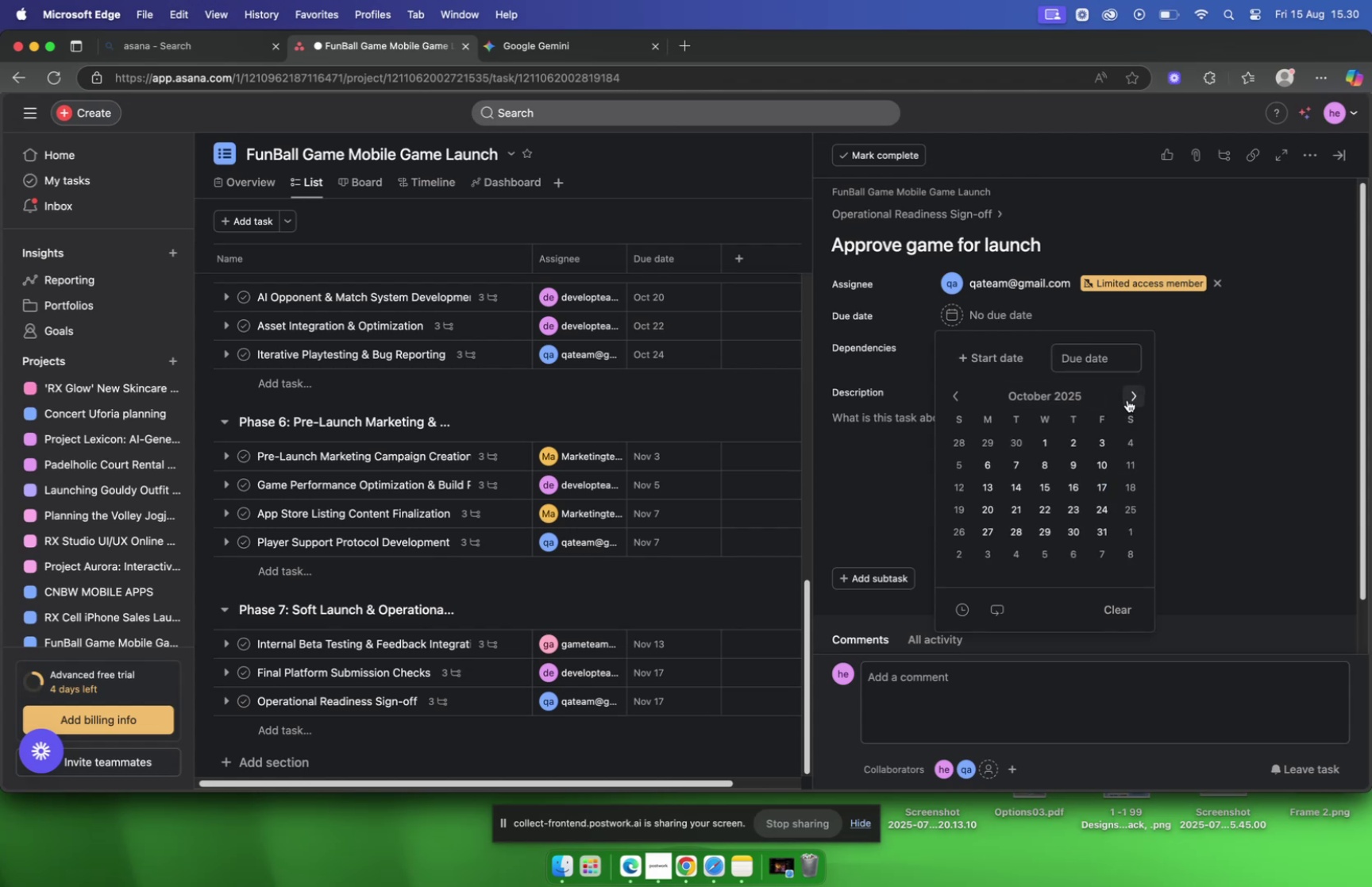 
triple_click([1127, 399])
 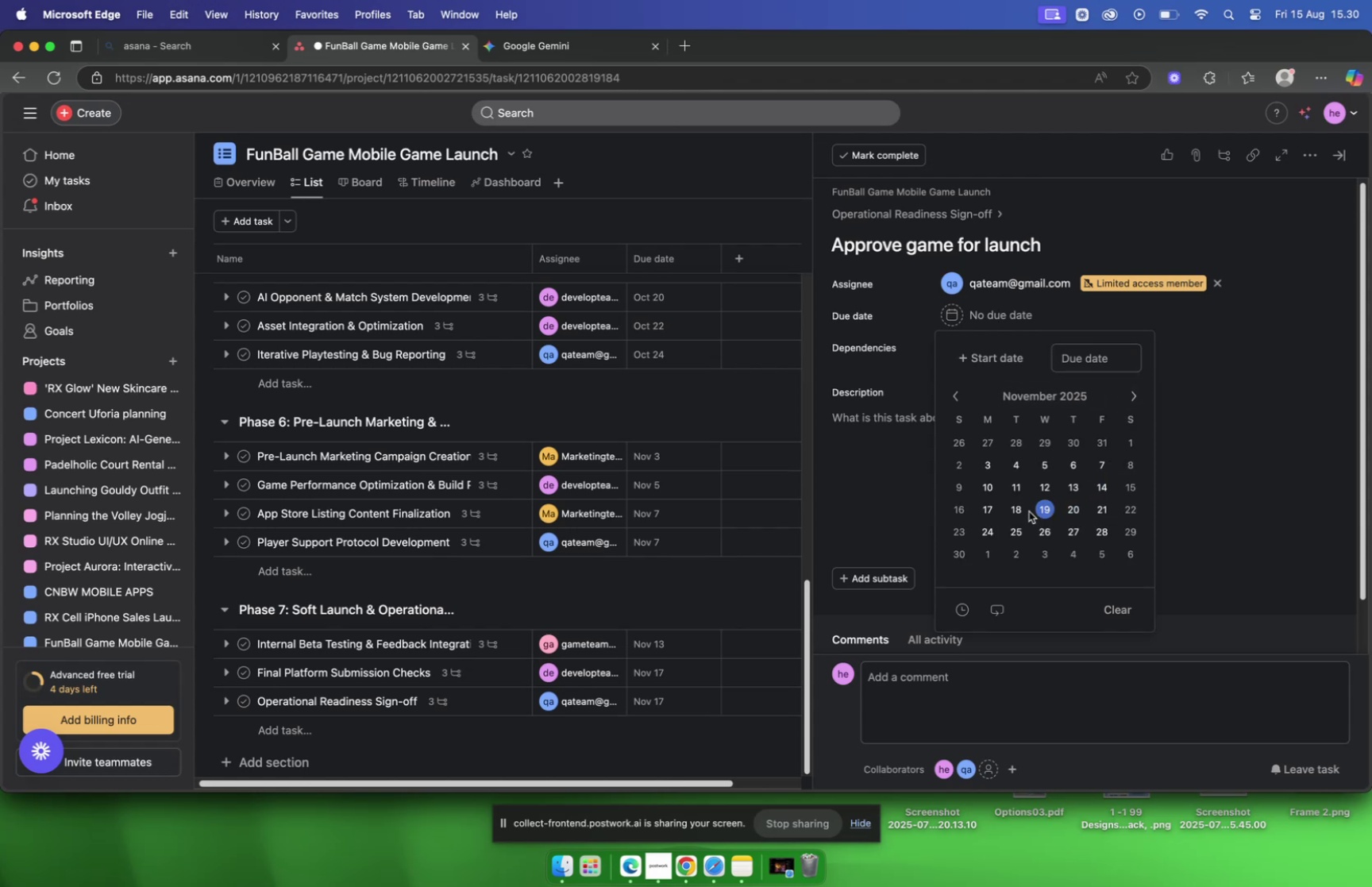 
left_click([986, 511])
 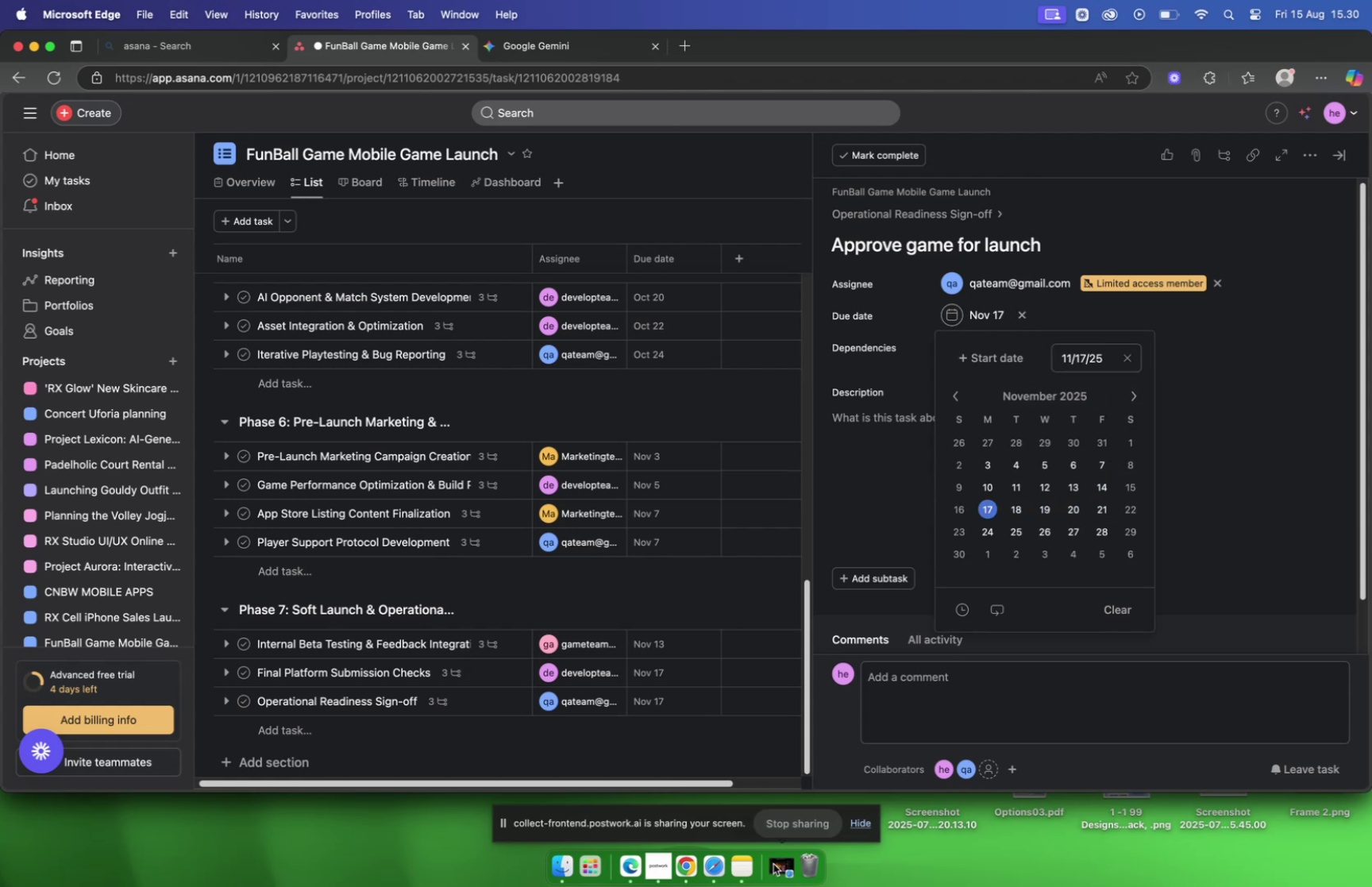 
left_click([775, 864])
 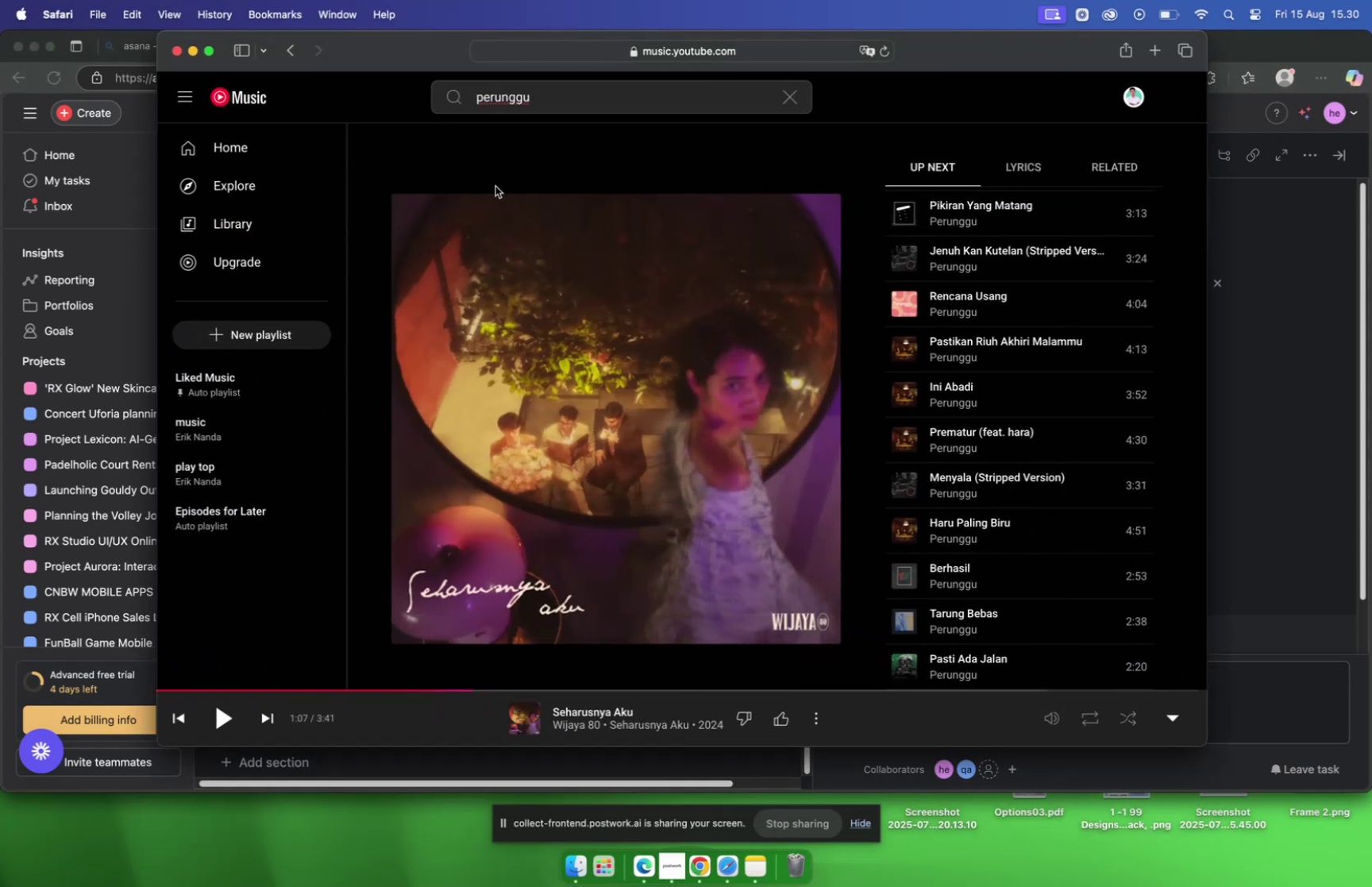 
left_click([245, 145])
 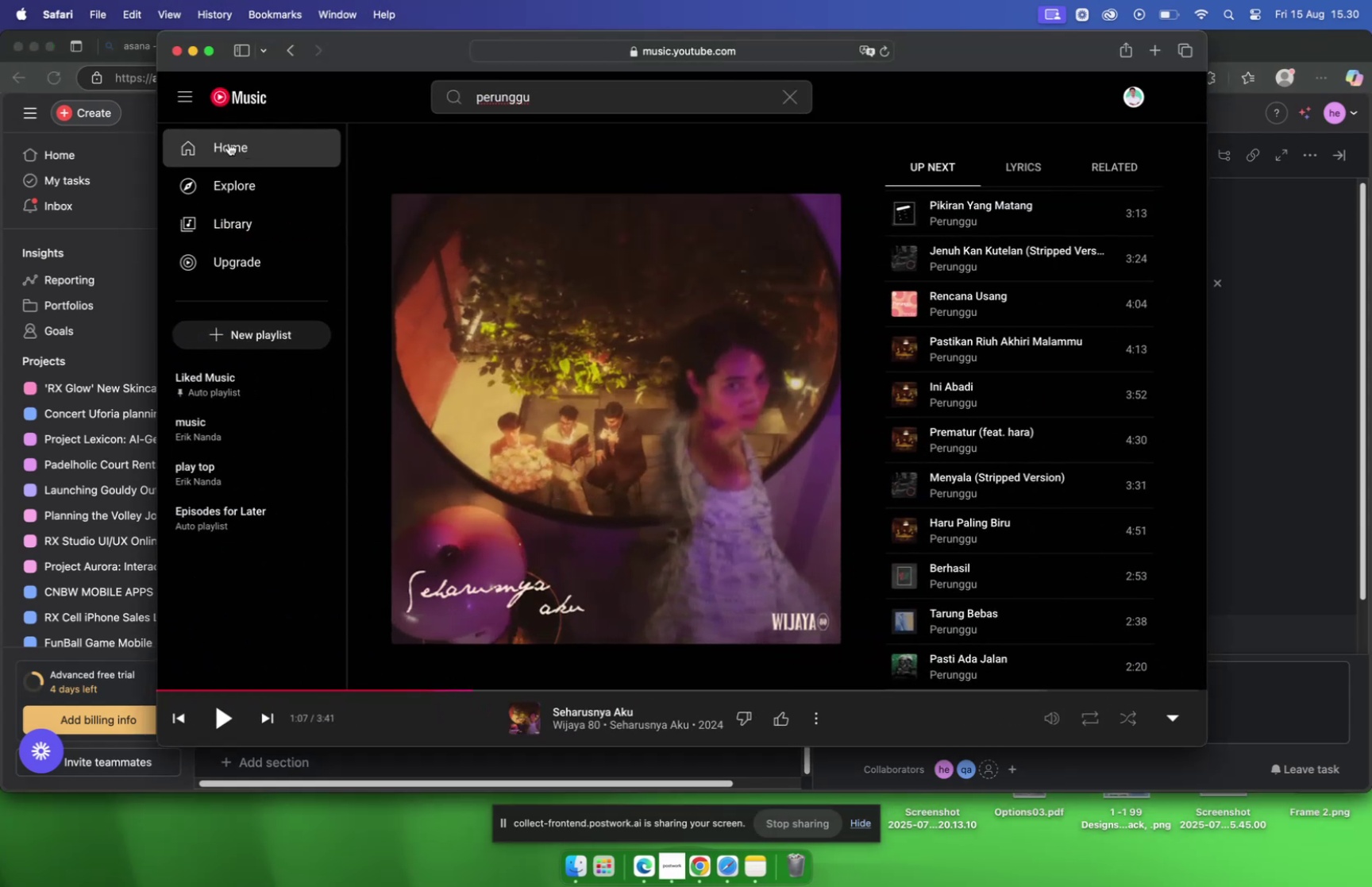 
left_click([225, 141])
 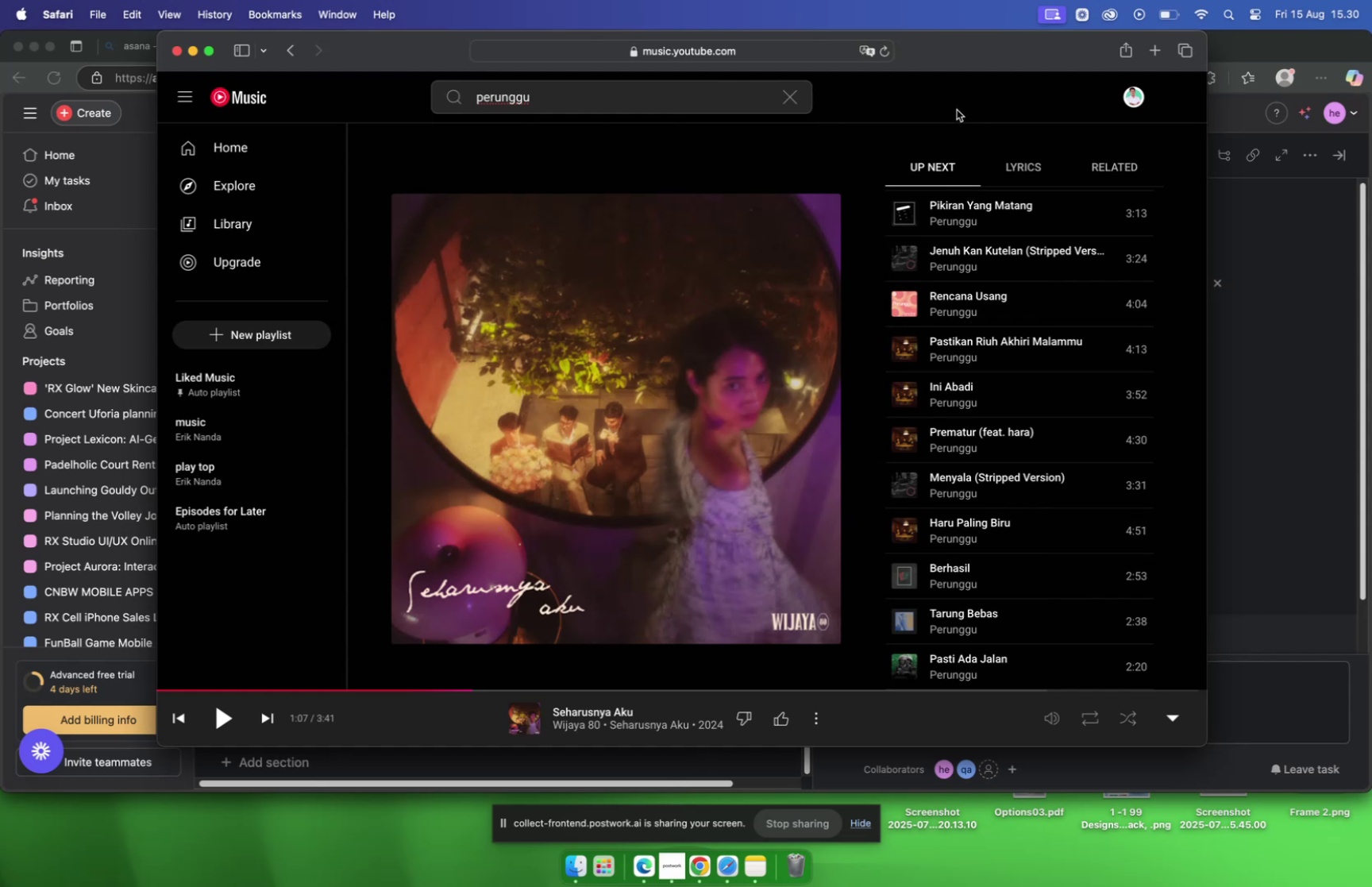 
left_click([773, 102])
 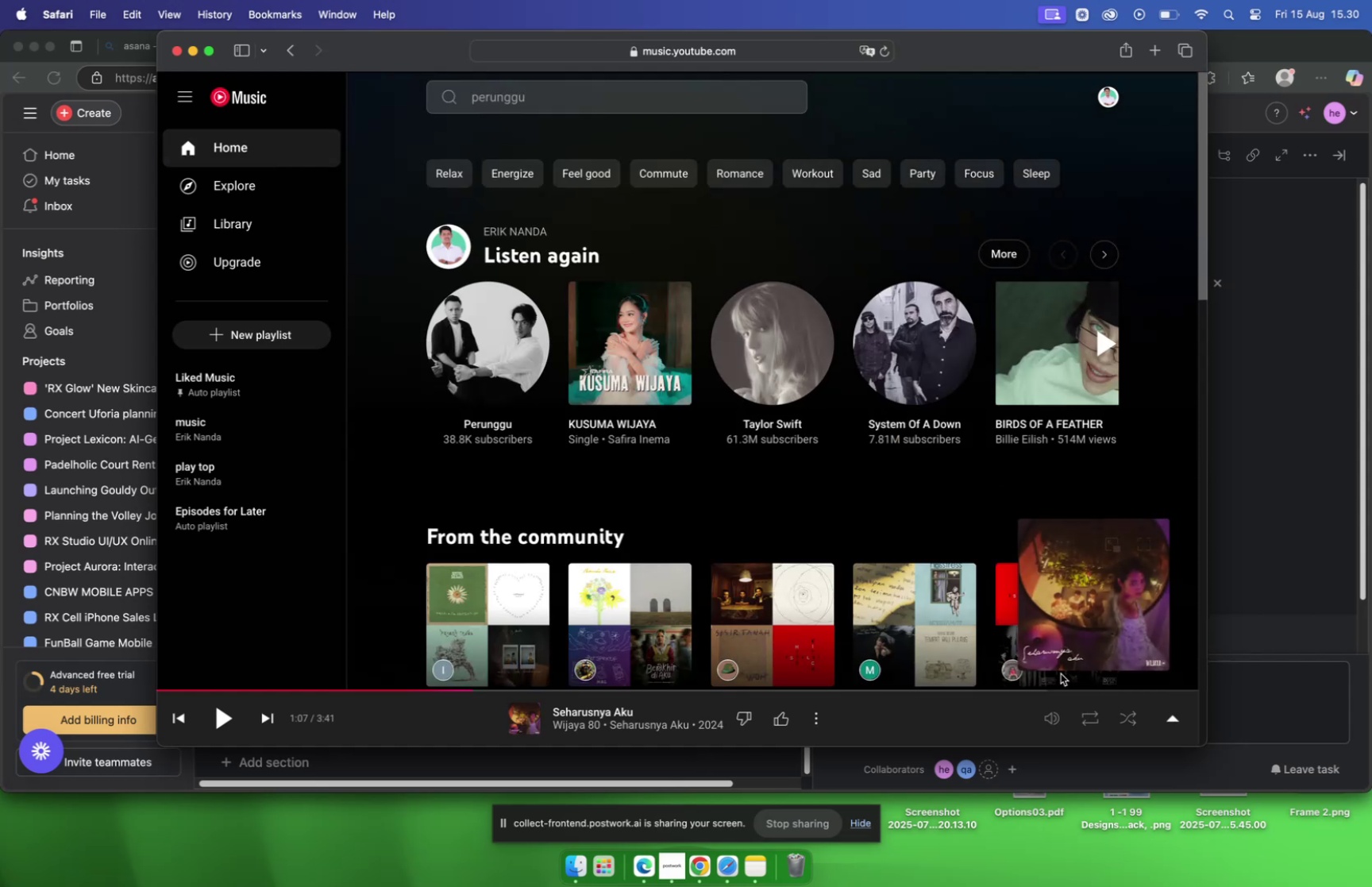 
key(VolumeDown)
 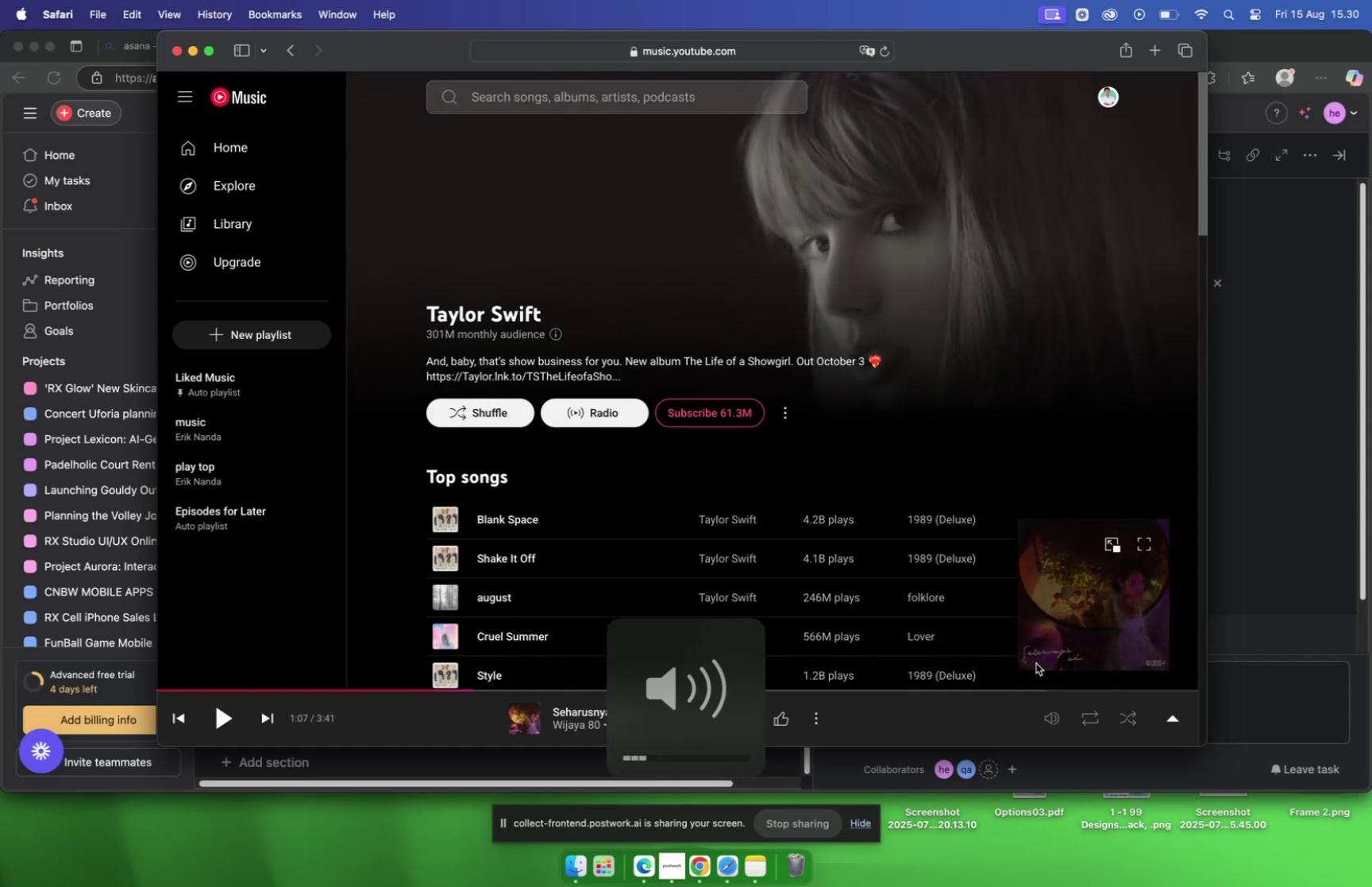 
key(VolumeDown)
 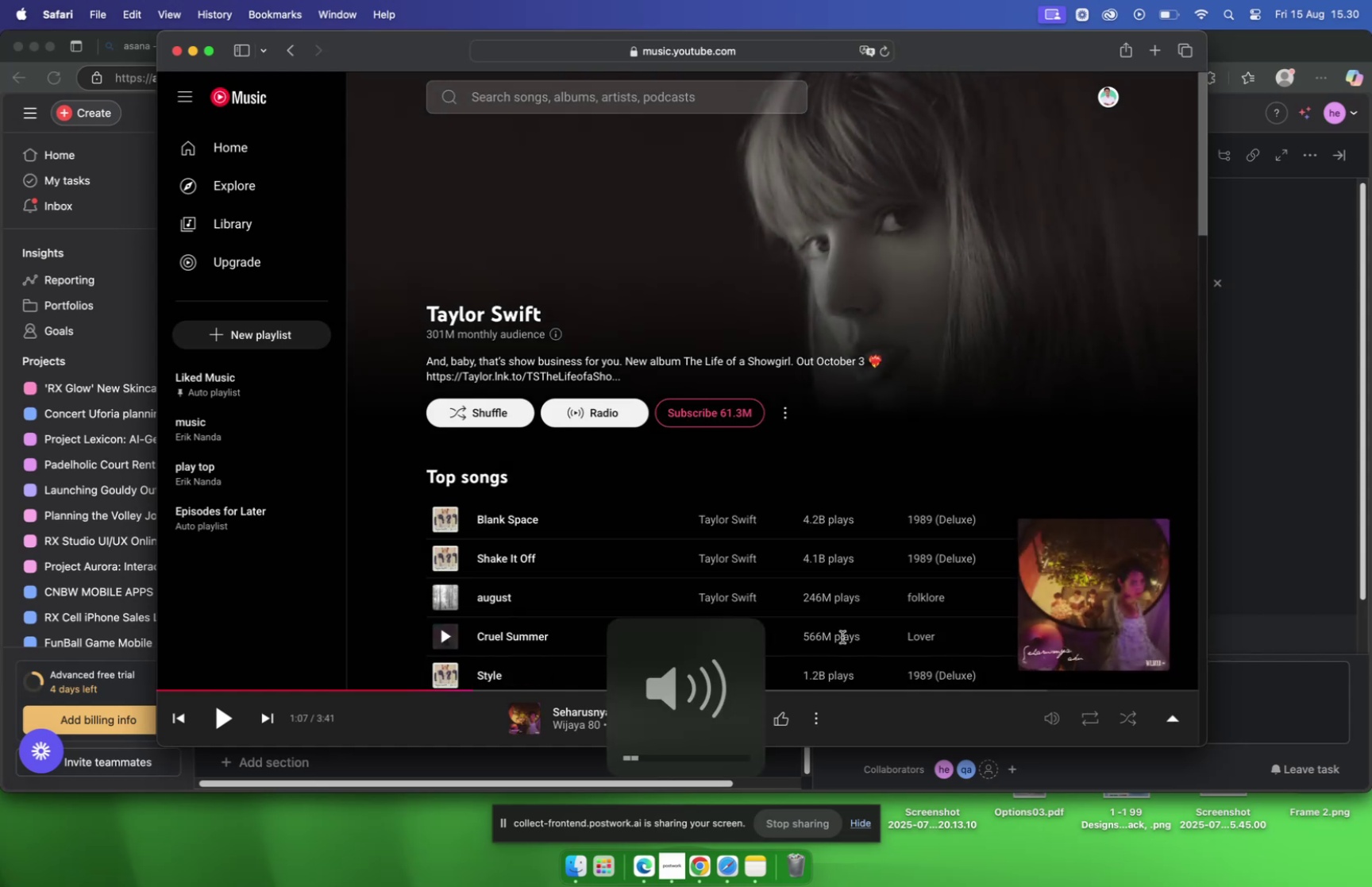 
scroll: coordinate [577, 520], scroll_direction: down, amount: 10.0
 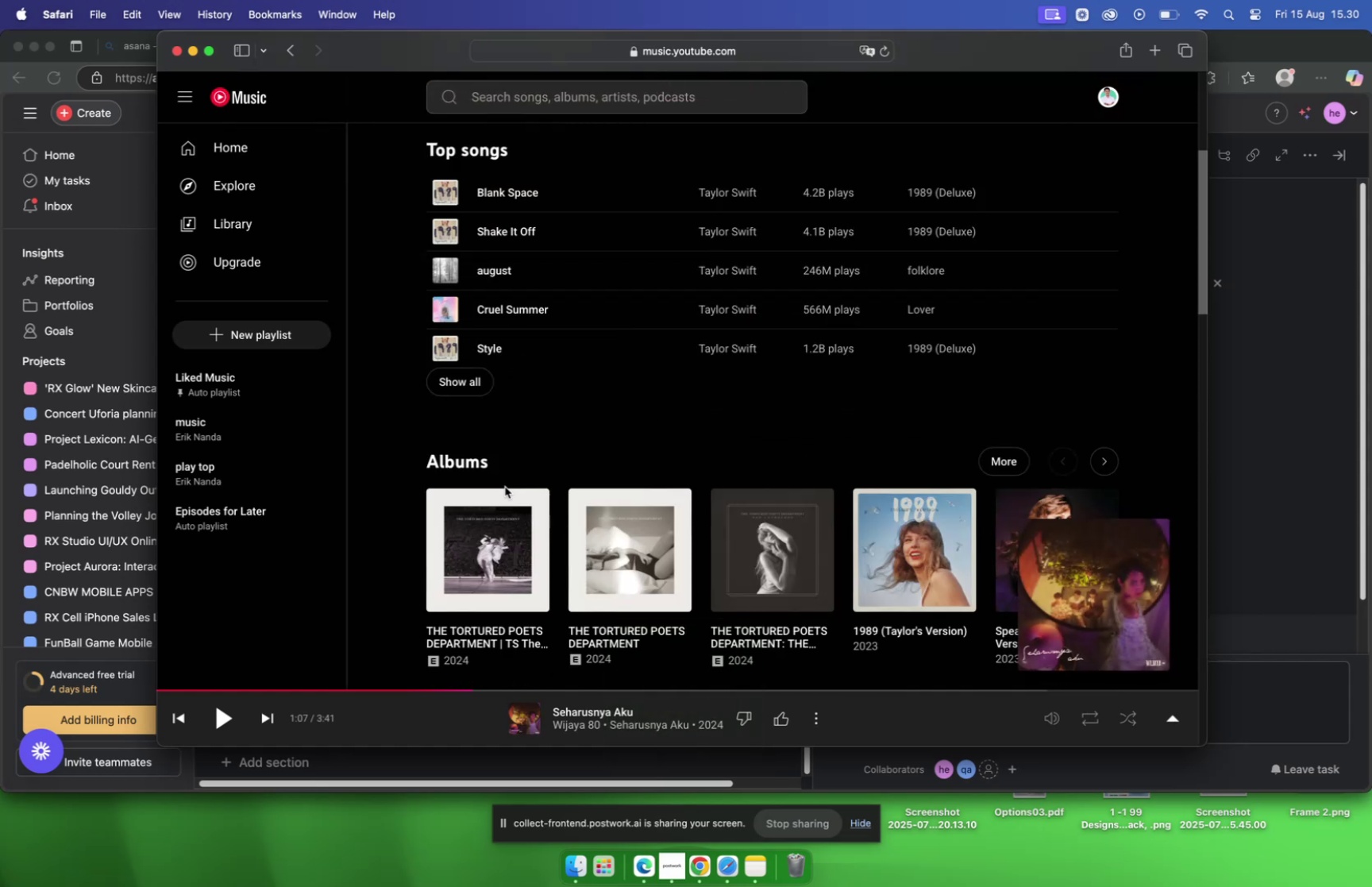 
scroll: coordinate [503, 455], scroll_direction: up, amount: 2.0
 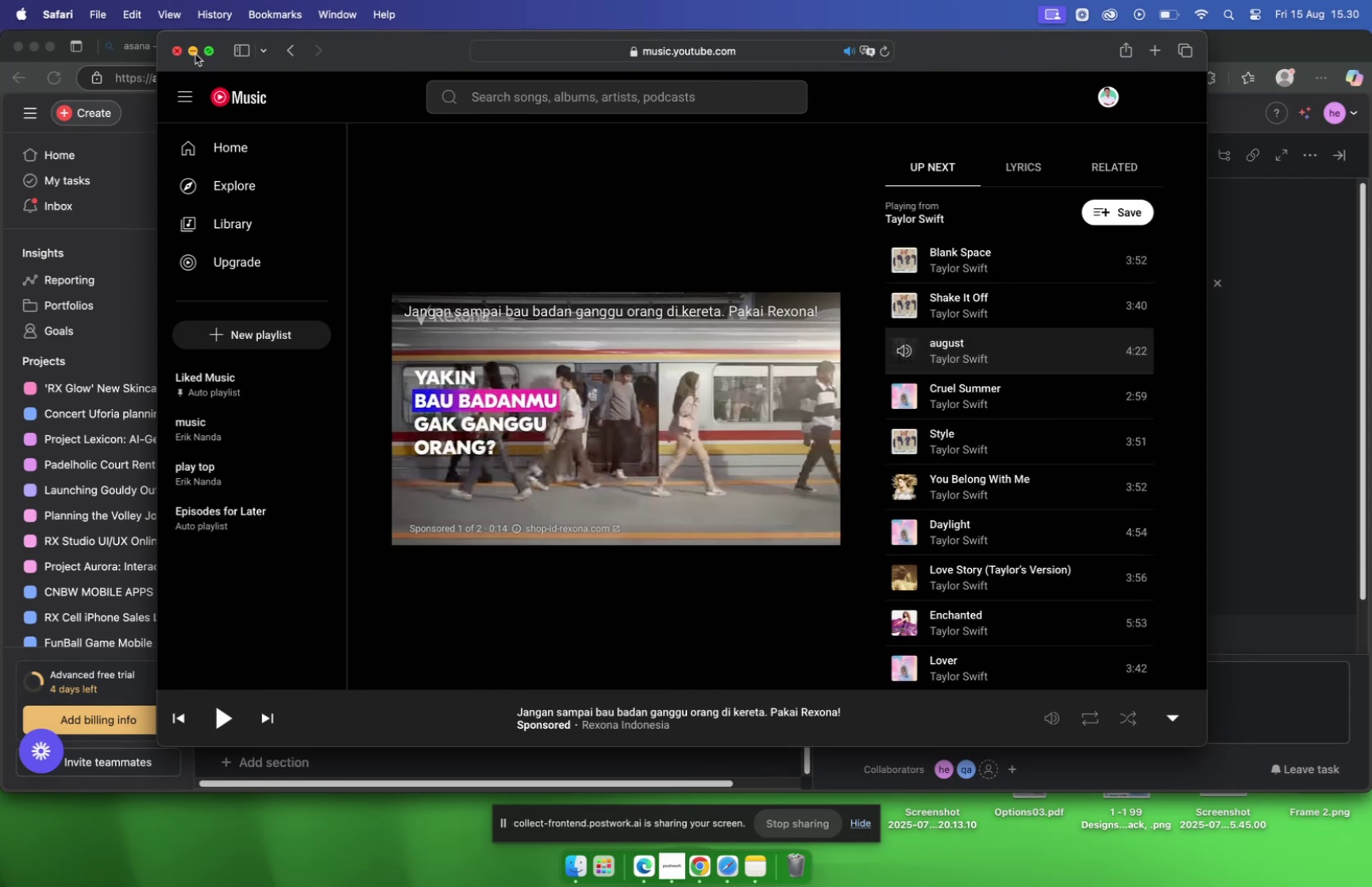 
left_click([195, 53])
 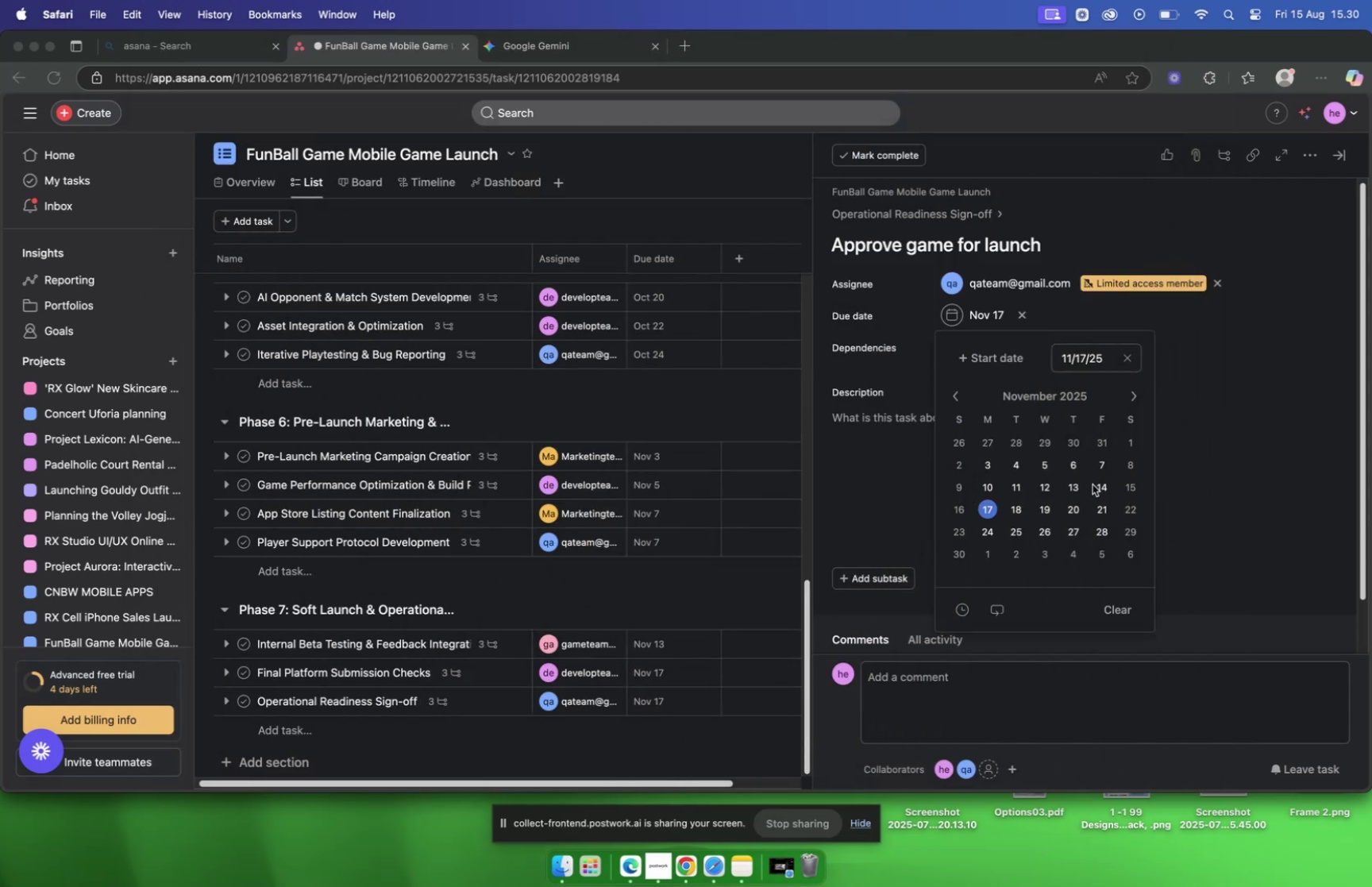 
left_click([1209, 541])
 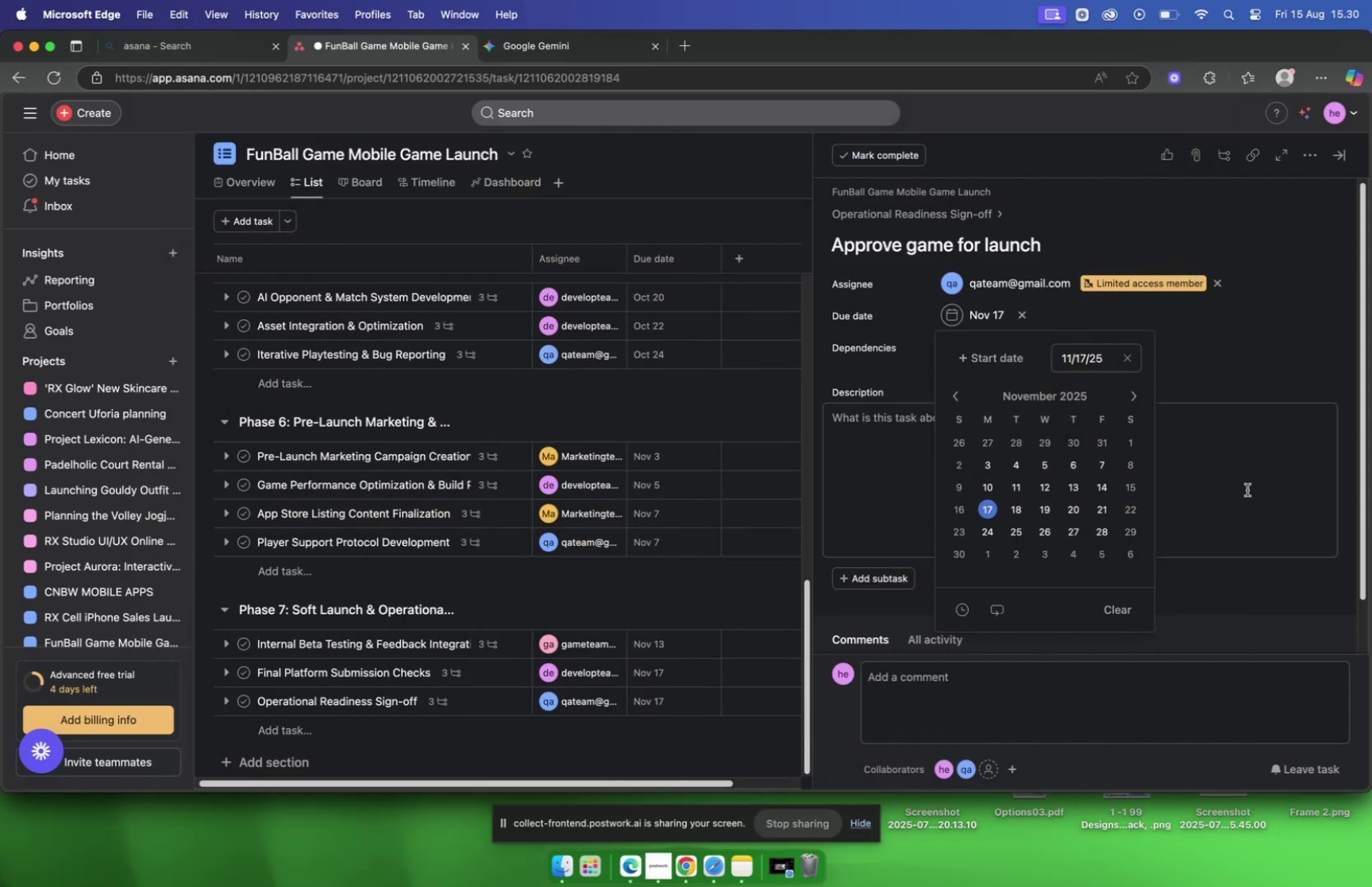 
left_click([1266, 488])
 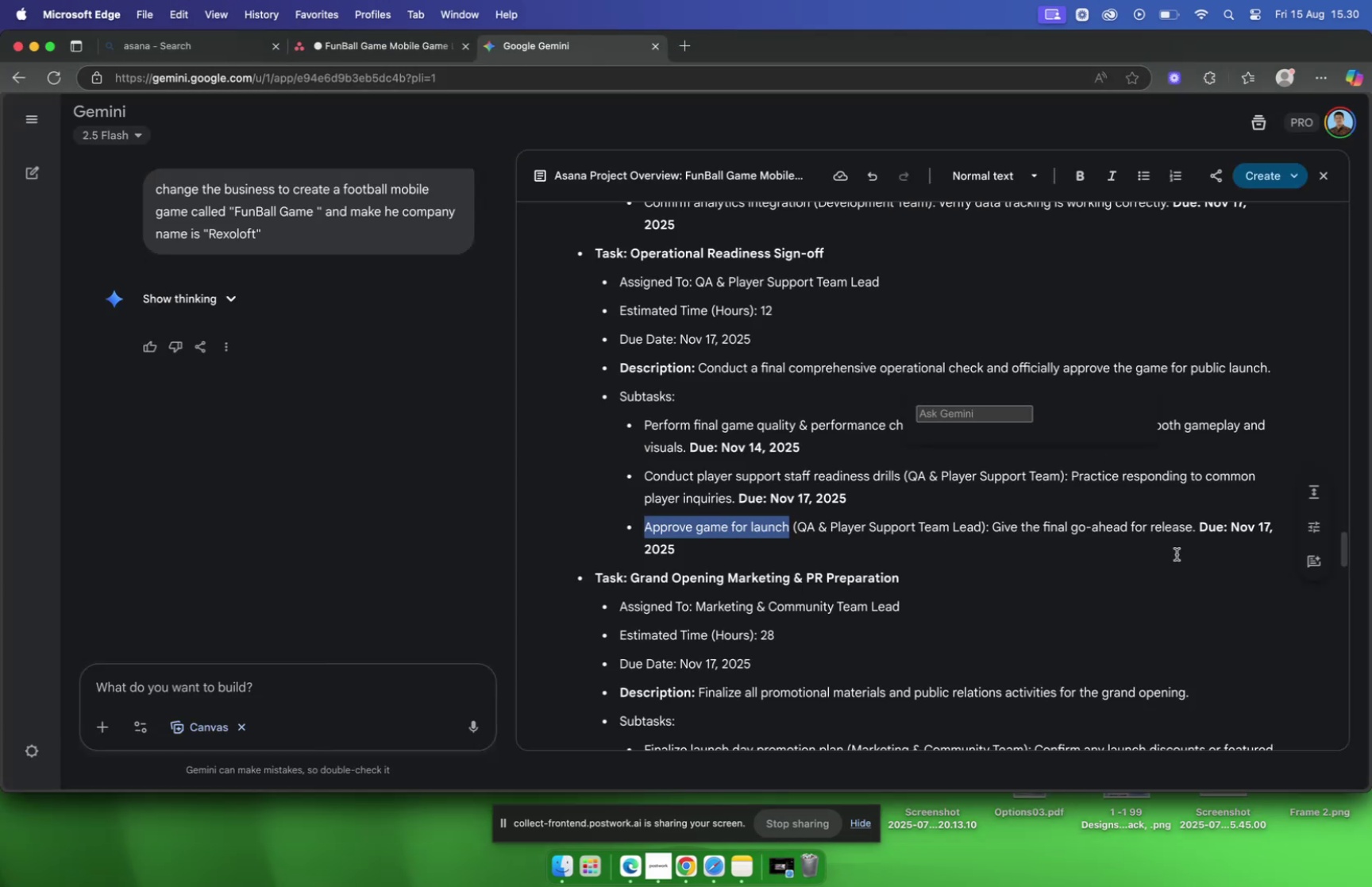 
wait(5.22)
 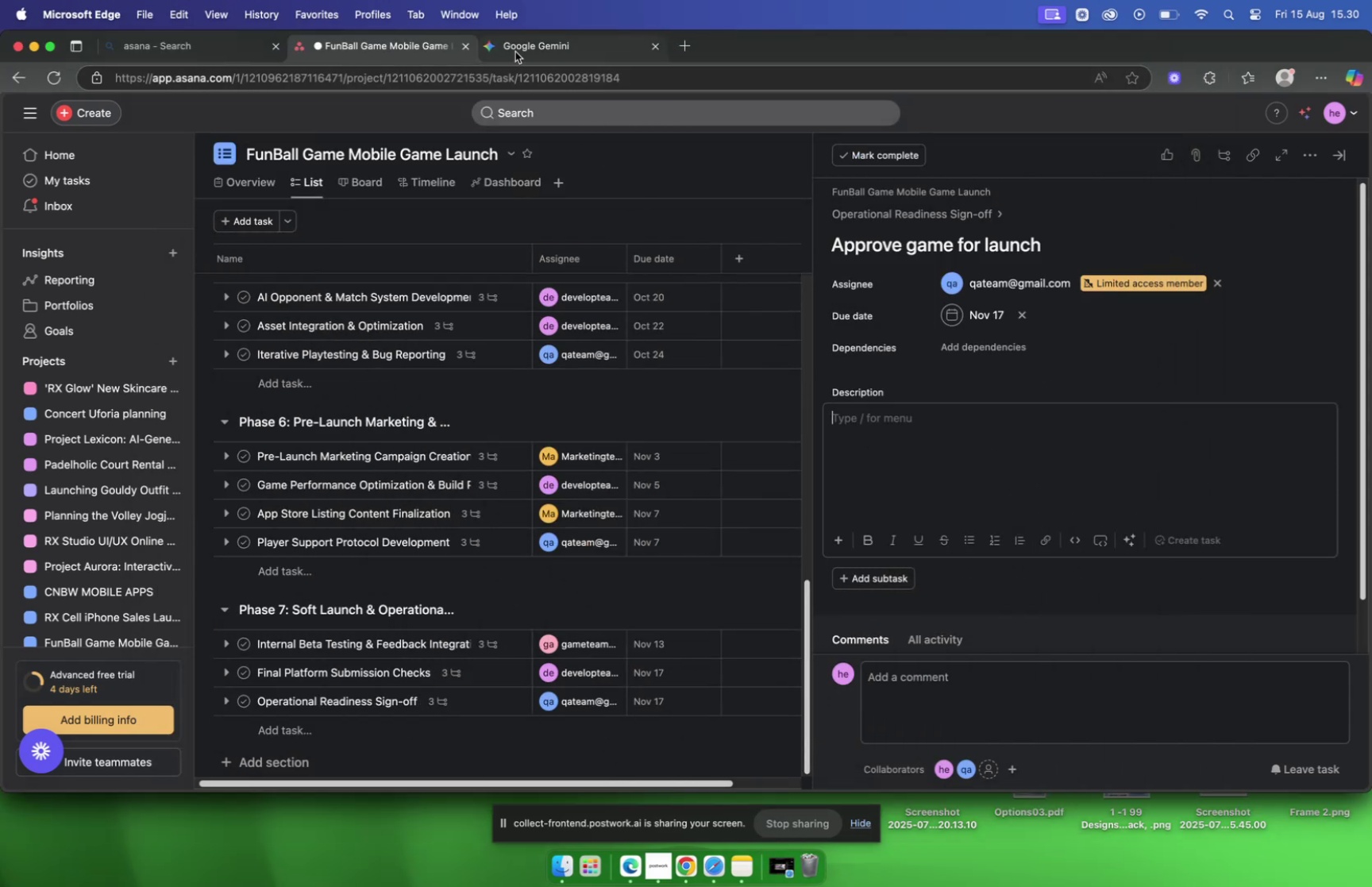 
key(VolumeUp)
 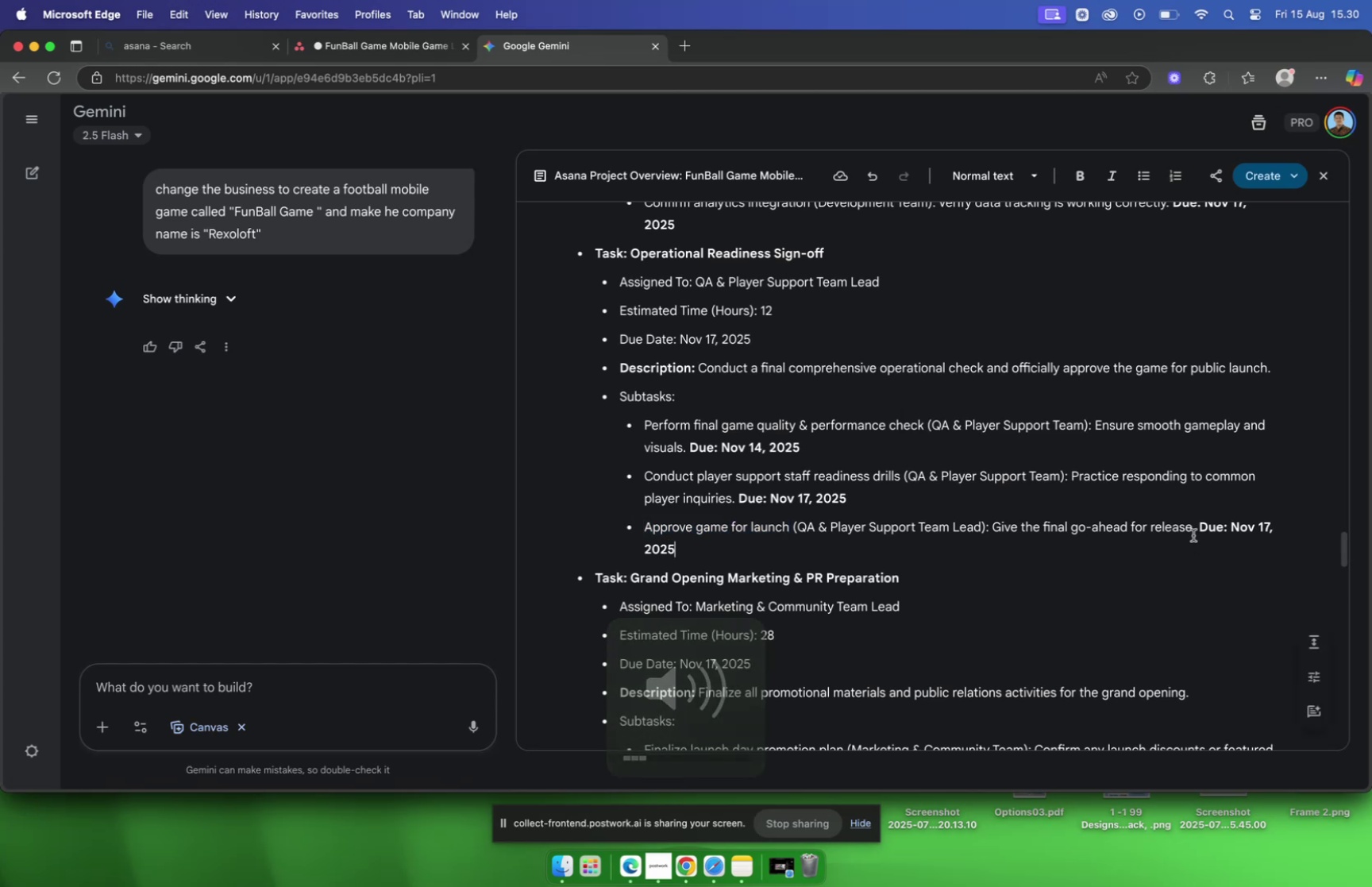 
left_click_drag(start_coordinate=[1196, 533], to_coordinate=[994, 530])
 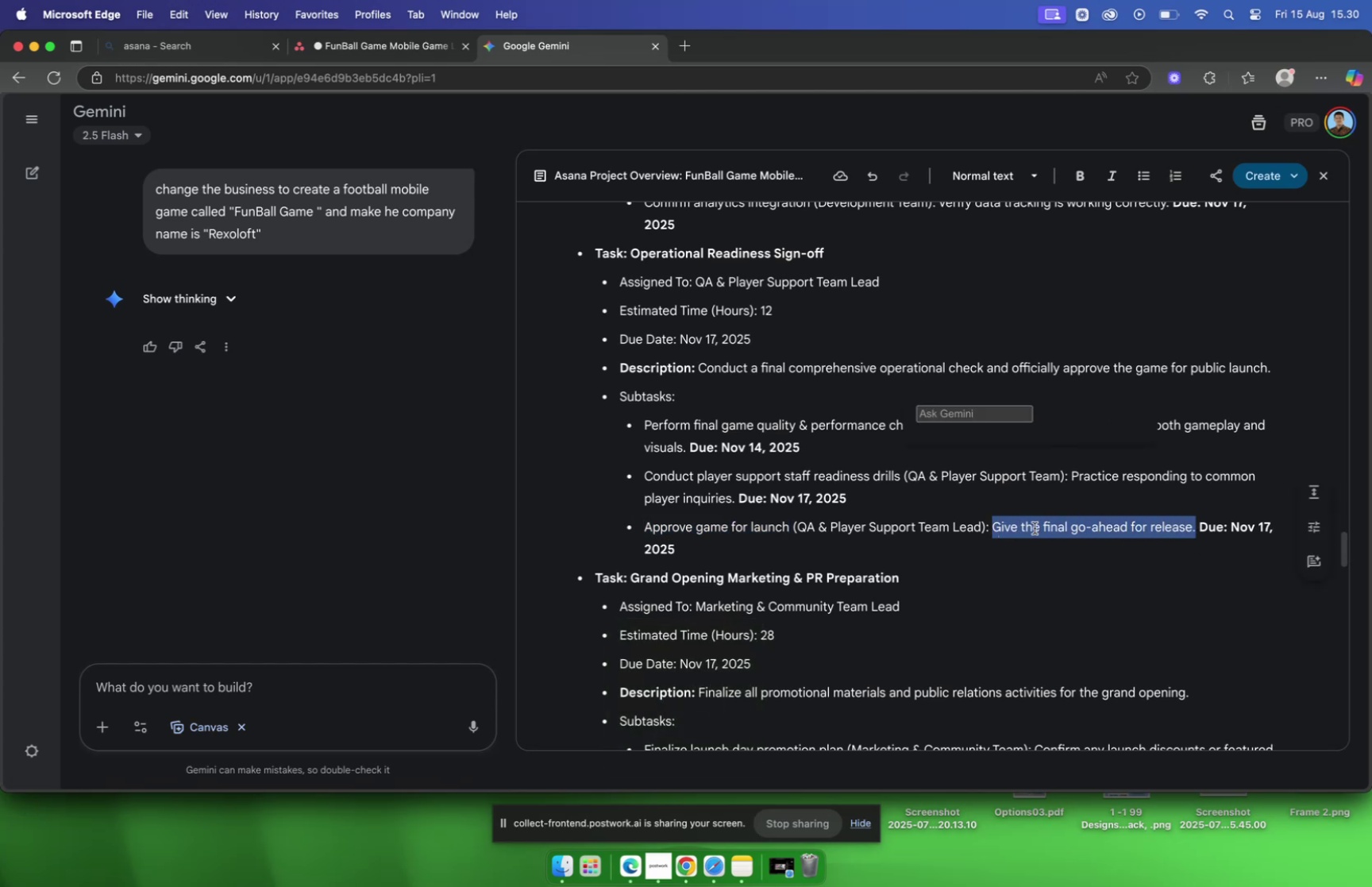 
key(Meta+C)
 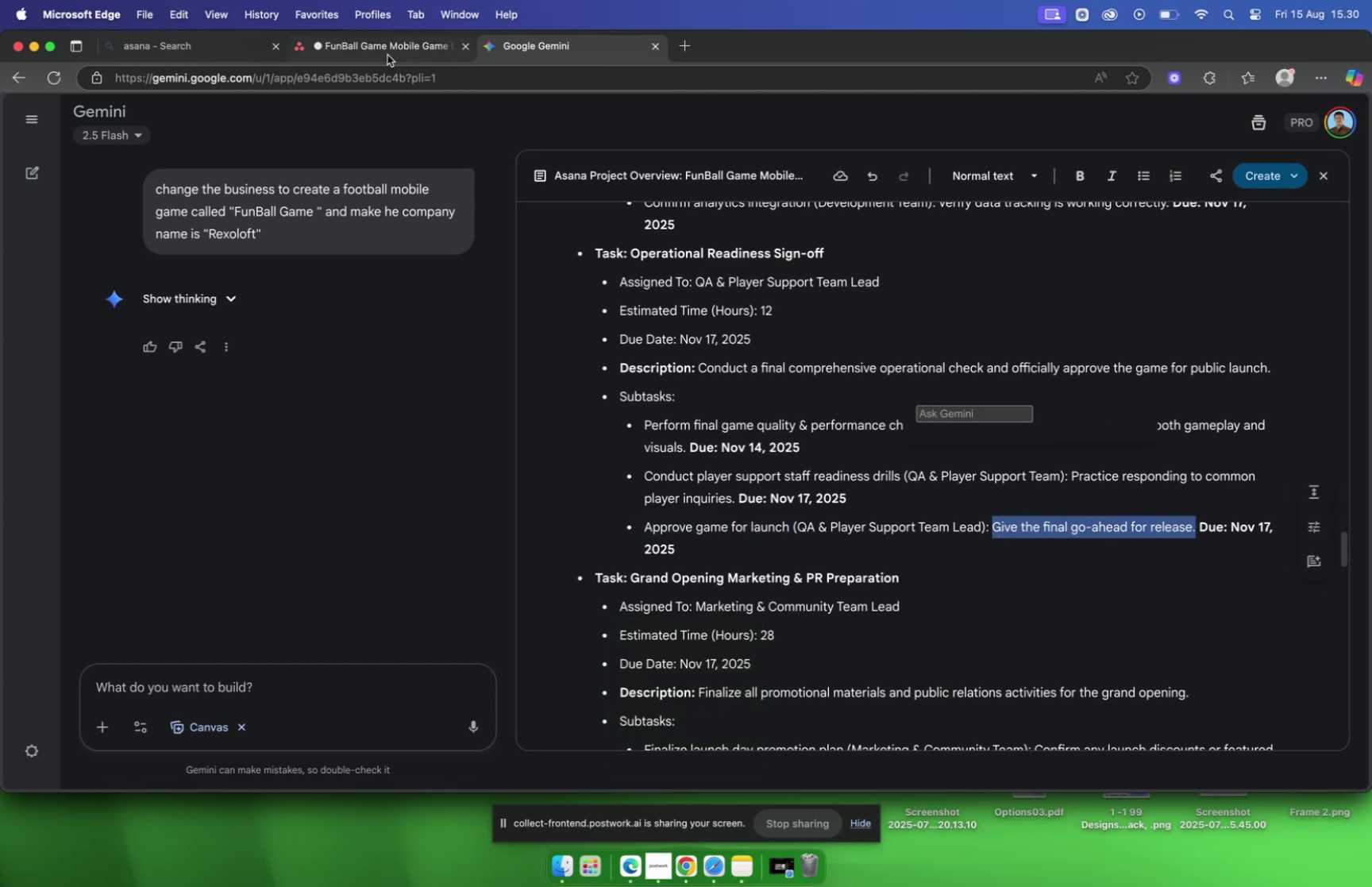 
left_click([385, 54])
 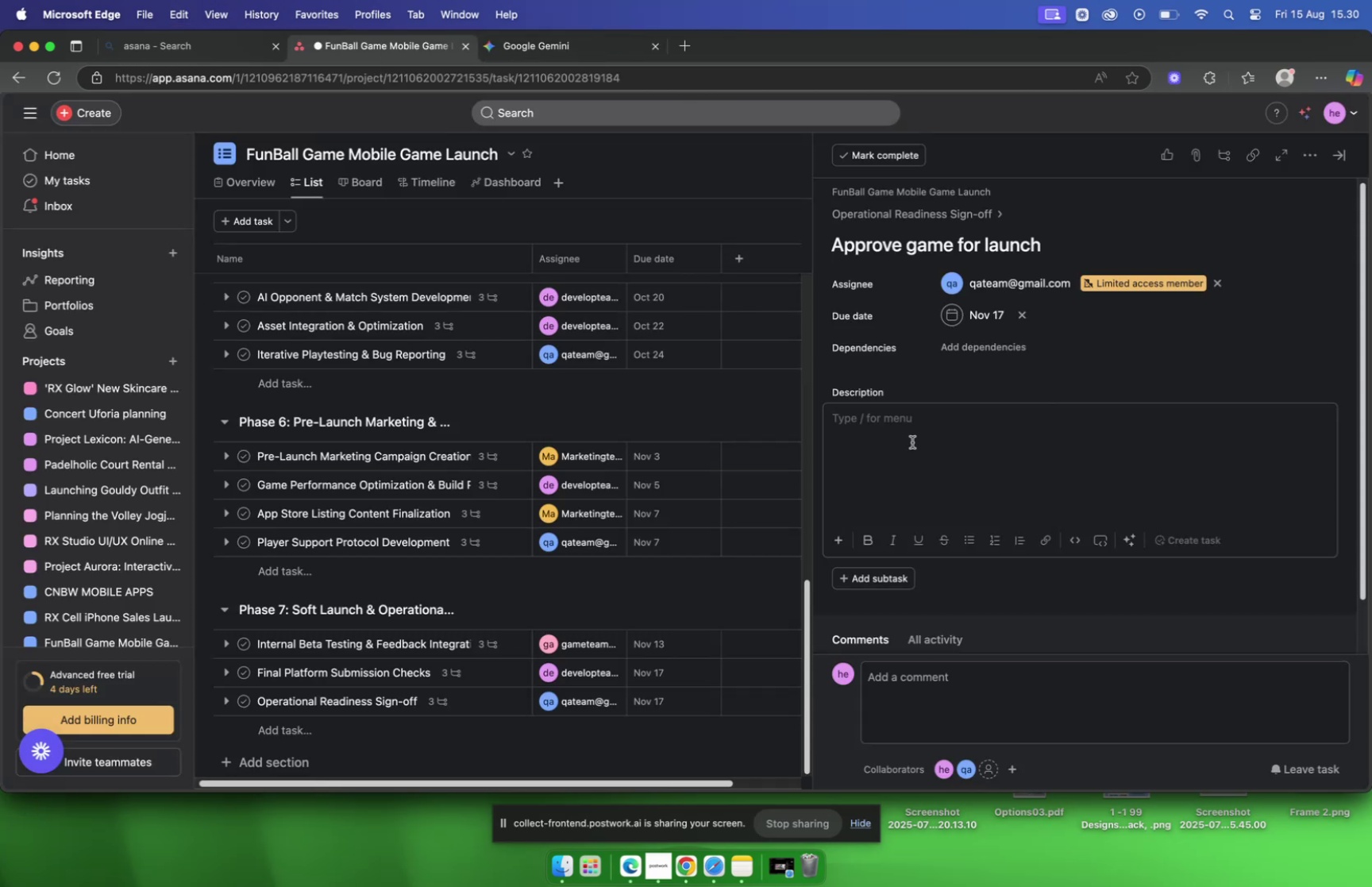 
left_click([917, 451])
 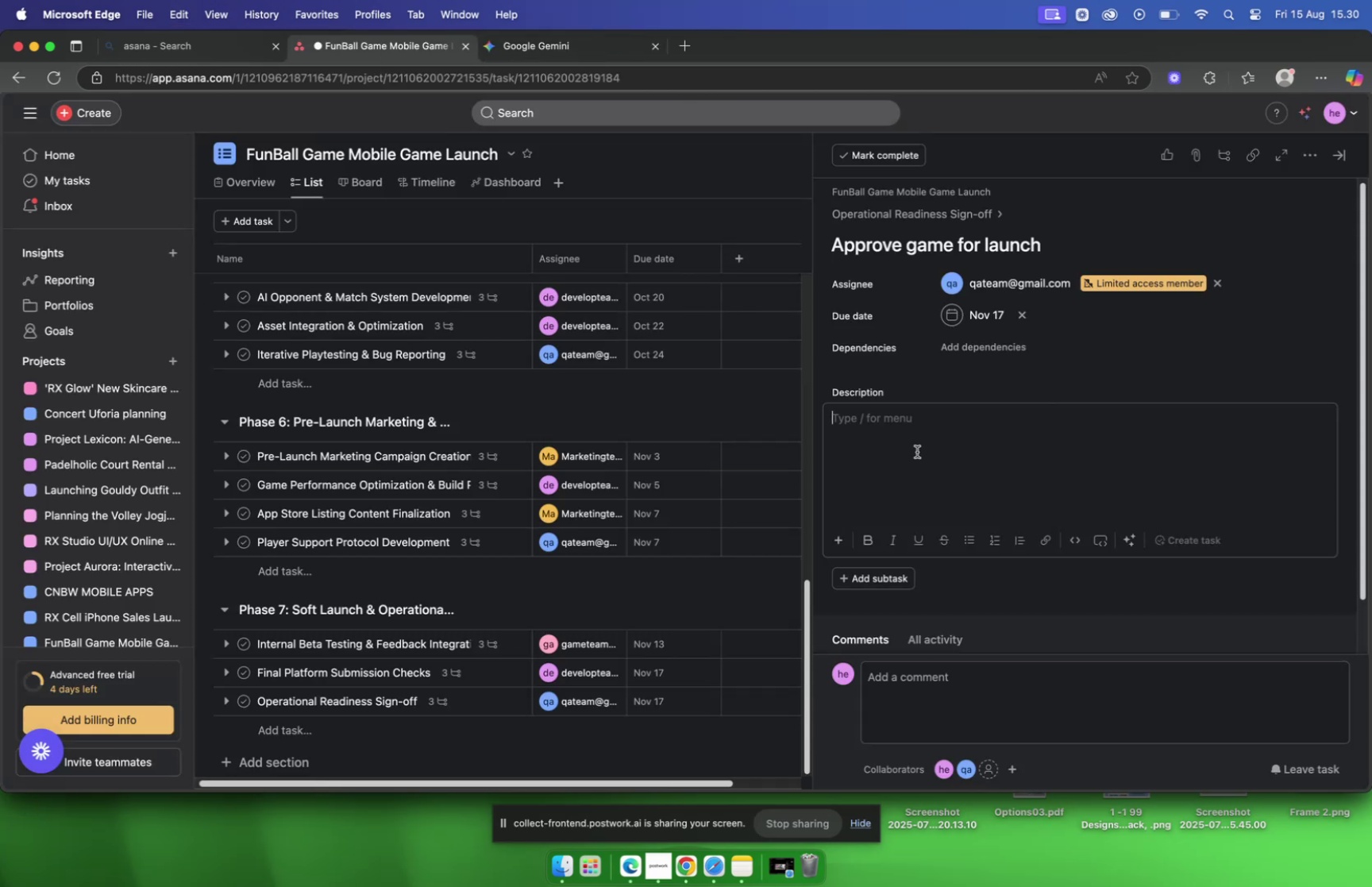 
key(Meta+V)
 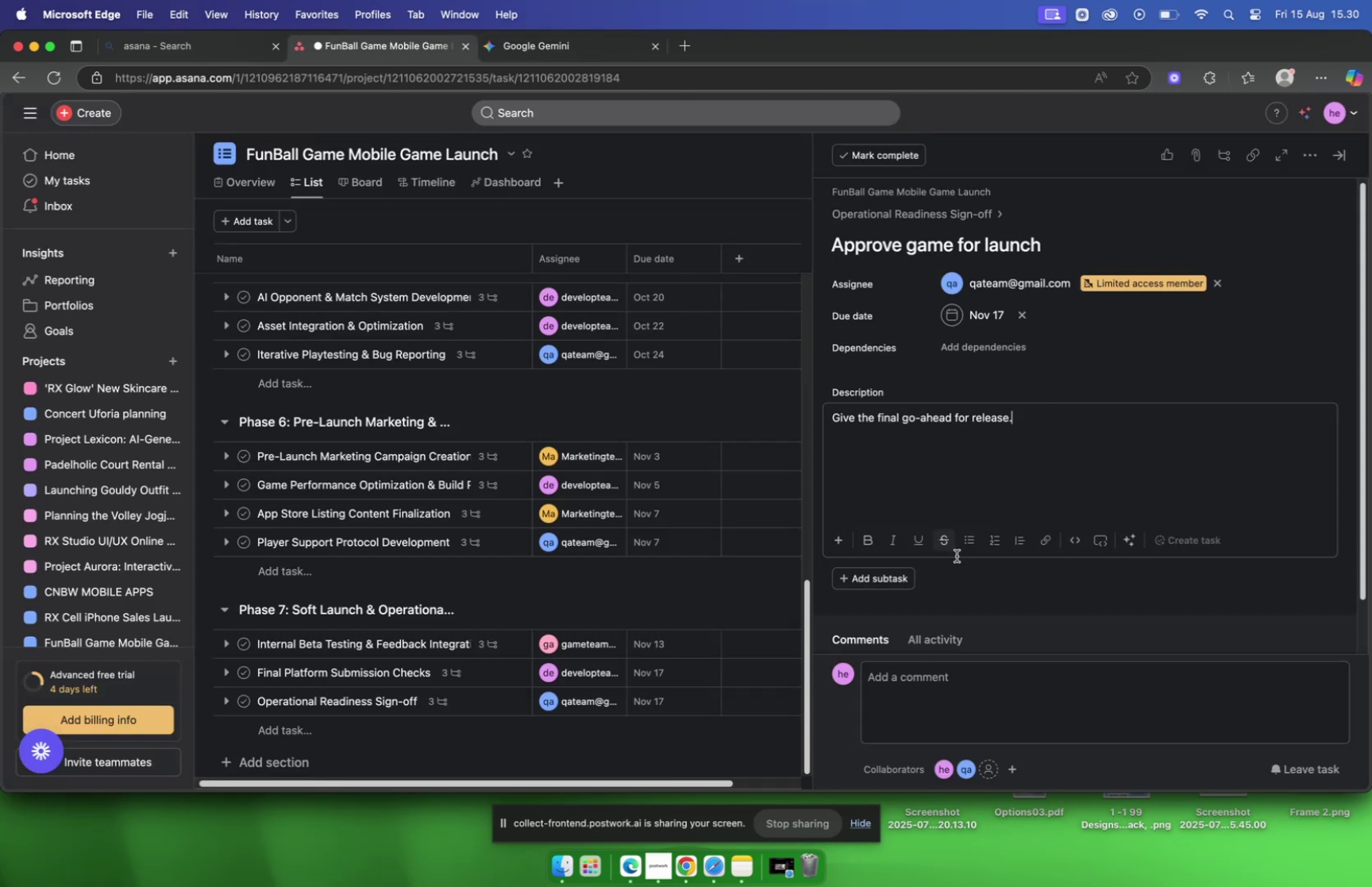 
left_click([964, 582])
 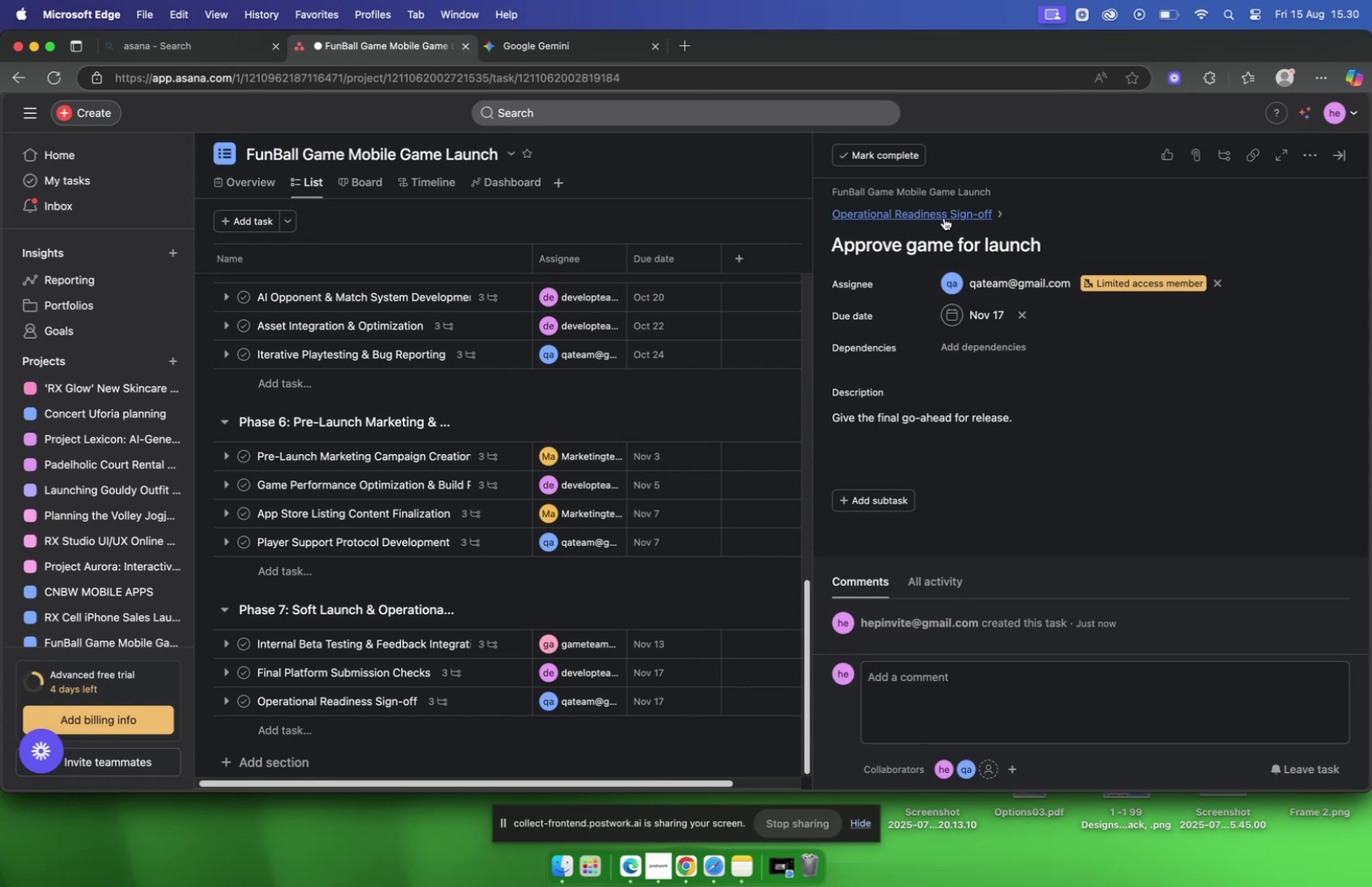 
left_click([943, 214])
 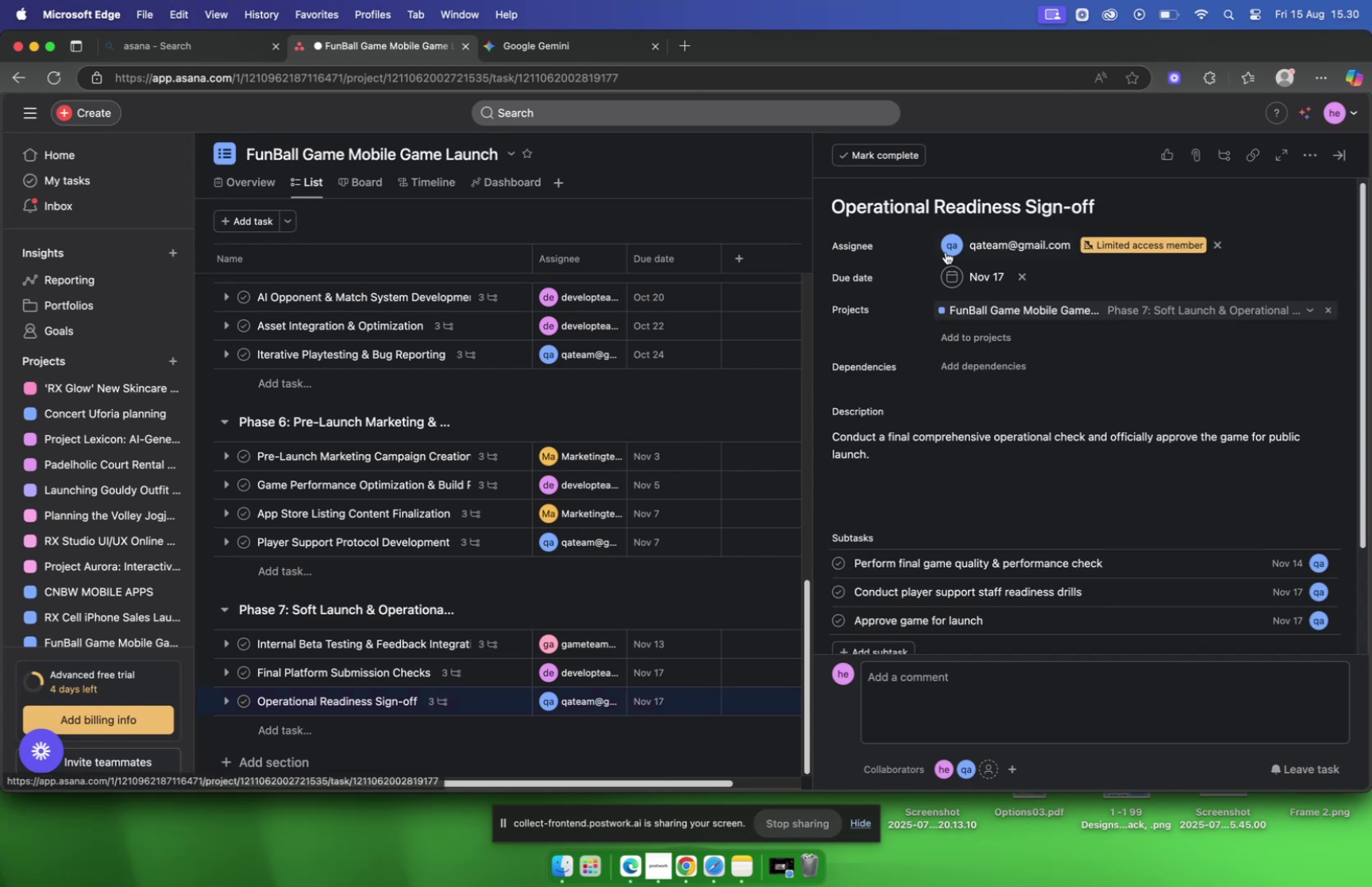 
scroll: coordinate [959, 292], scroll_direction: down, amount: 4.0
 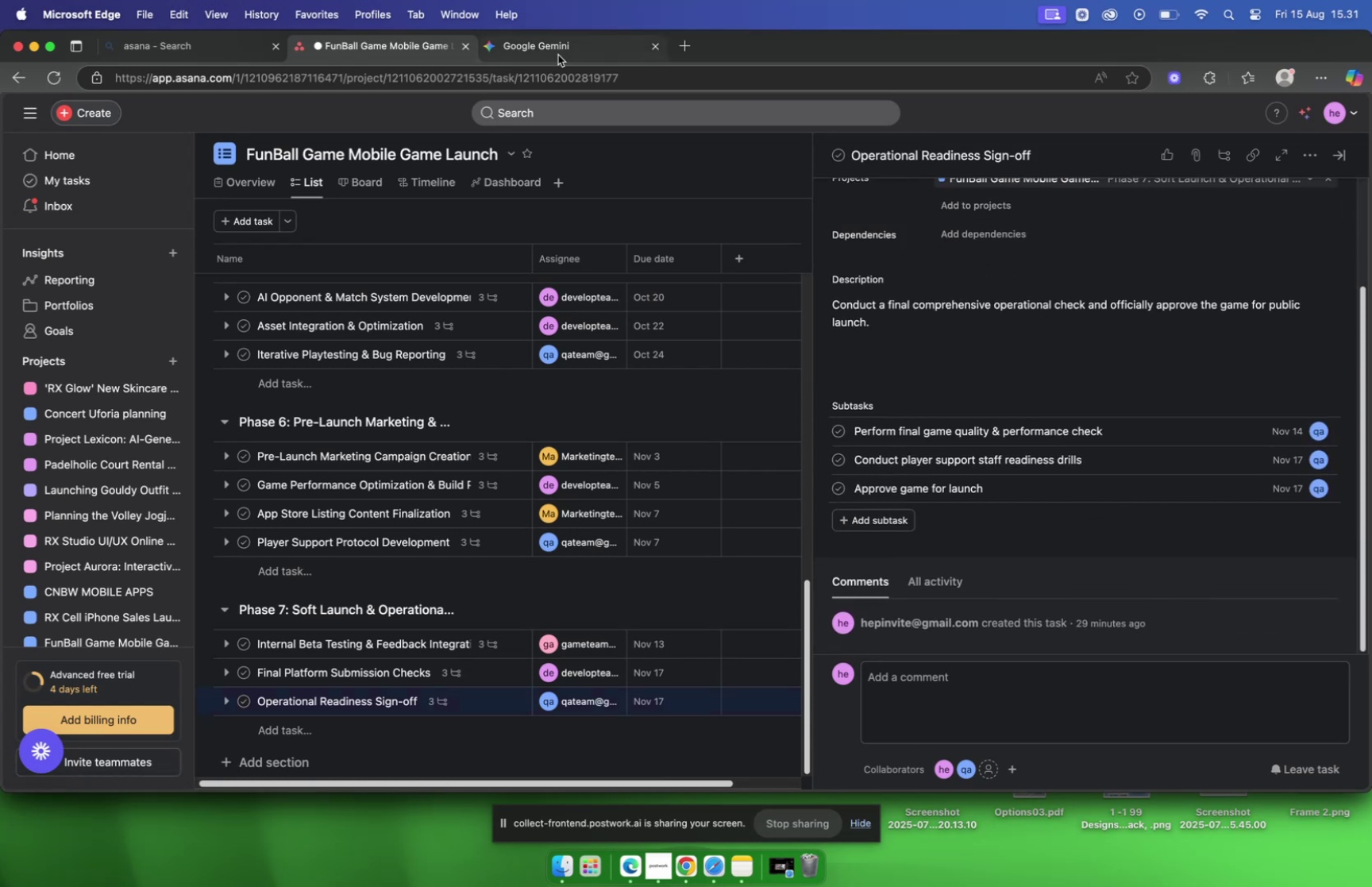 
left_click([558, 55])
 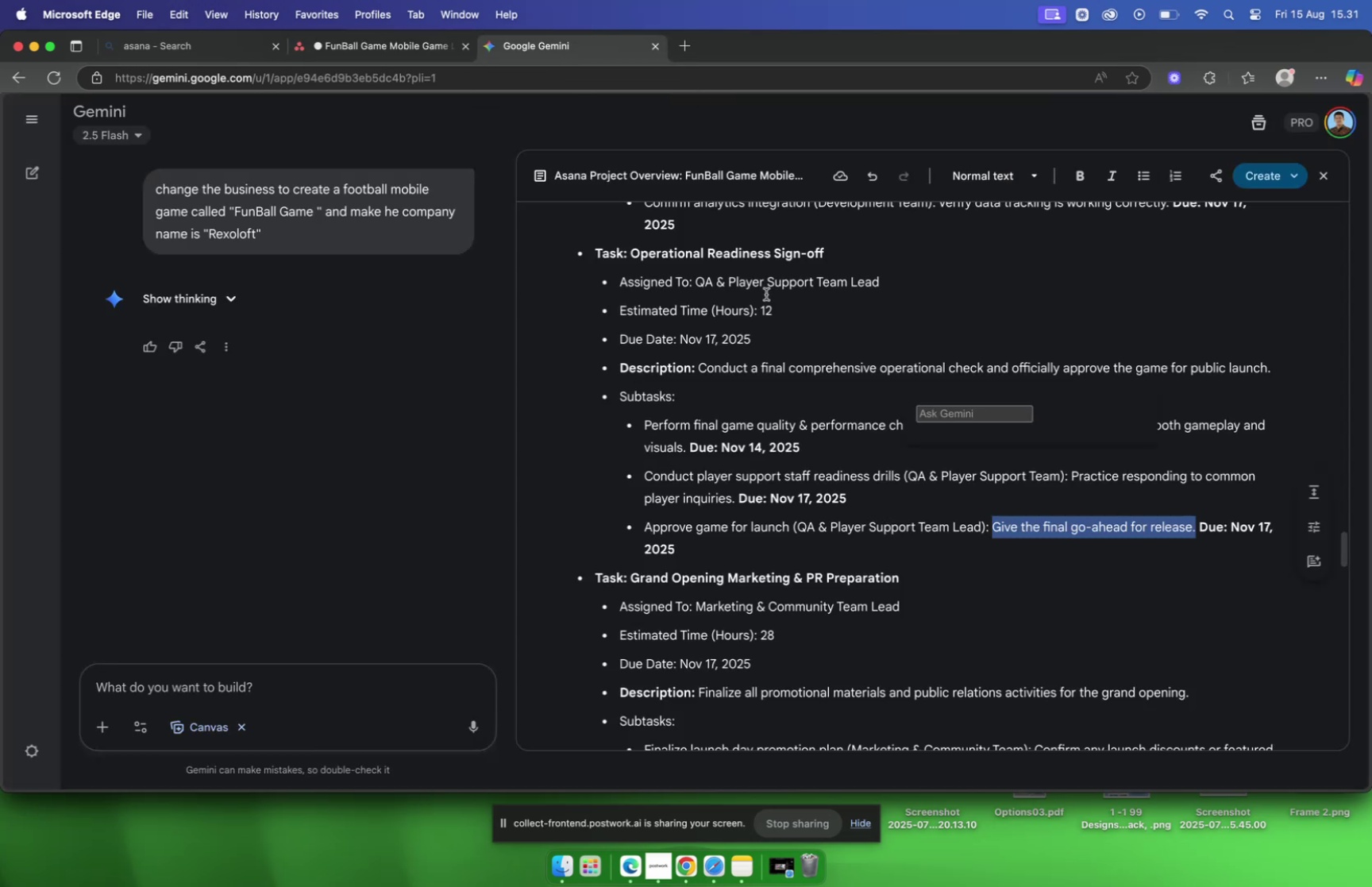 
scroll: coordinate [865, 396], scroll_direction: down, amount: 10.0
 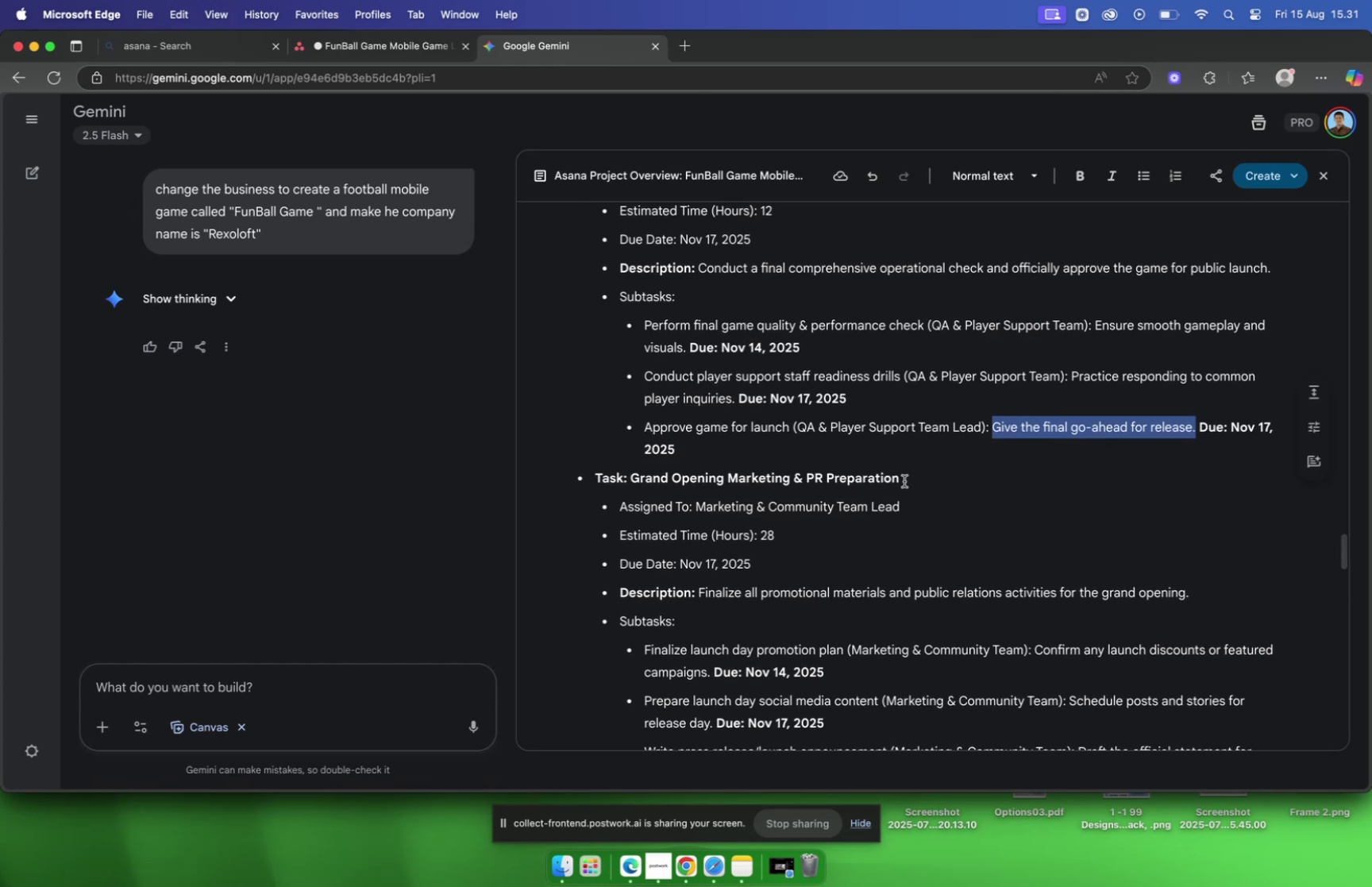 
left_click_drag(start_coordinate=[907, 479], to_coordinate=[633, 484])
 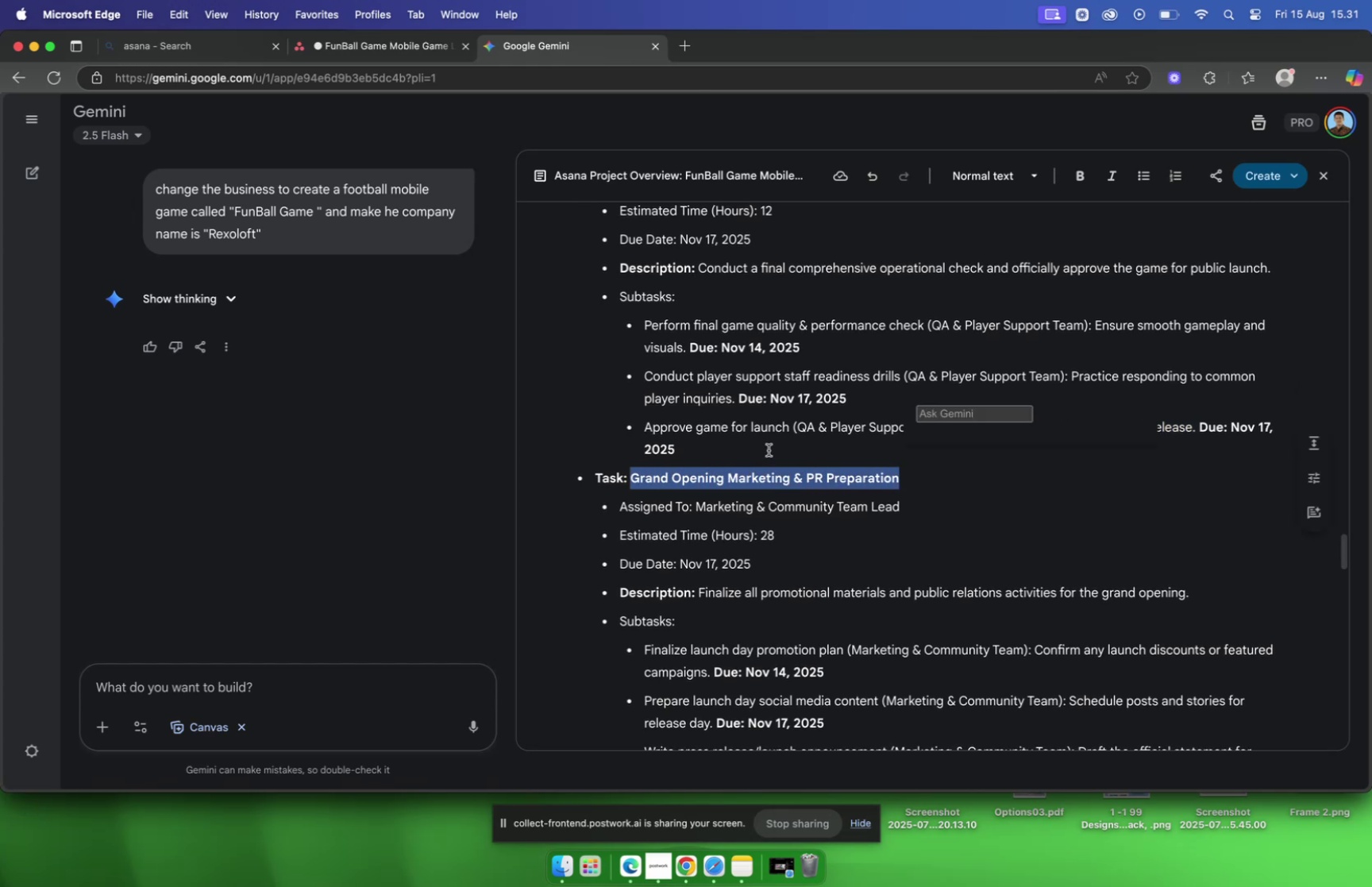 
key(Meta+C)
 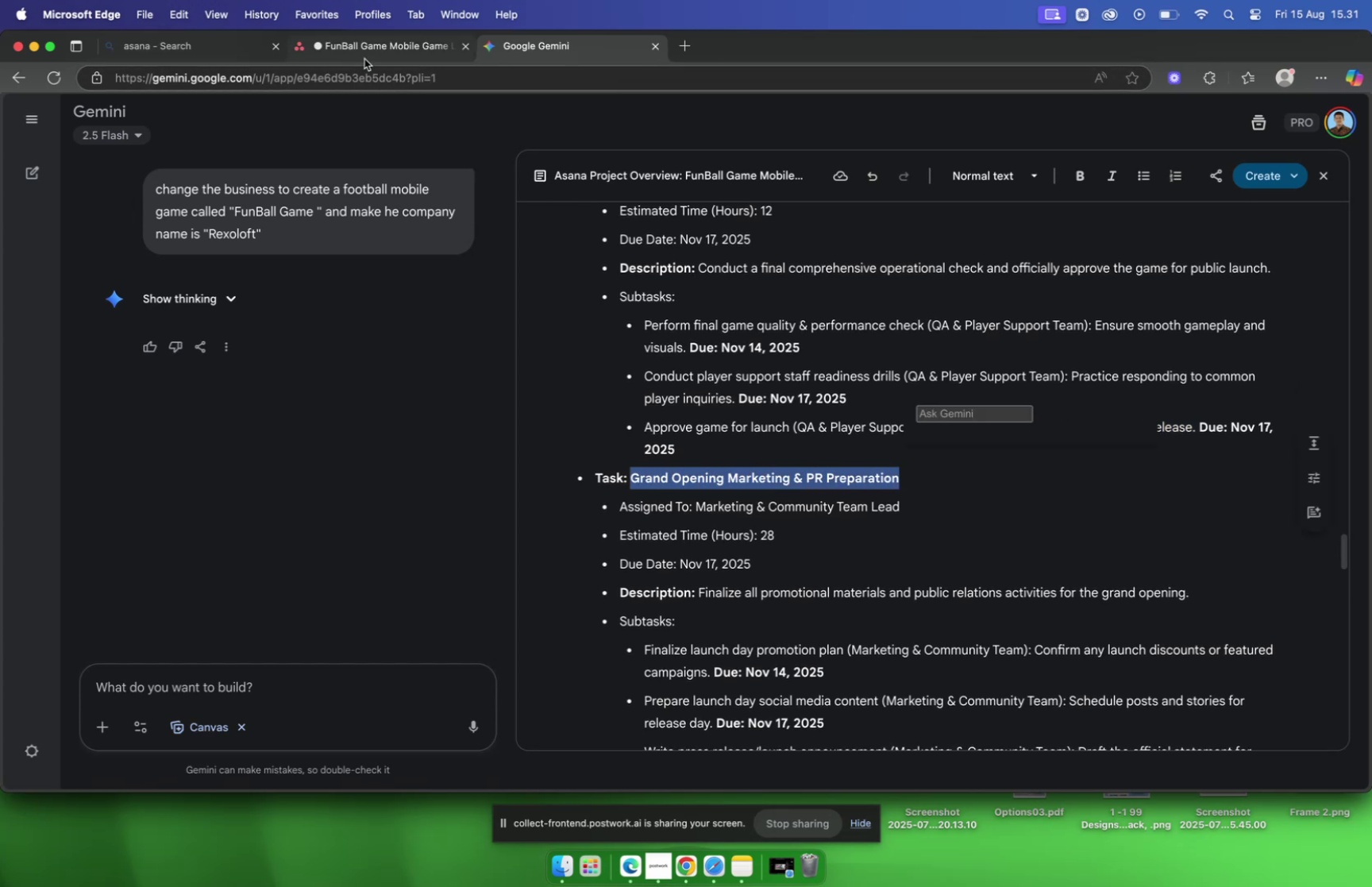 
left_click([364, 59])
 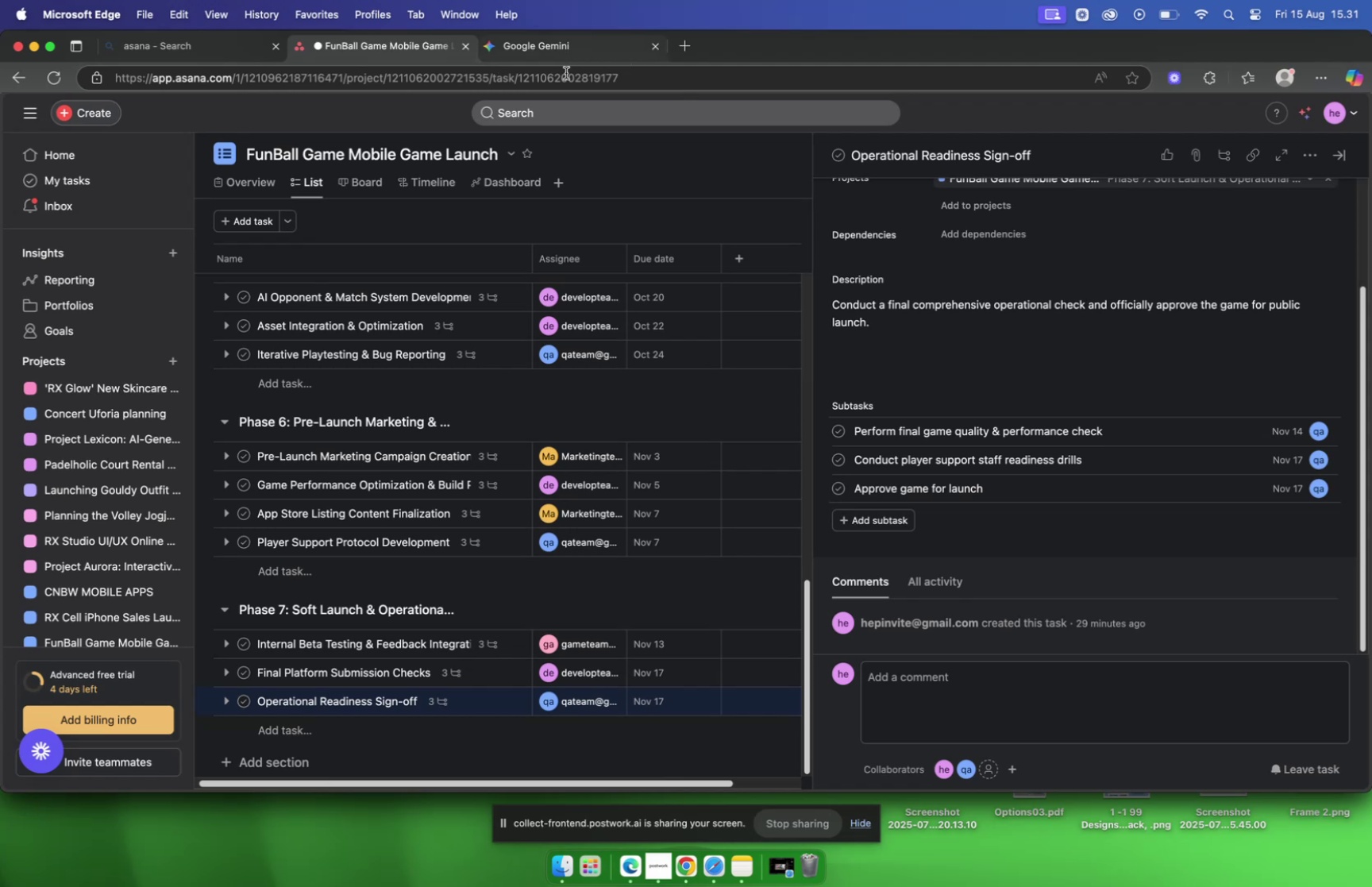 
scroll: coordinate [577, 283], scroll_direction: down, amount: 4.0
 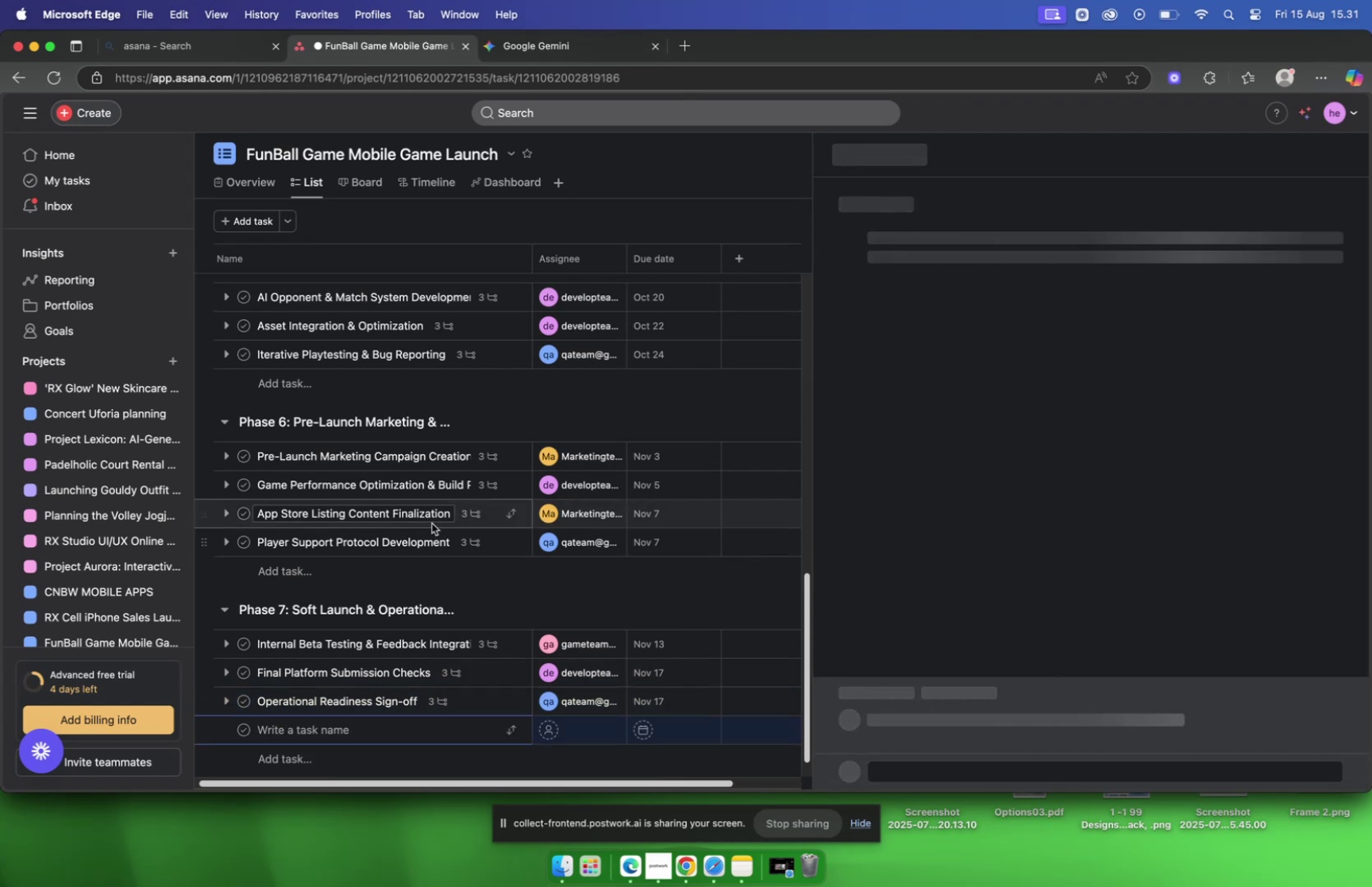 
key(Meta+V)
 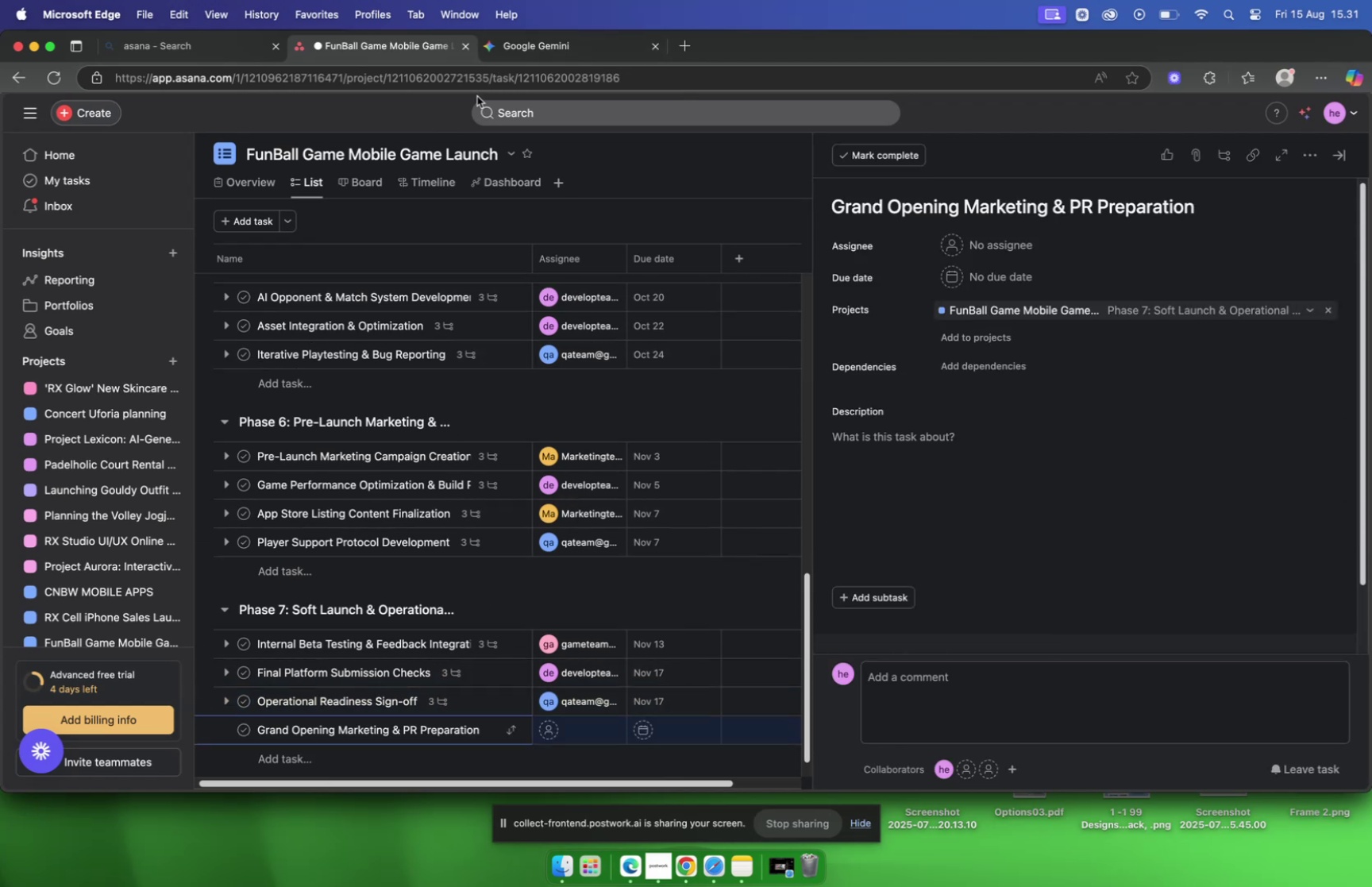 
left_click([520, 55])
 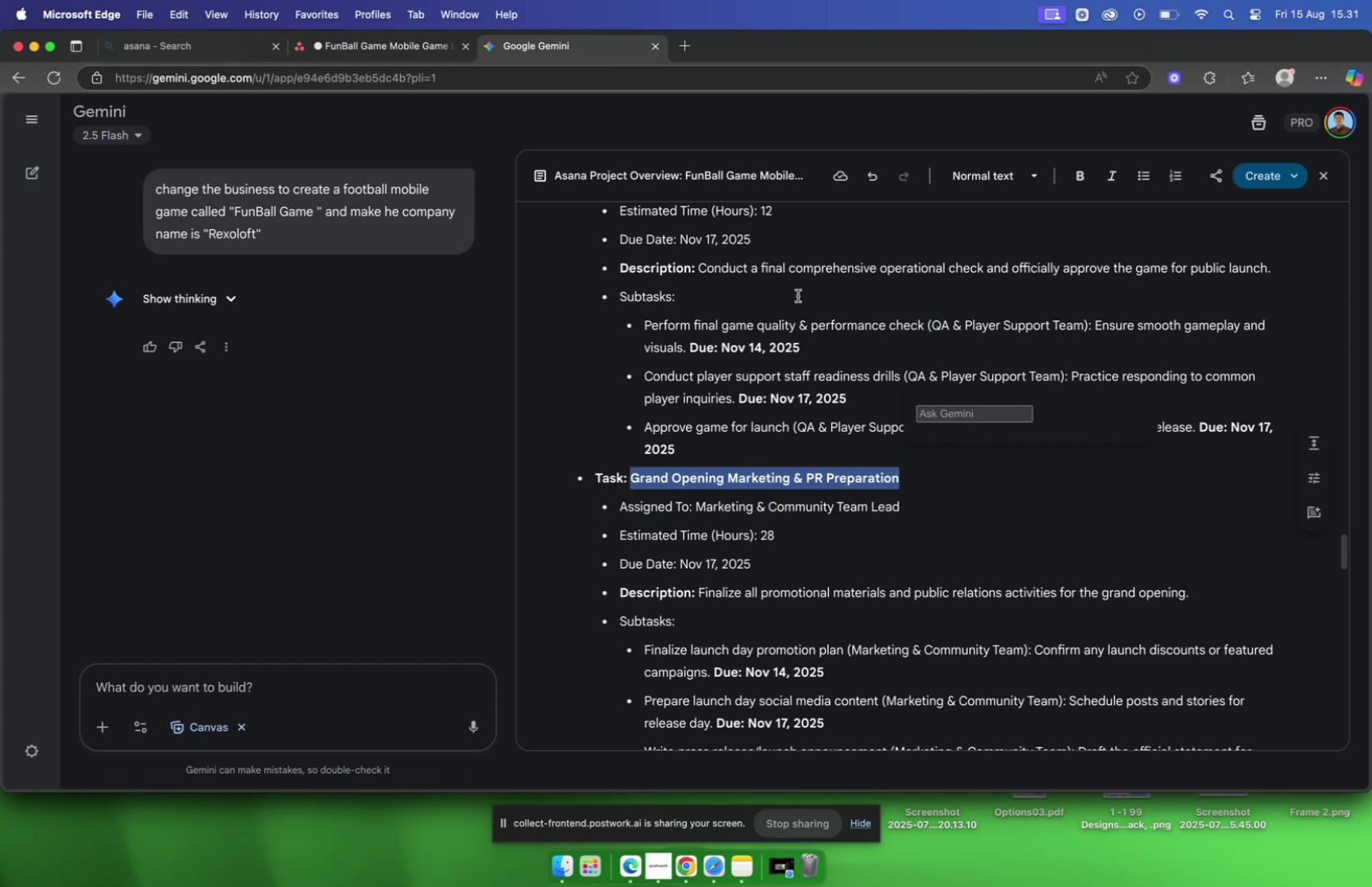 
wait(10.7)
 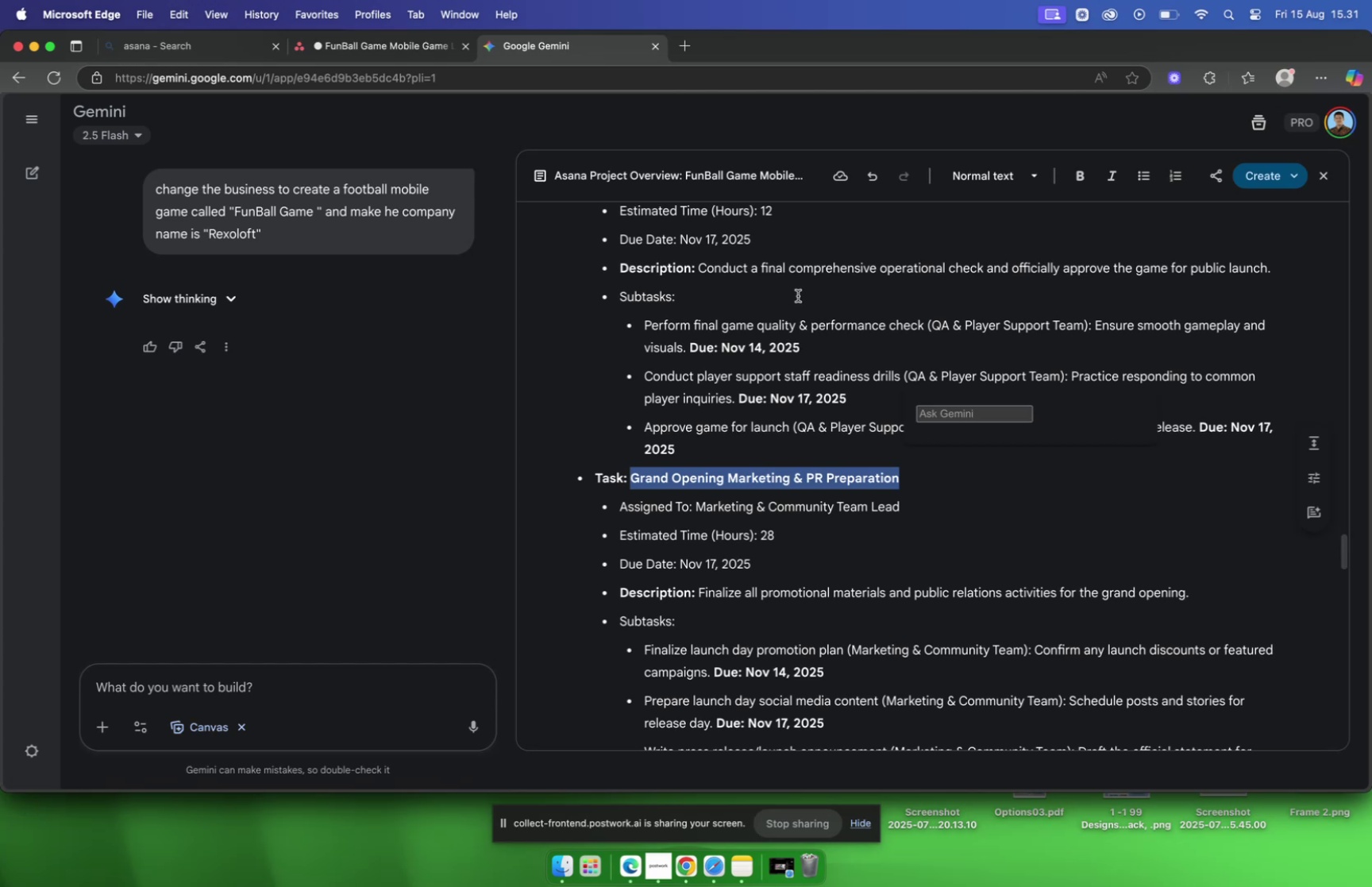 
left_click([374, 48])
 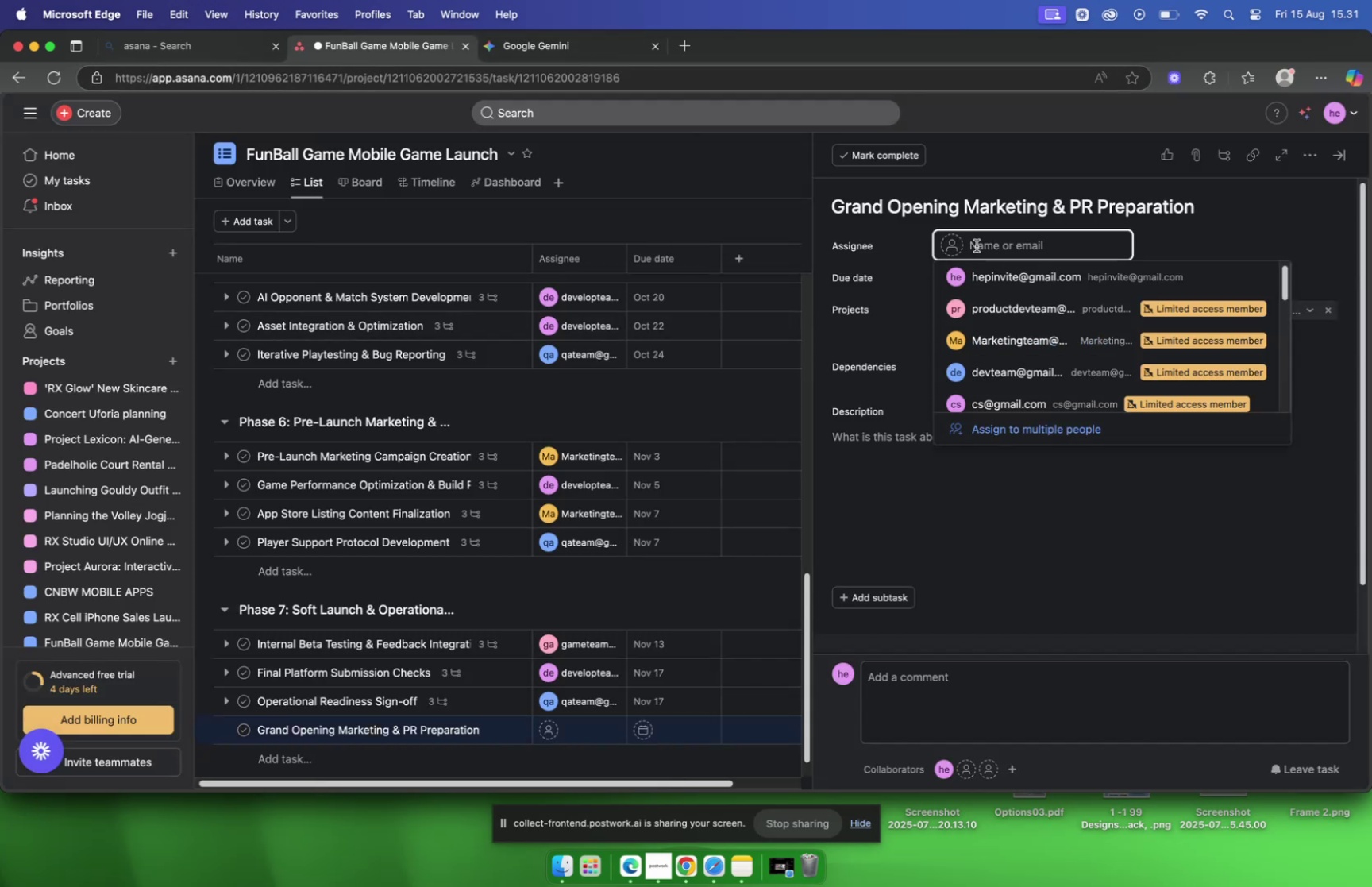 
type(marke)
 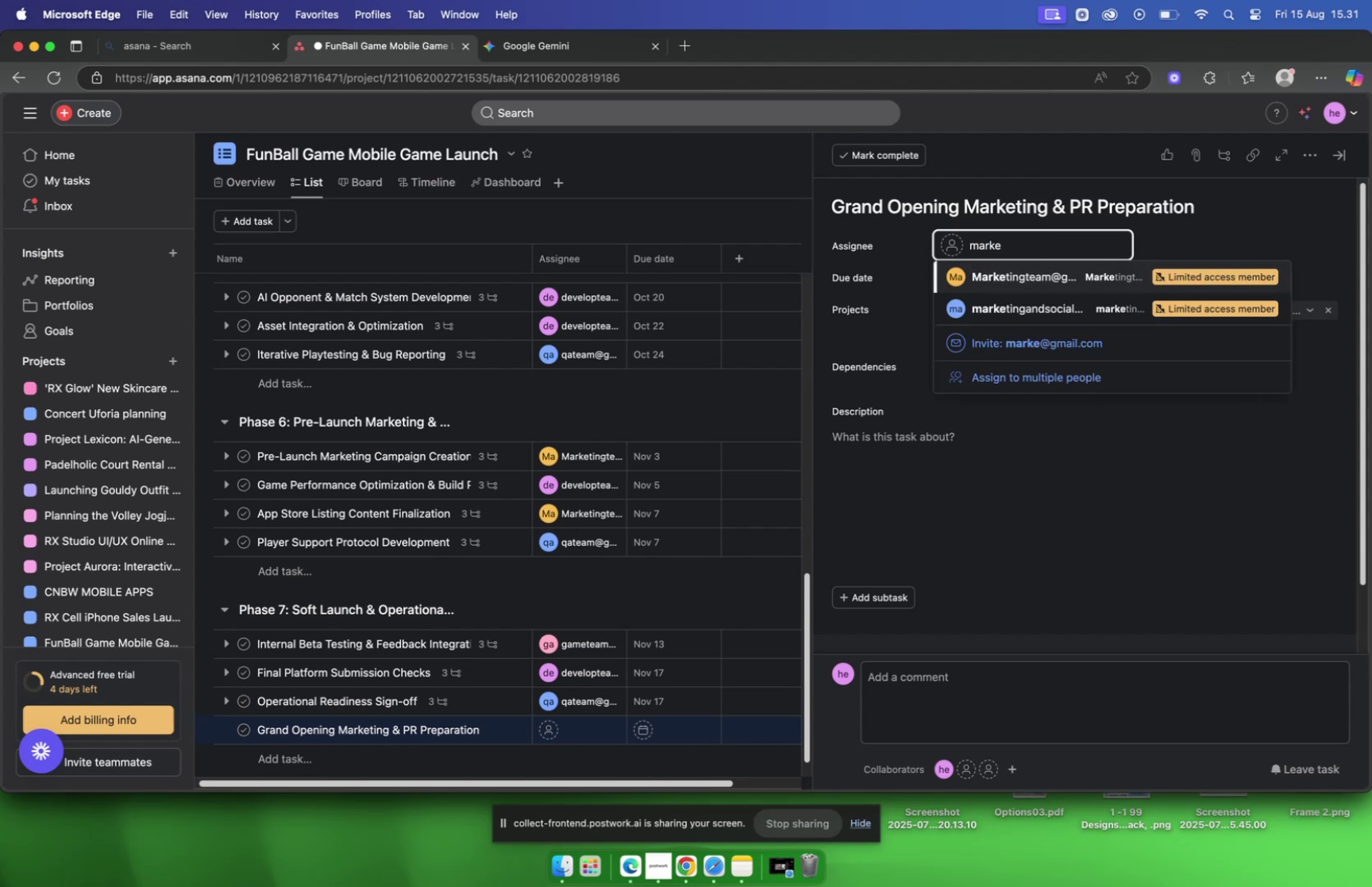 
key(Enter)
 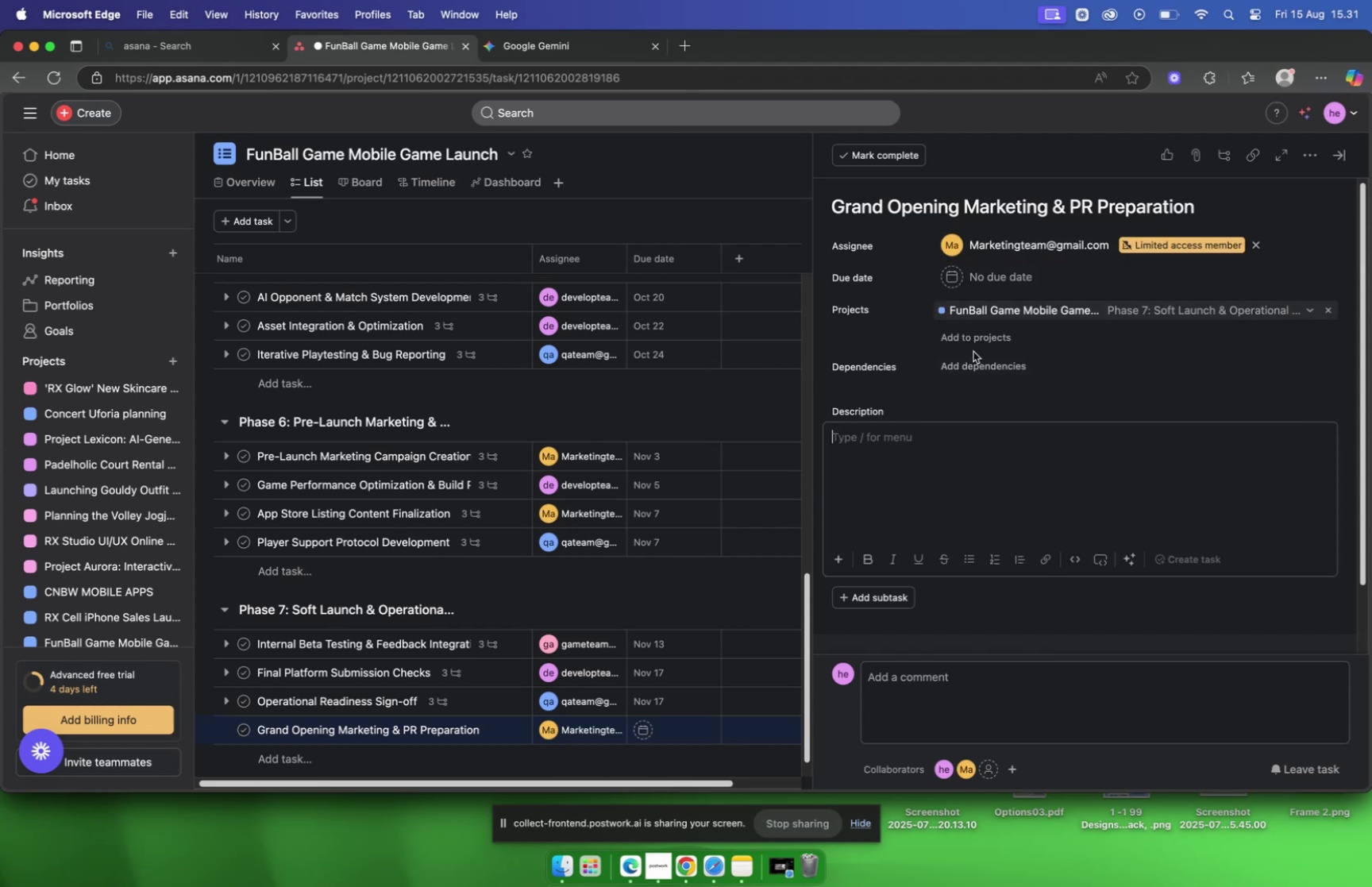 
left_click([983, 277])
 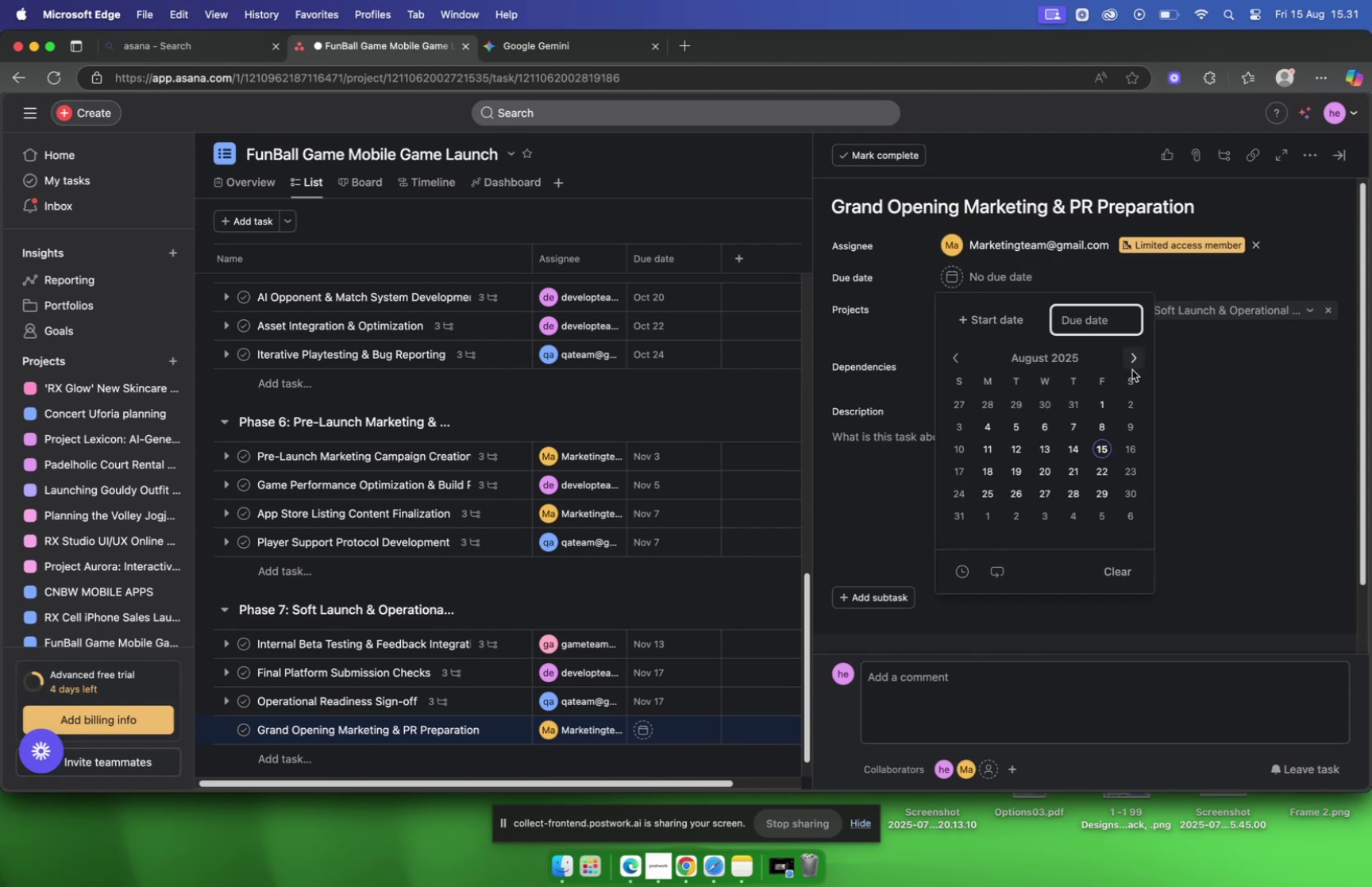 
left_click([1132, 369])
 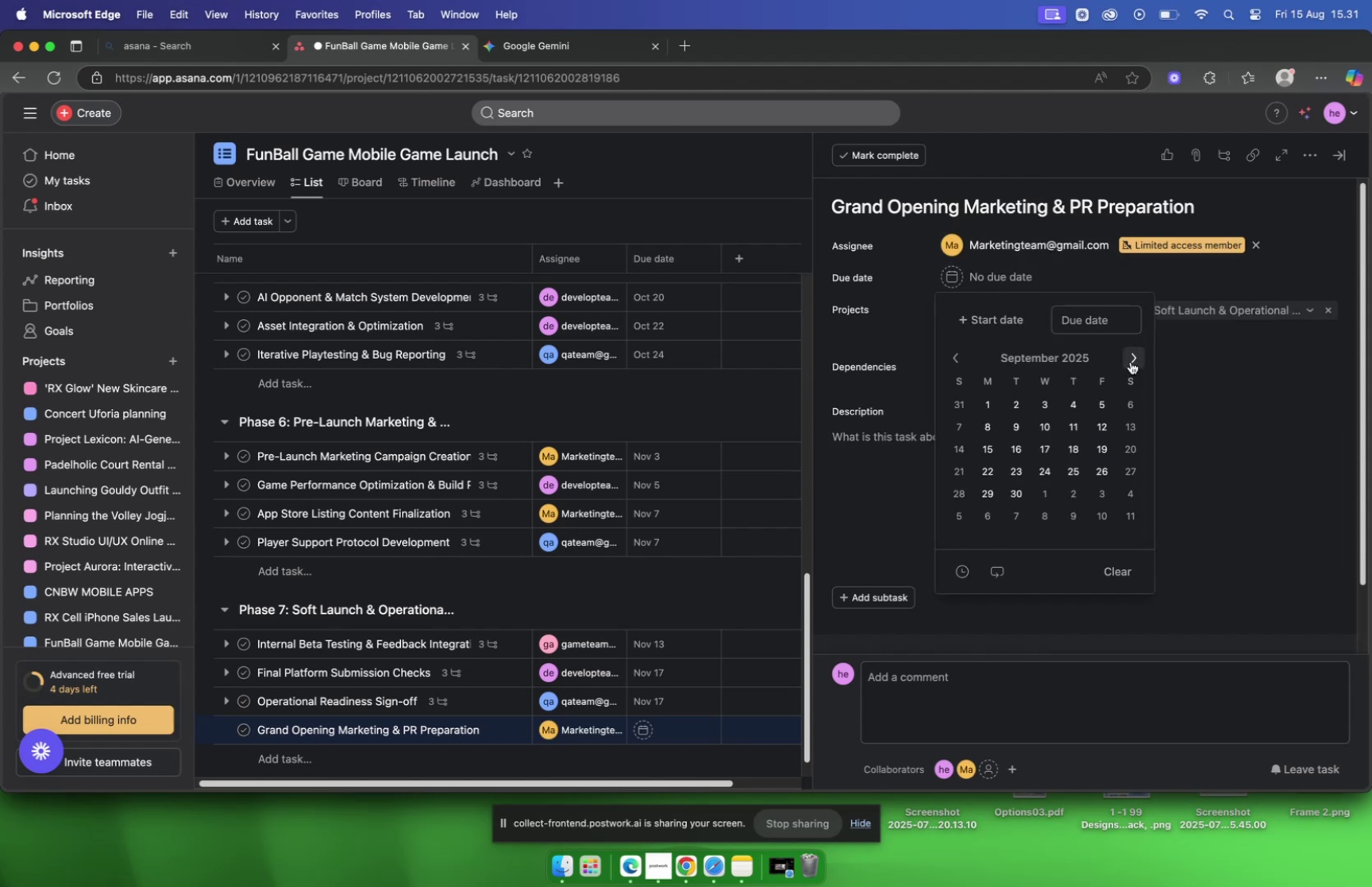 
triple_click([1130, 361])
 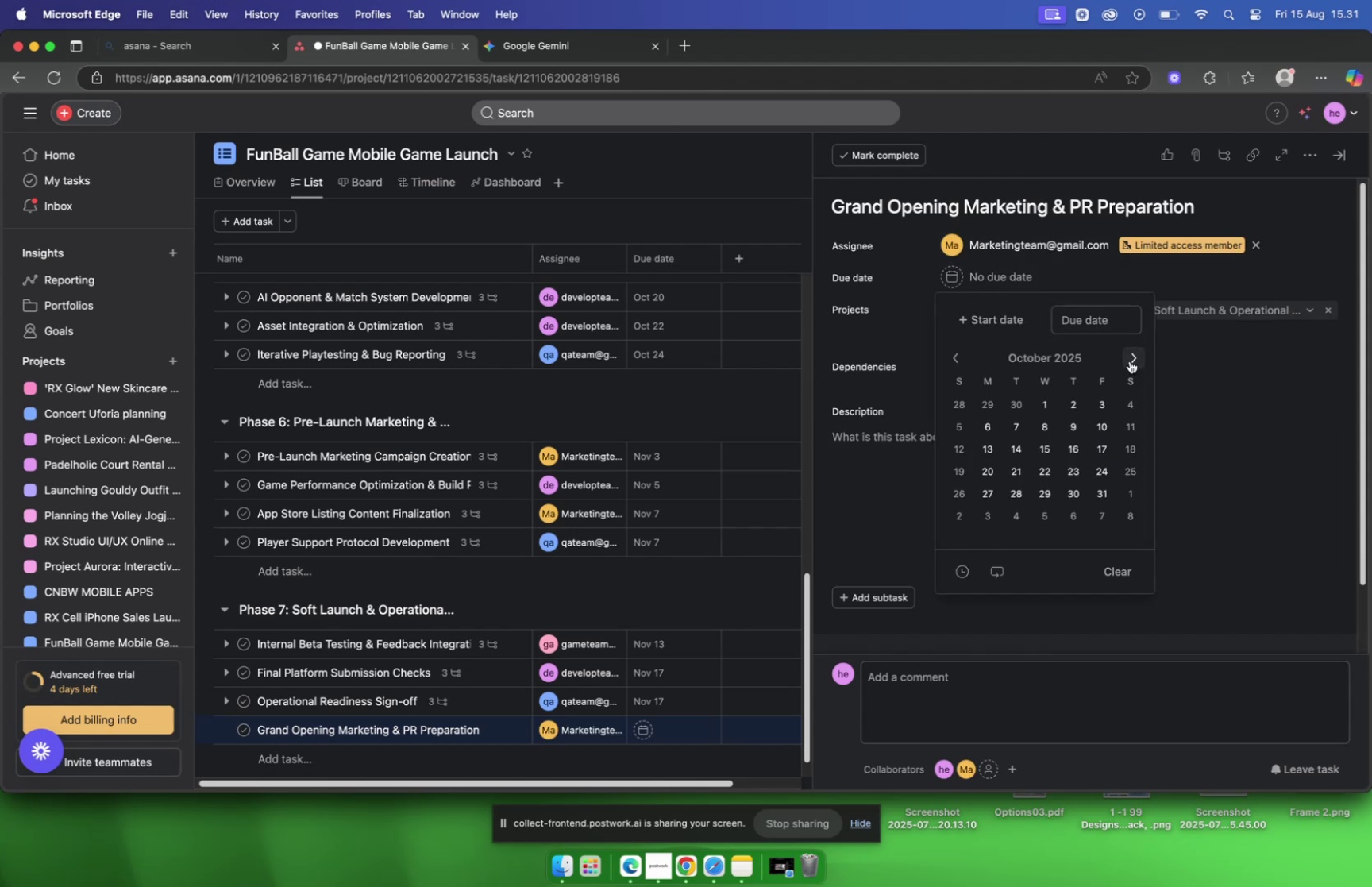 
triple_click([1130, 361])
 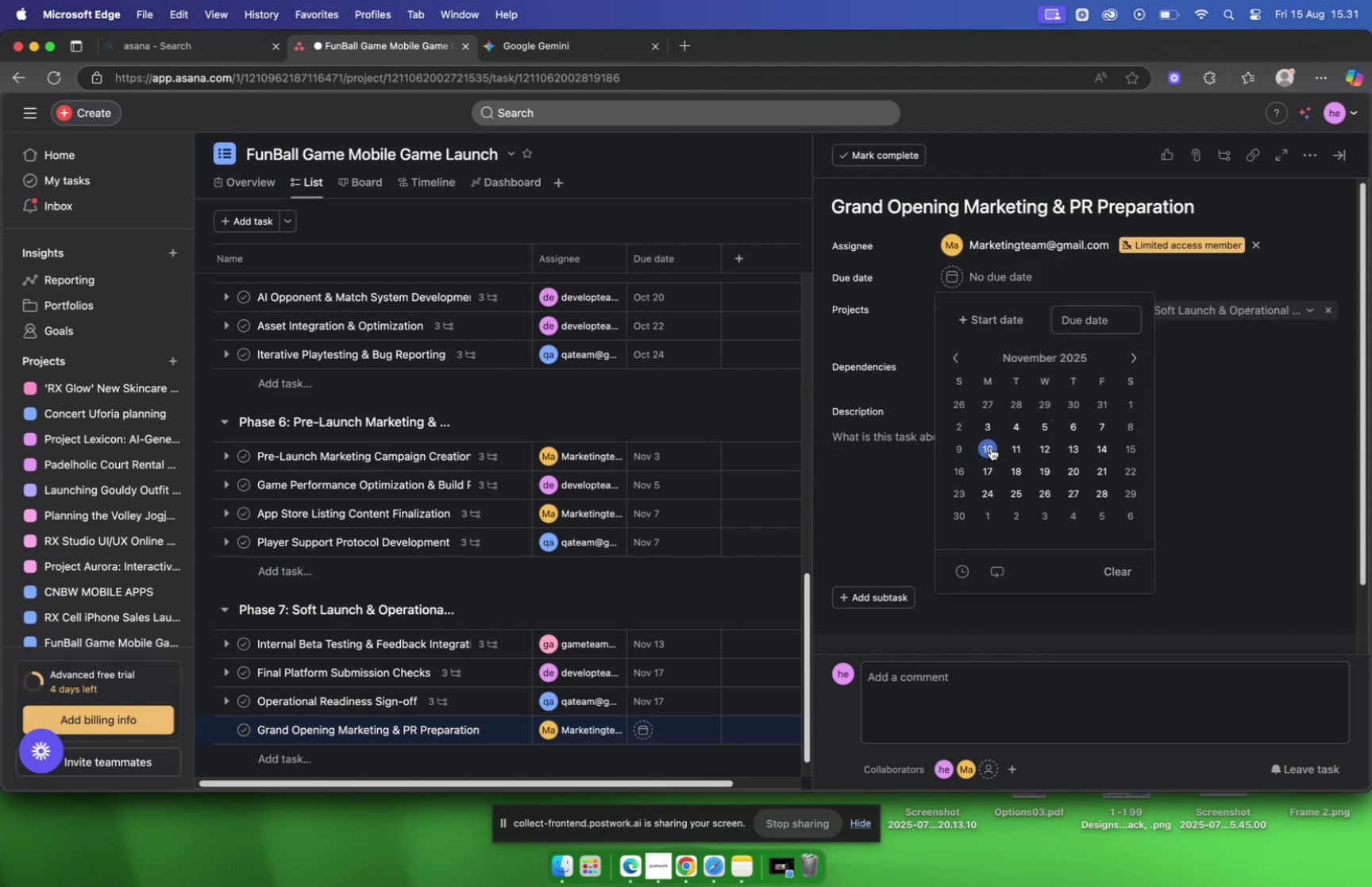 
left_click([984, 465])
 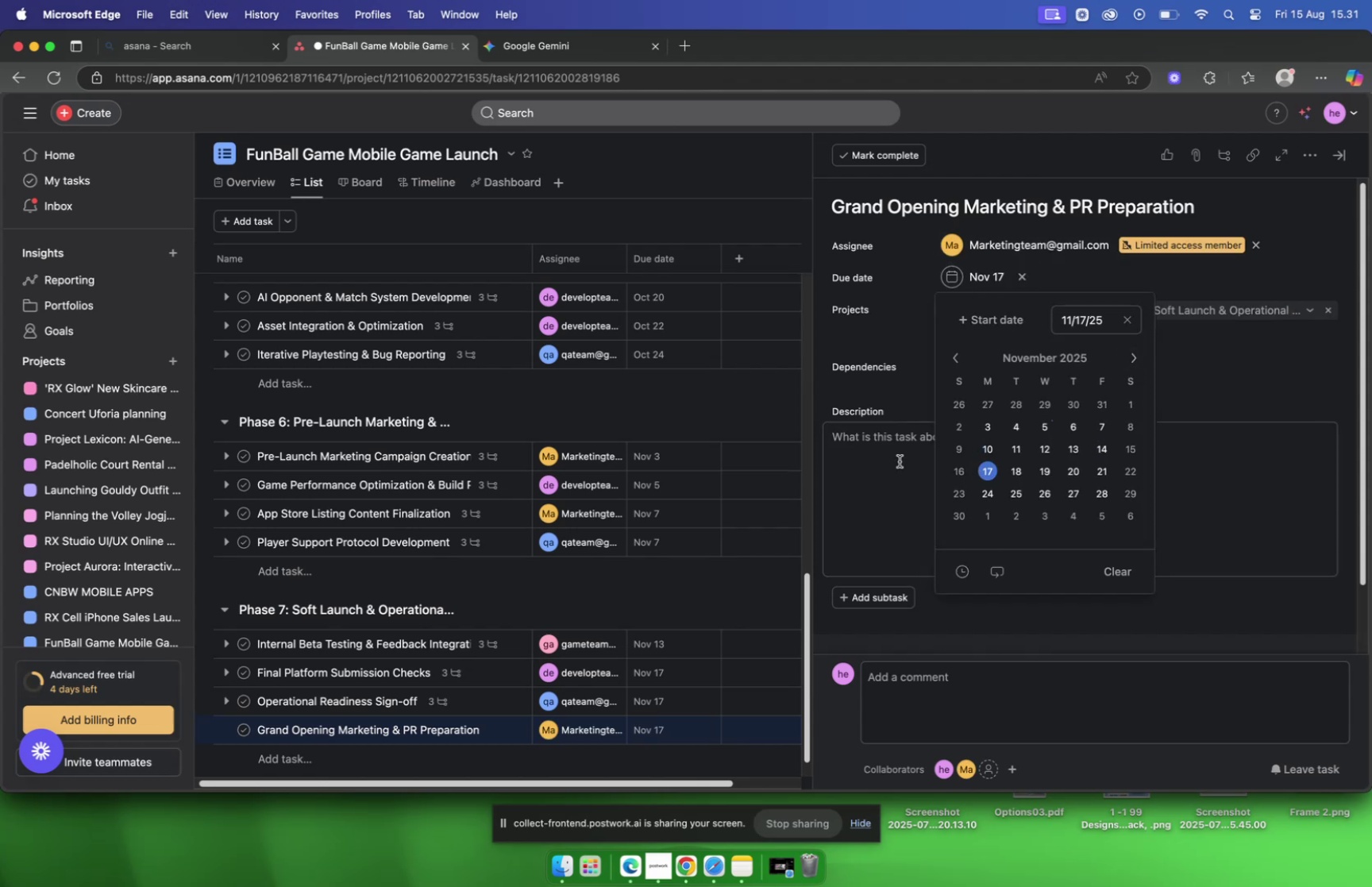 
left_click([899, 461])
 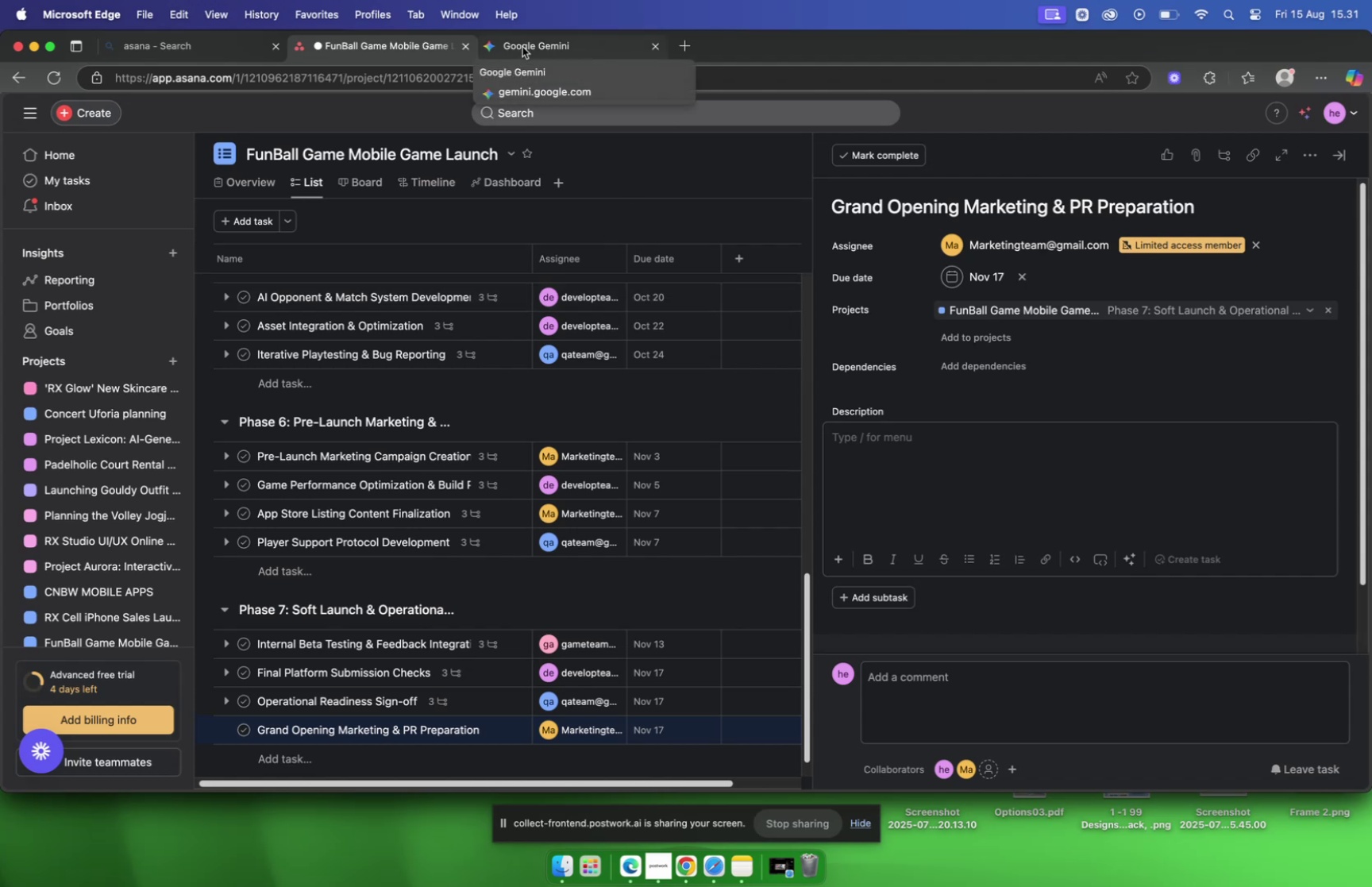 
left_click([522, 47])
 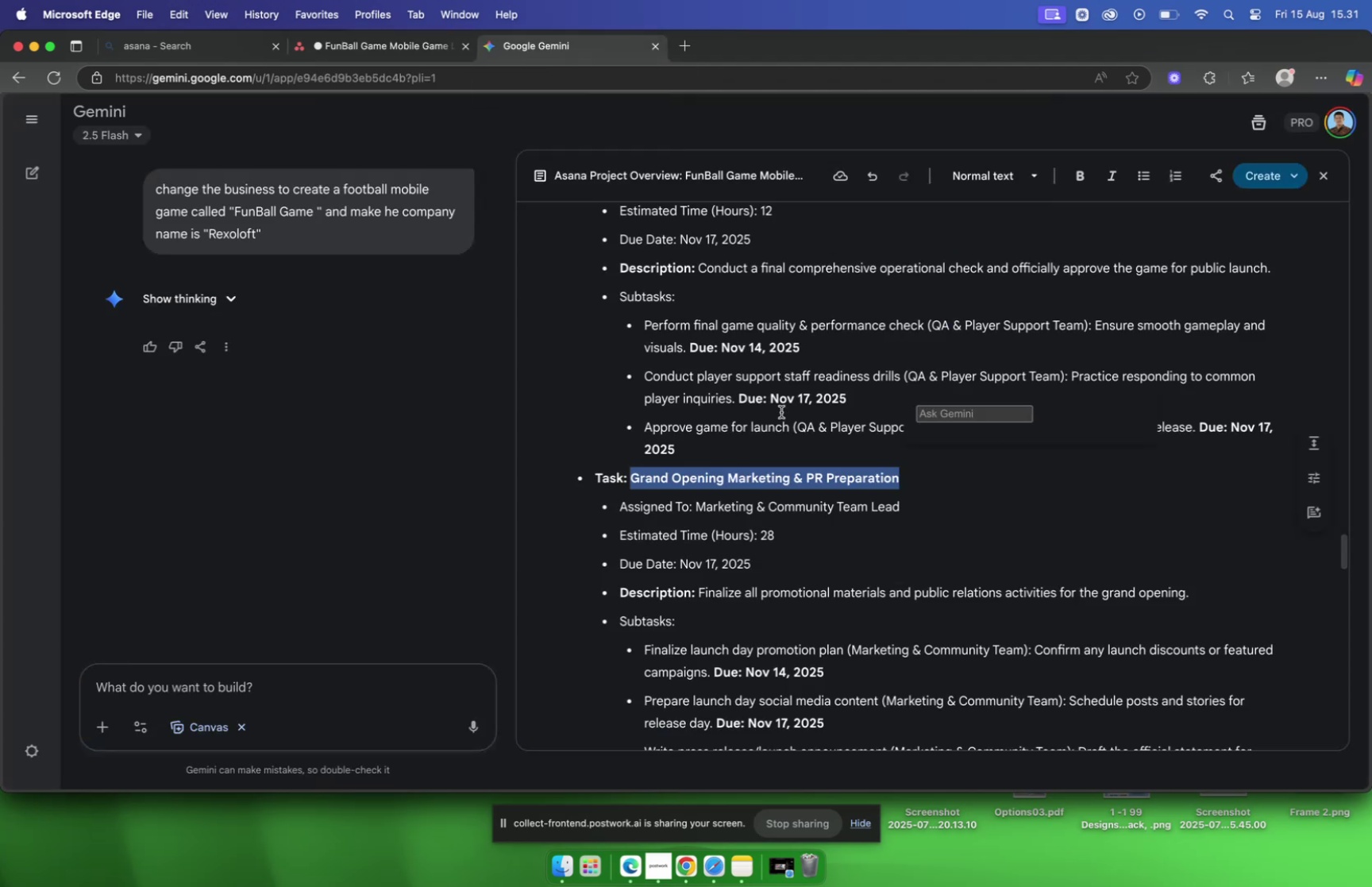 
scroll: coordinate [769, 382], scroll_direction: down, amount: 8.0
 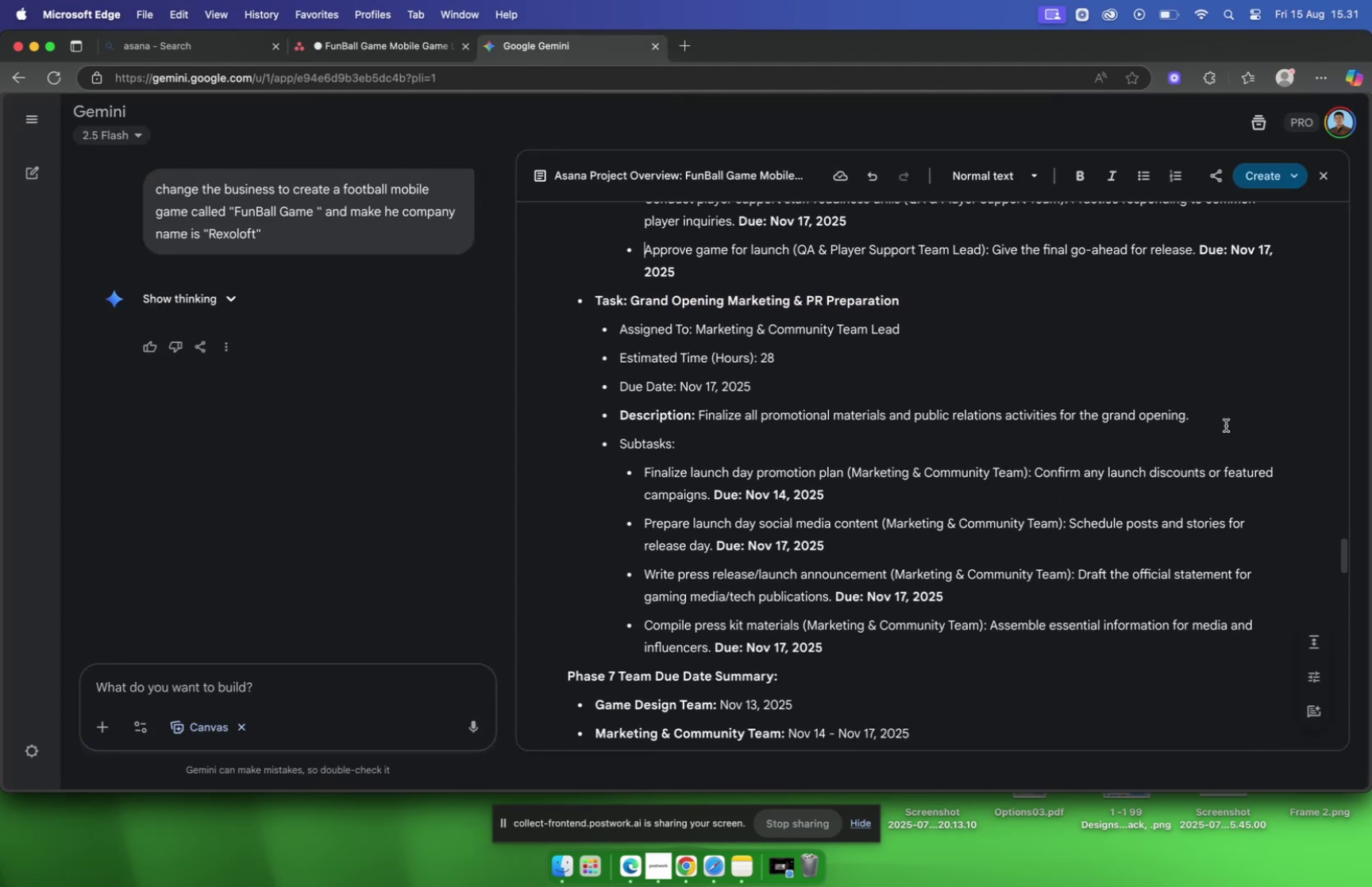 
left_click_drag(start_coordinate=[1223, 423], to_coordinate=[699, 421])
 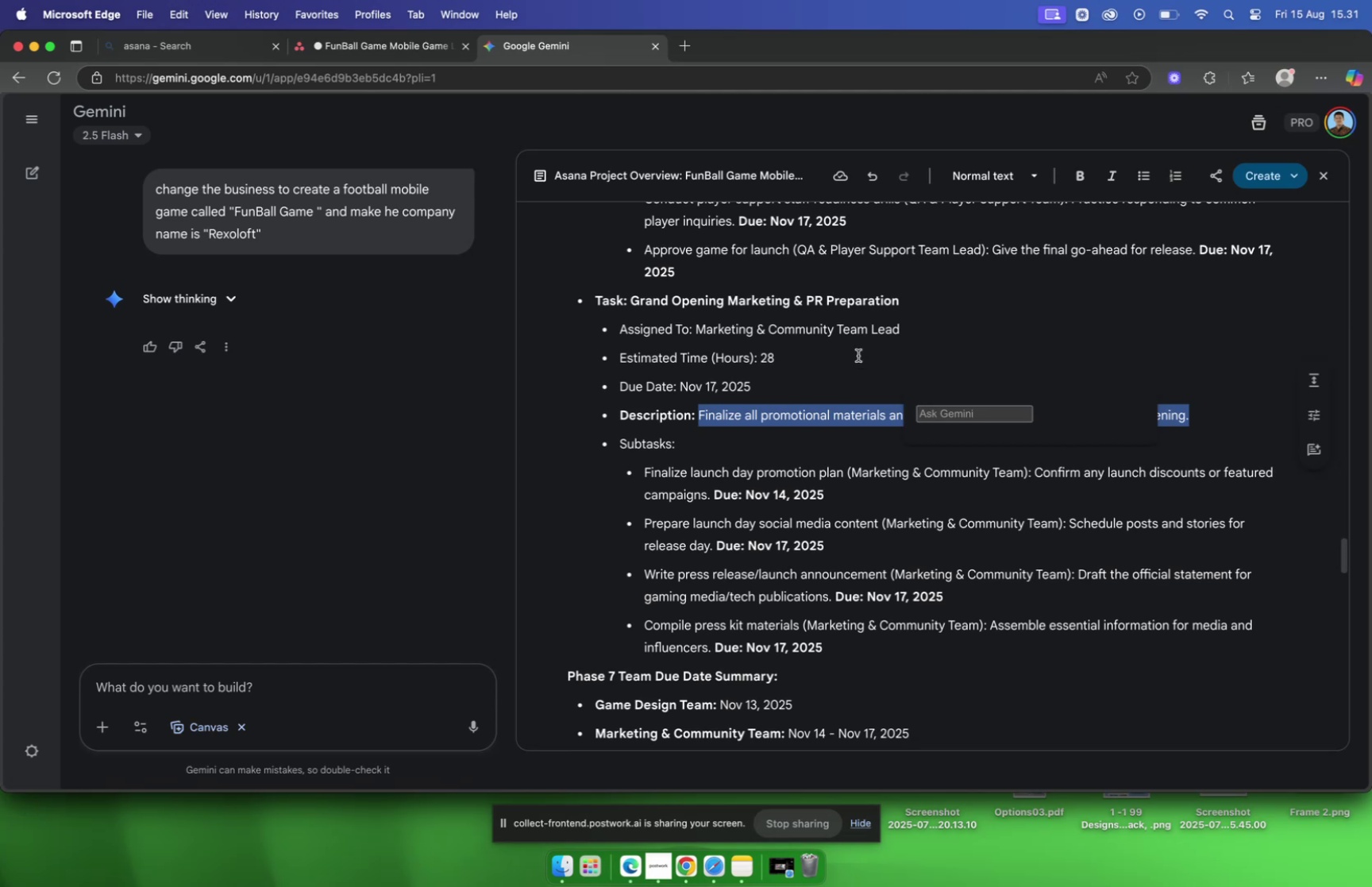 
key(Meta+C)
 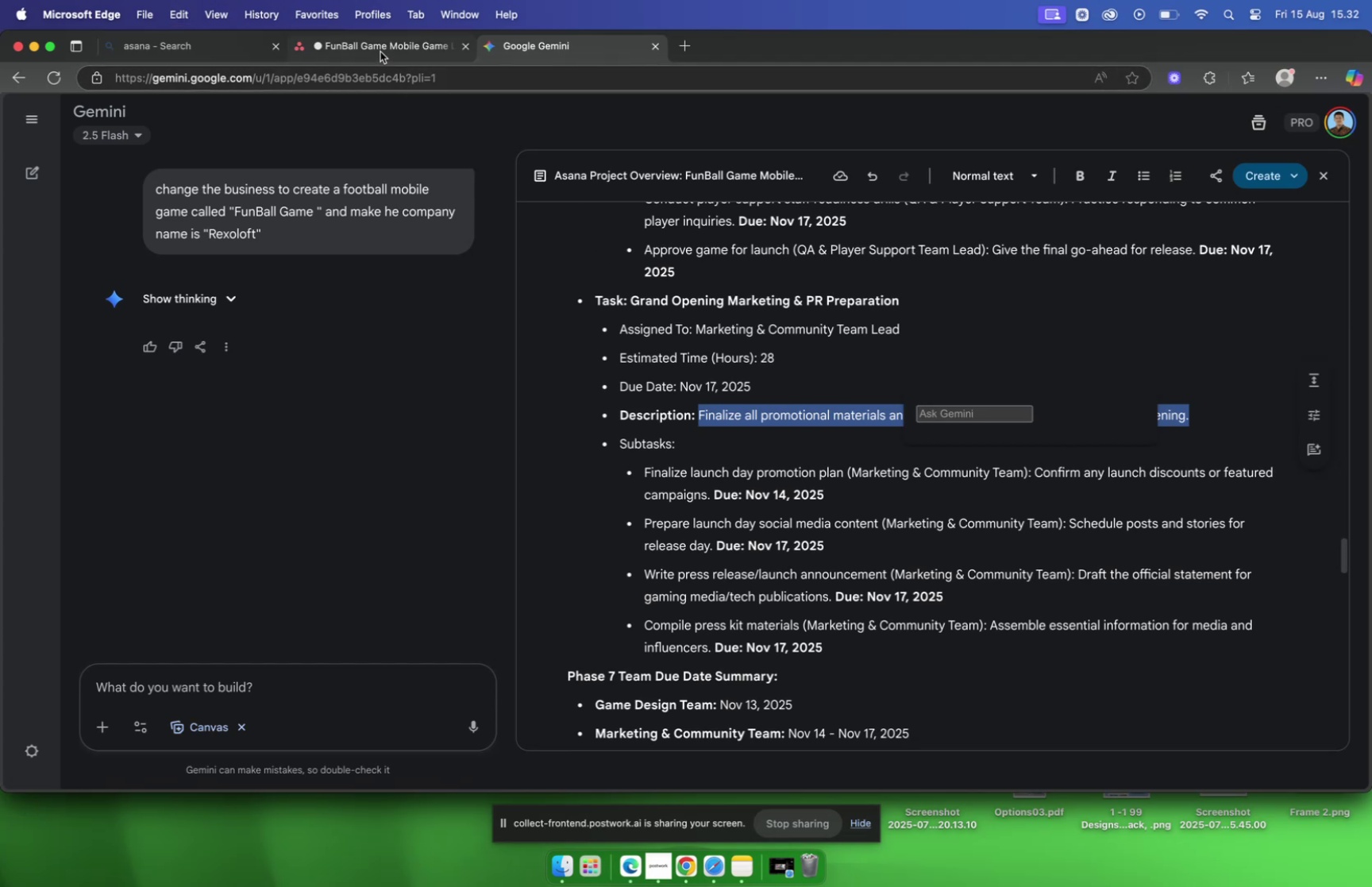 
left_click([380, 51])
 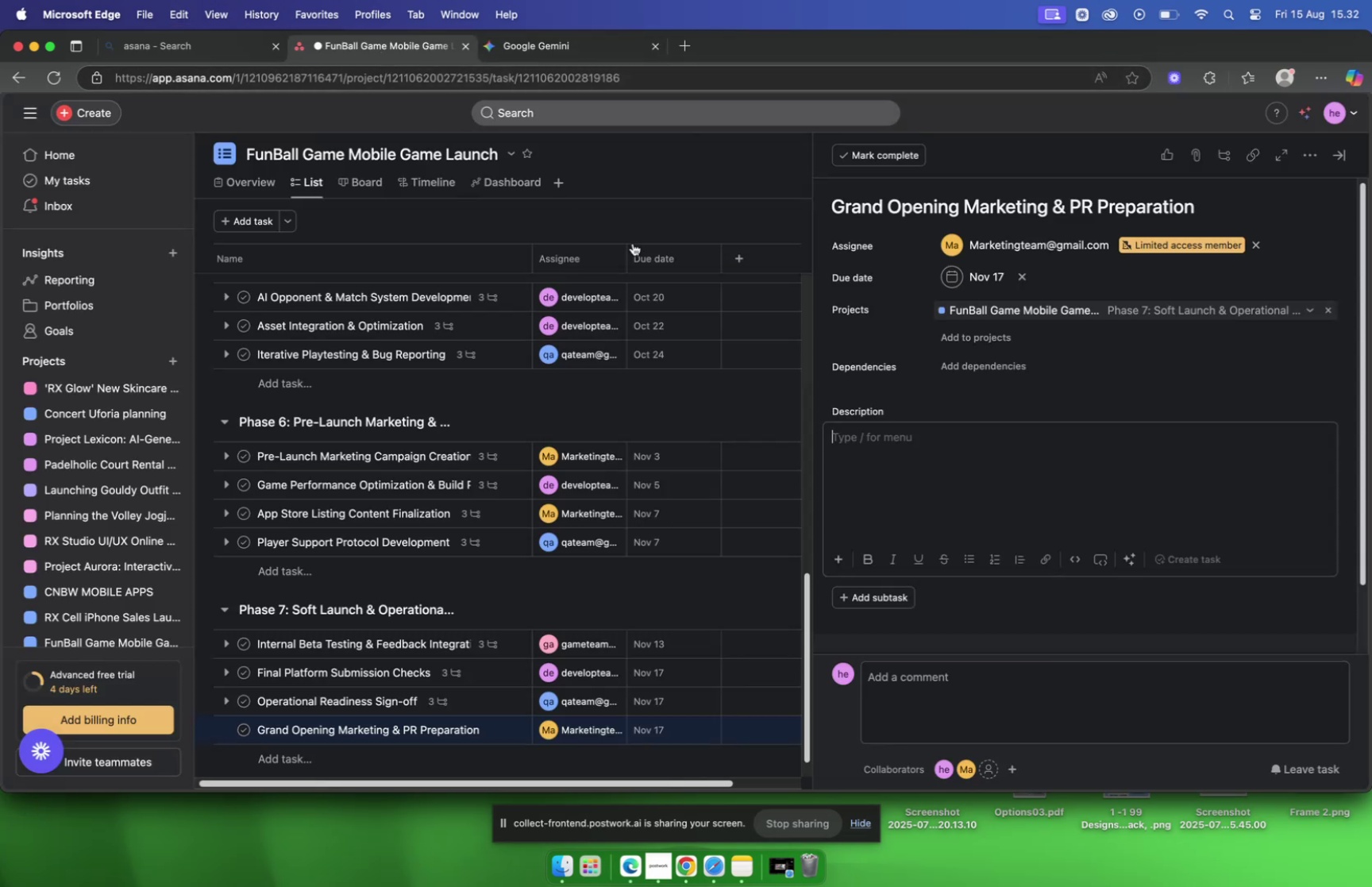 
left_click([954, 490])
 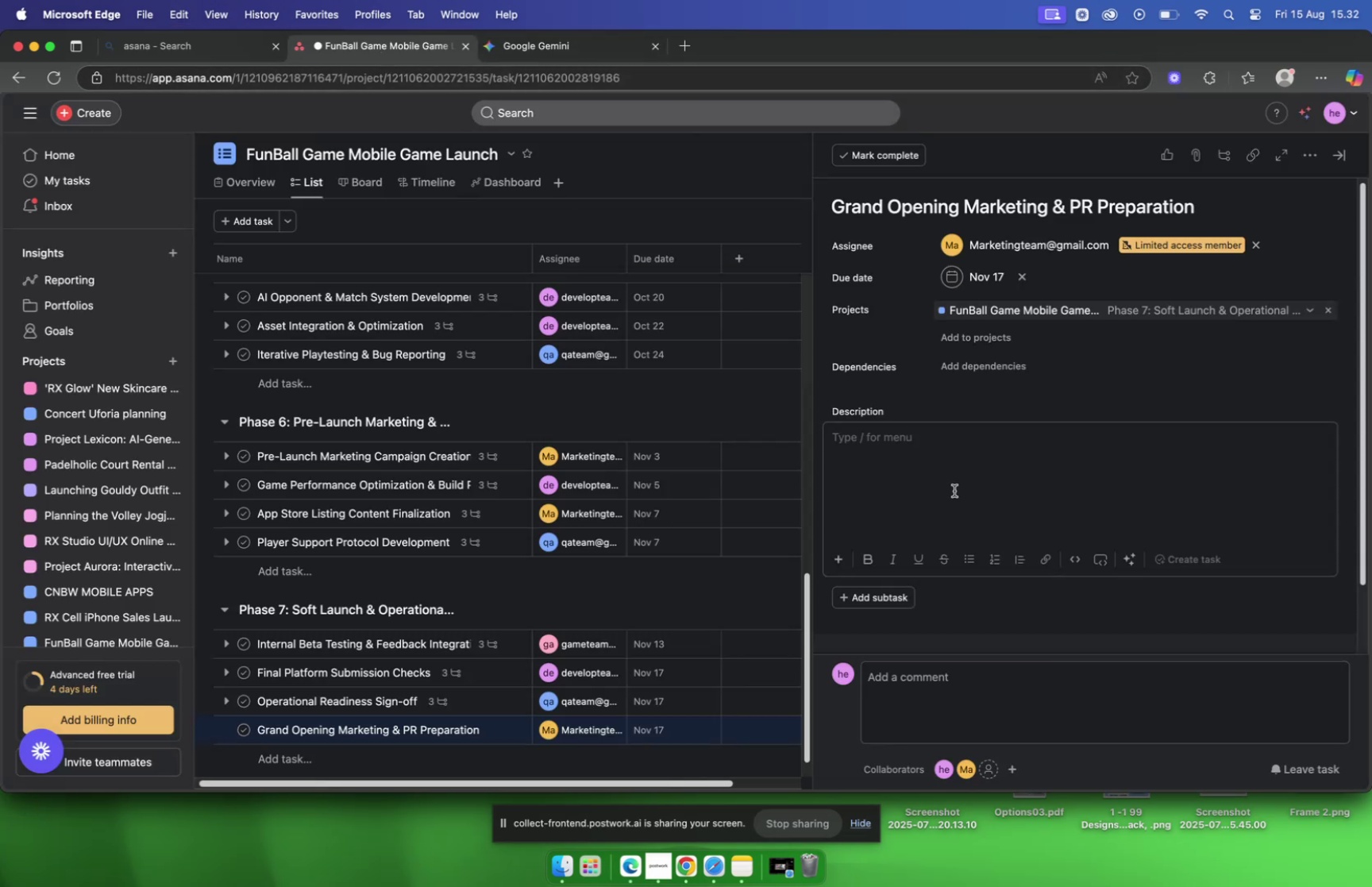 
key(Meta+CommandLeft)
 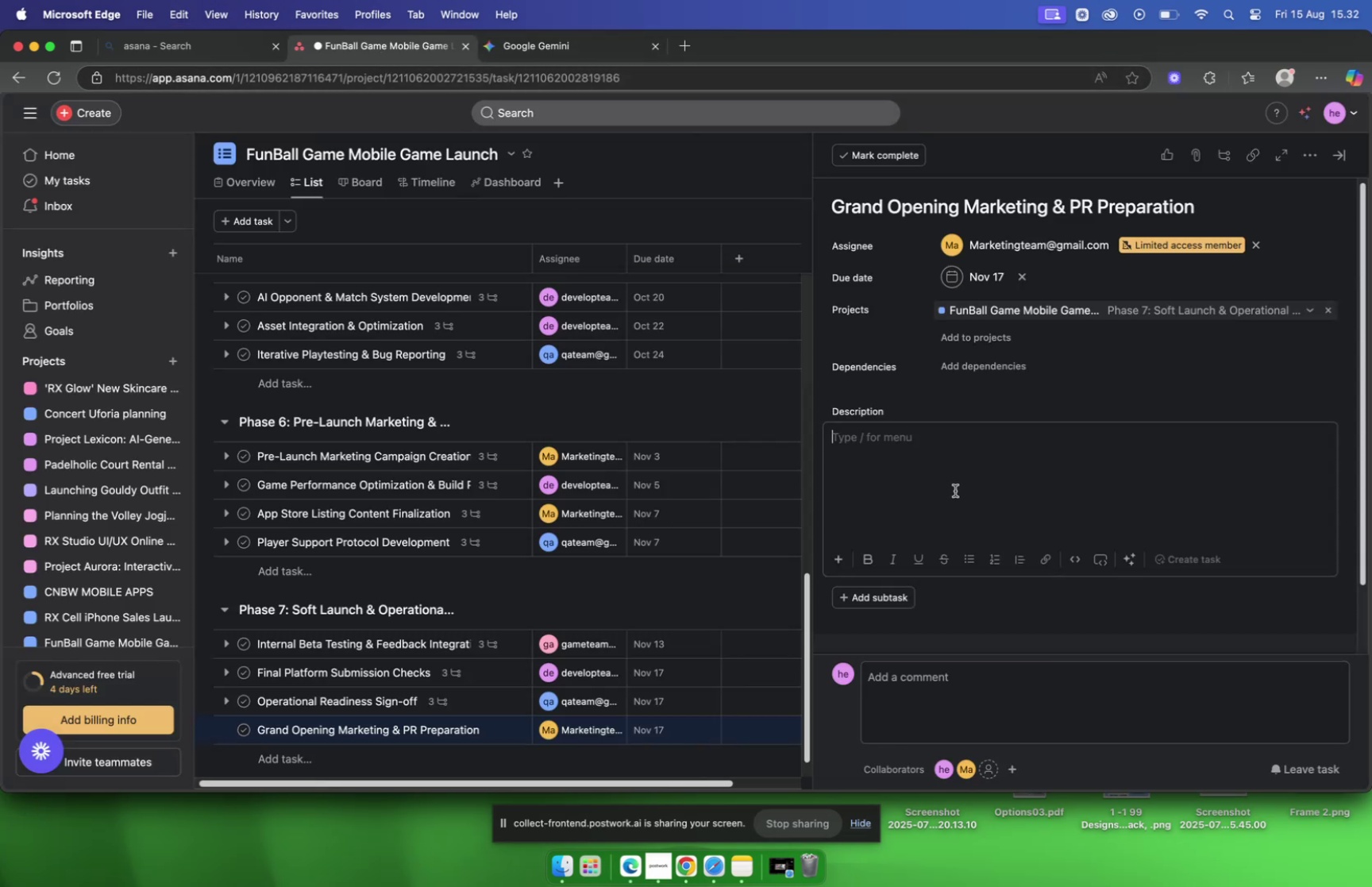 
key(Meta+V)
 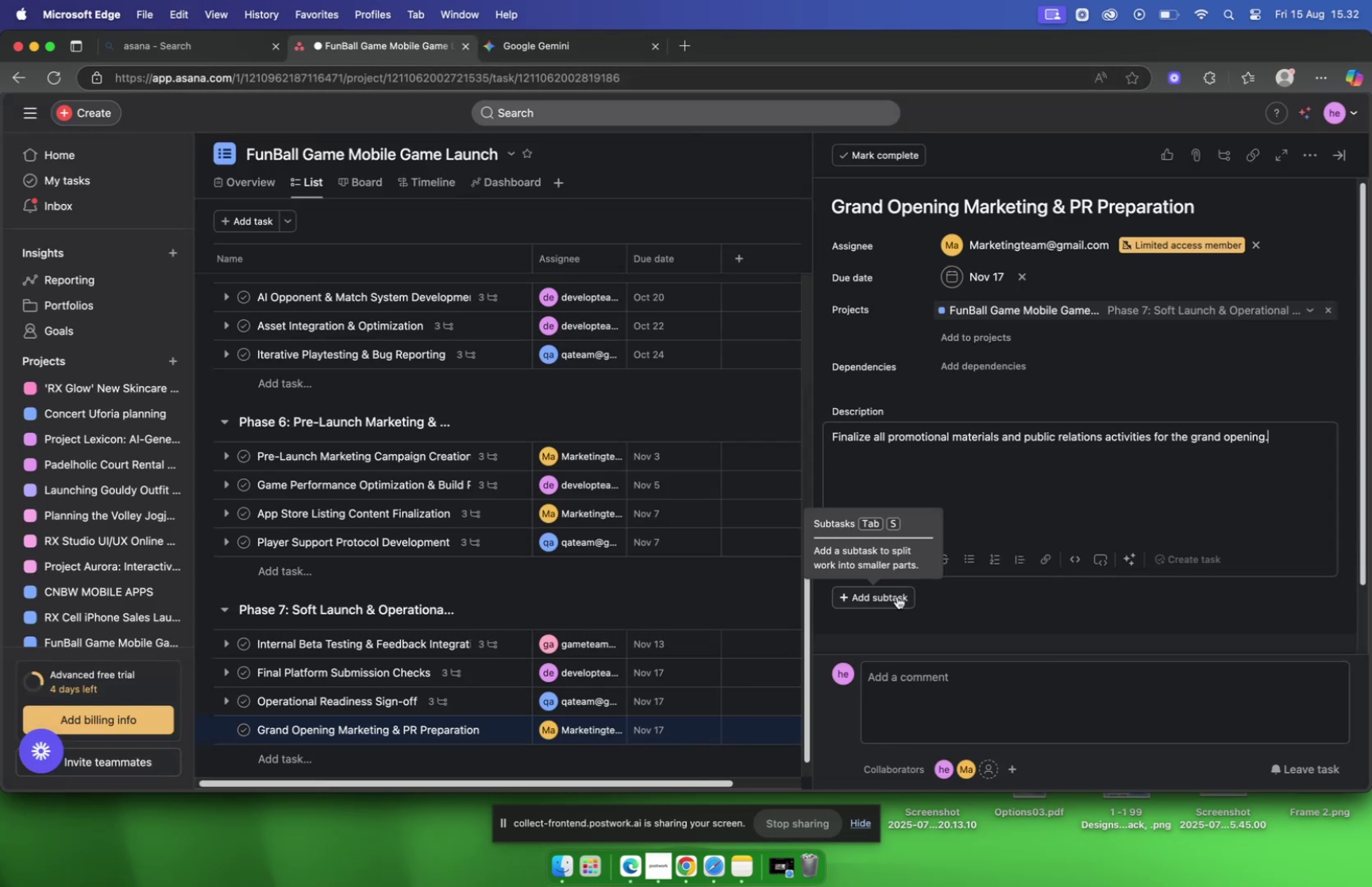 
left_click([897, 596])
 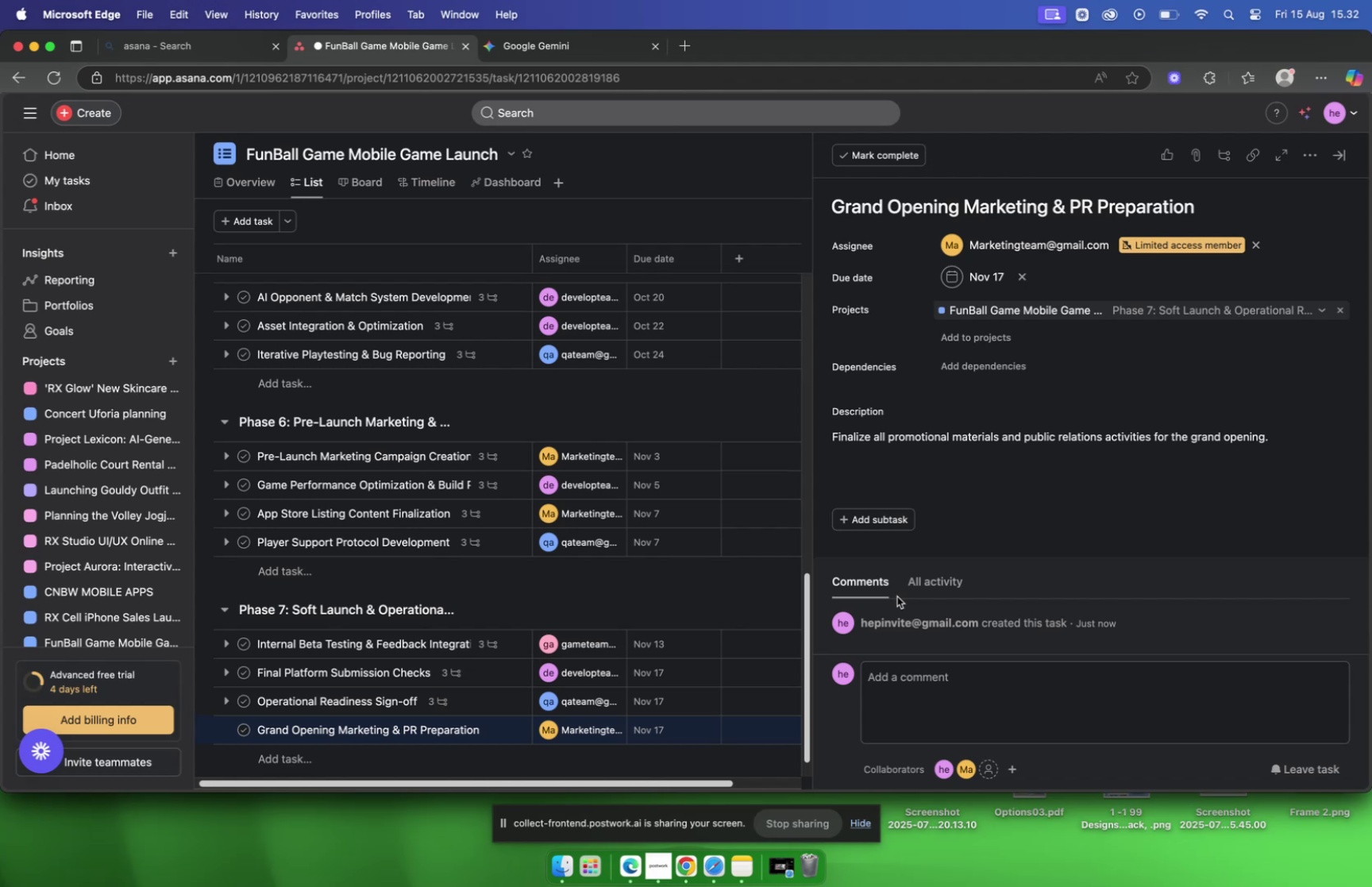 
wait(6.37)
 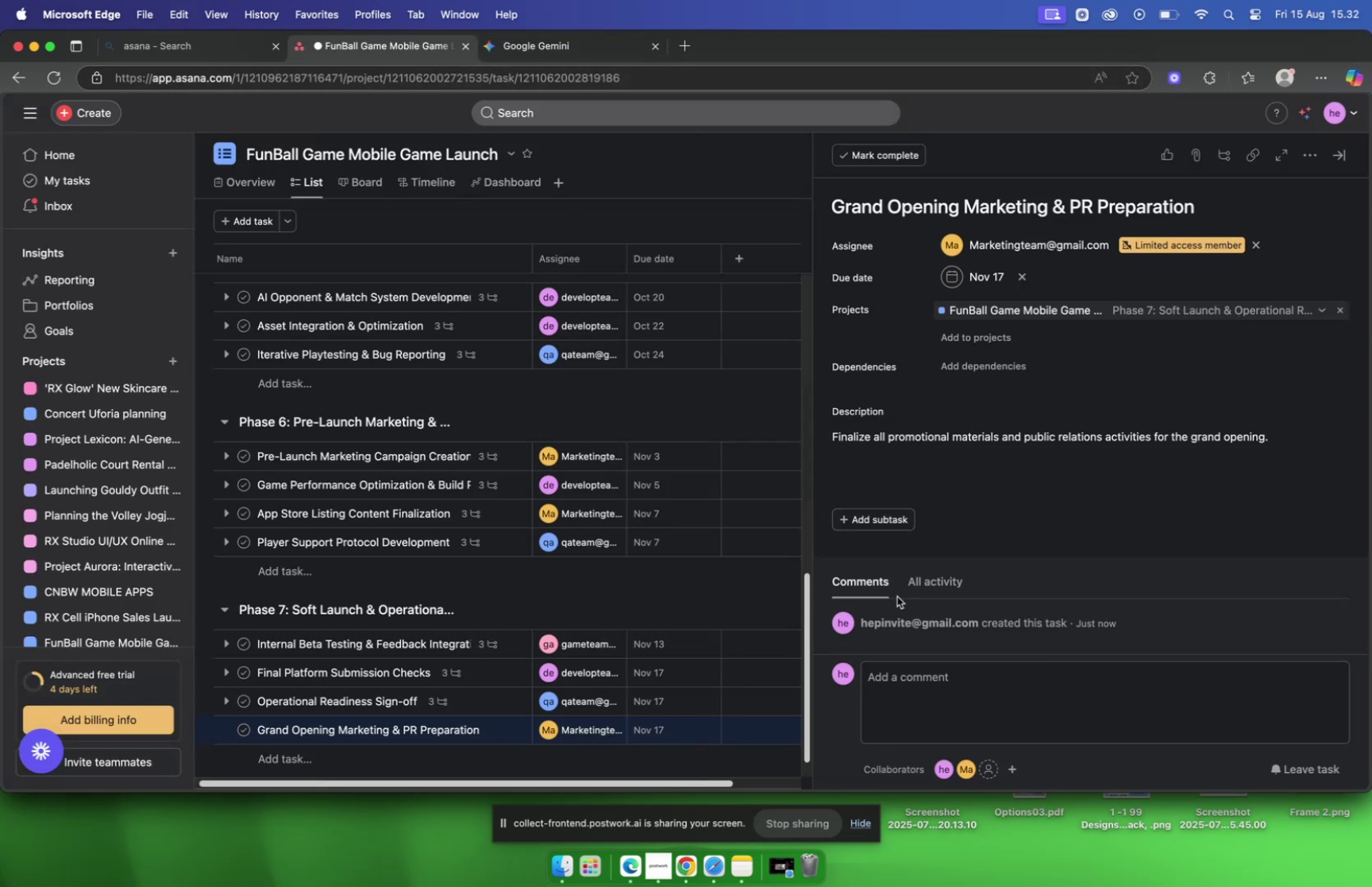 
left_click([869, 518])
 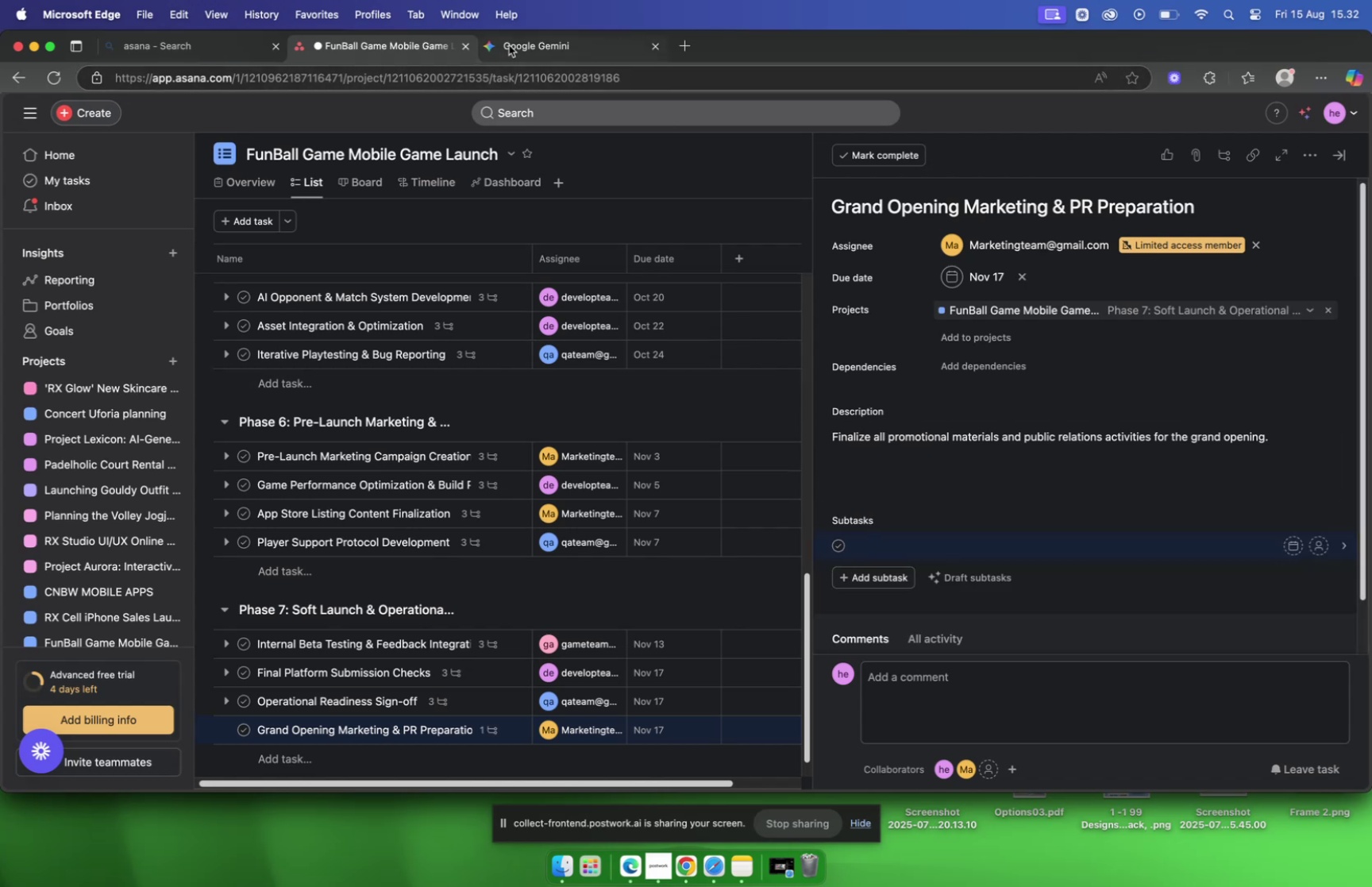 
left_click([518, 48])
 